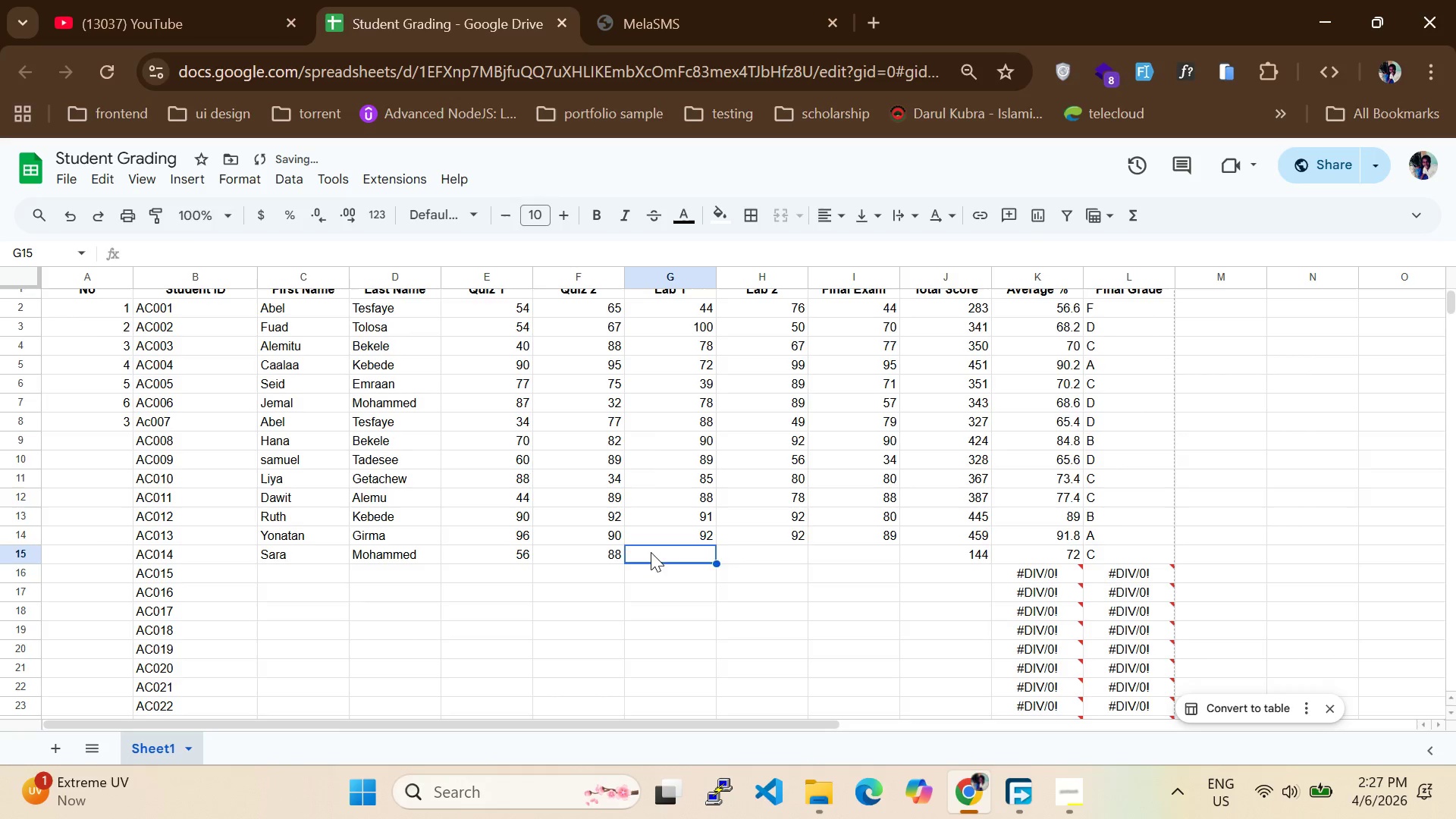 
type(93)
 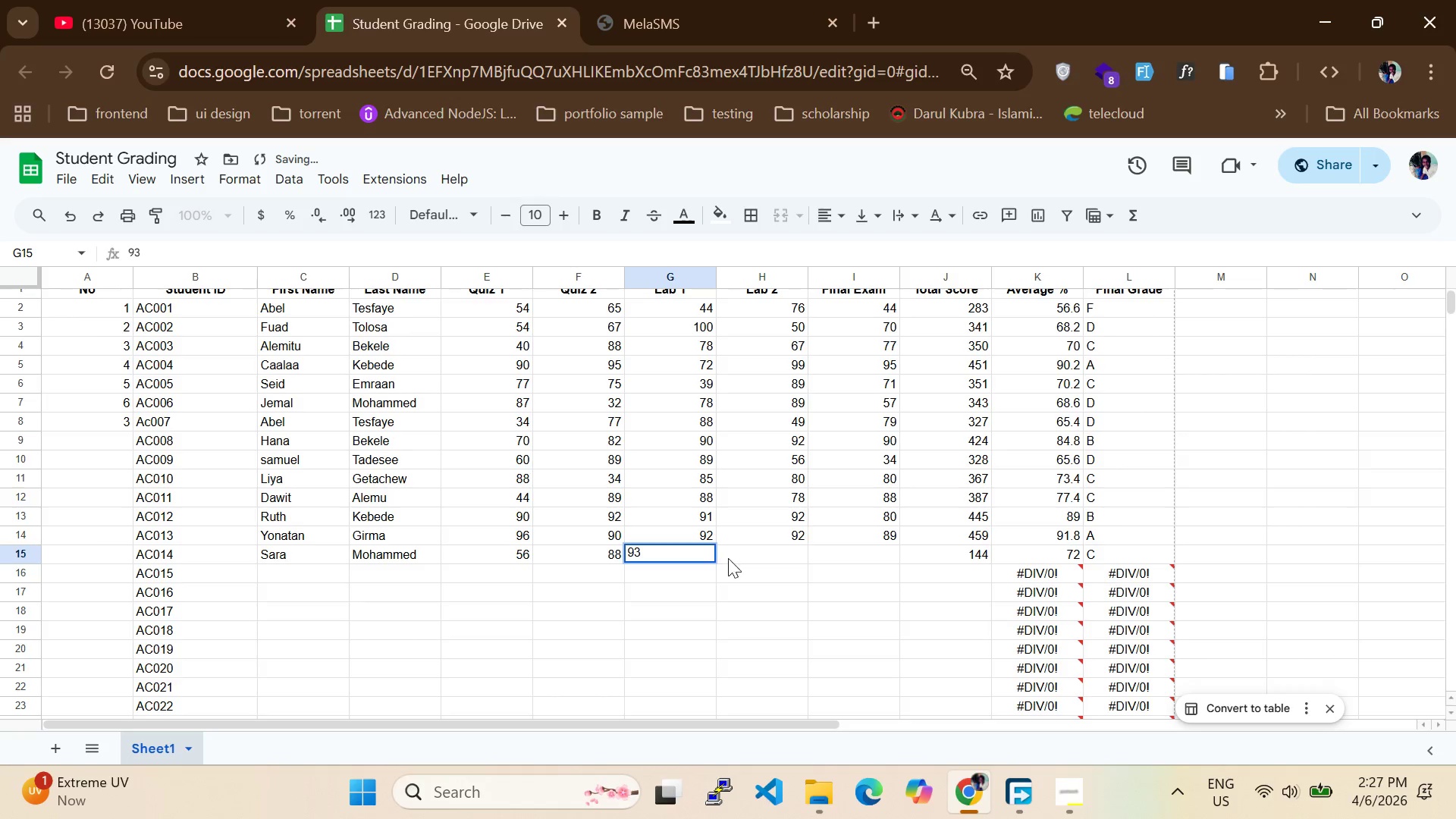 
left_click([733, 558])
 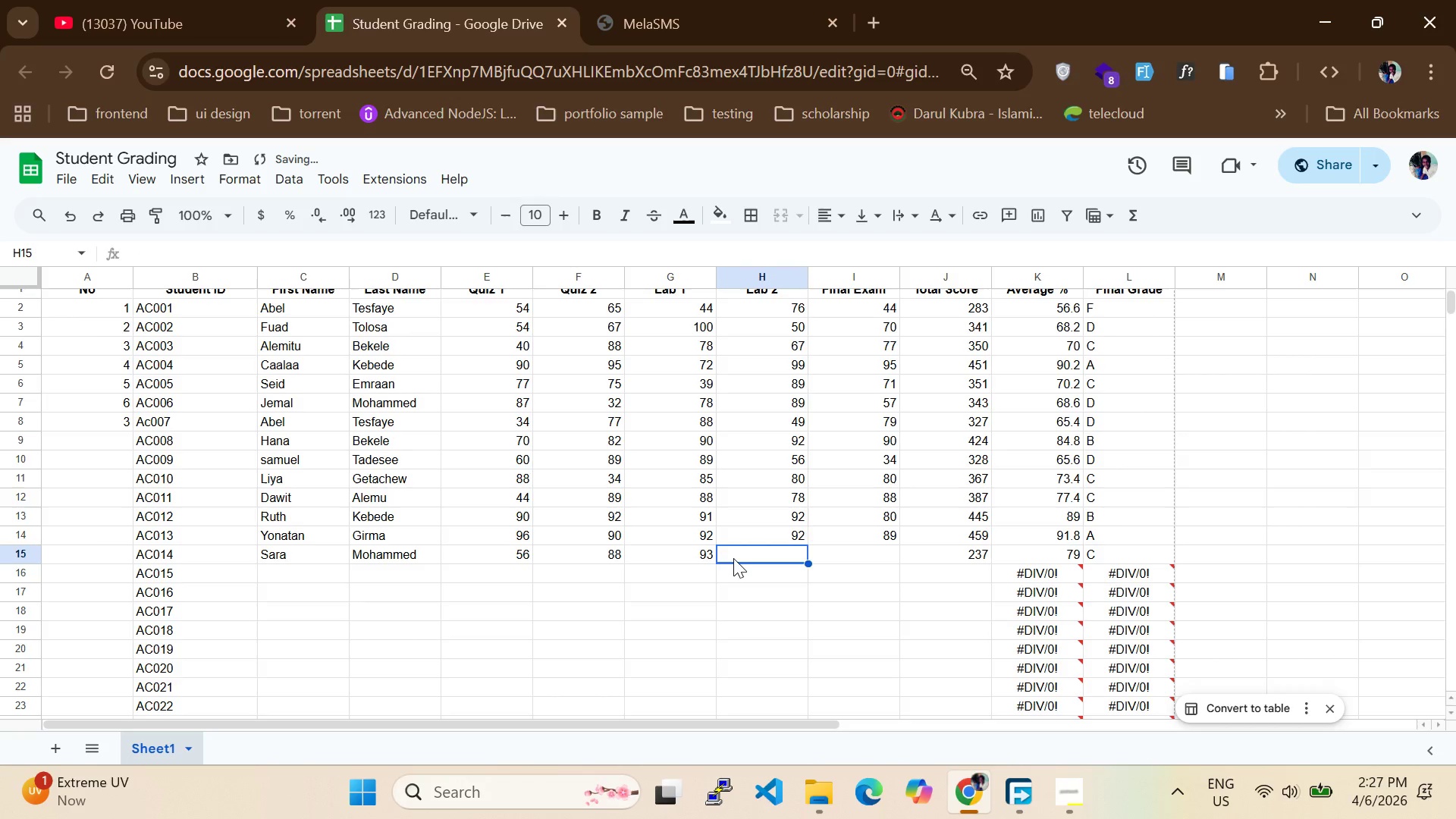 
type(79)
 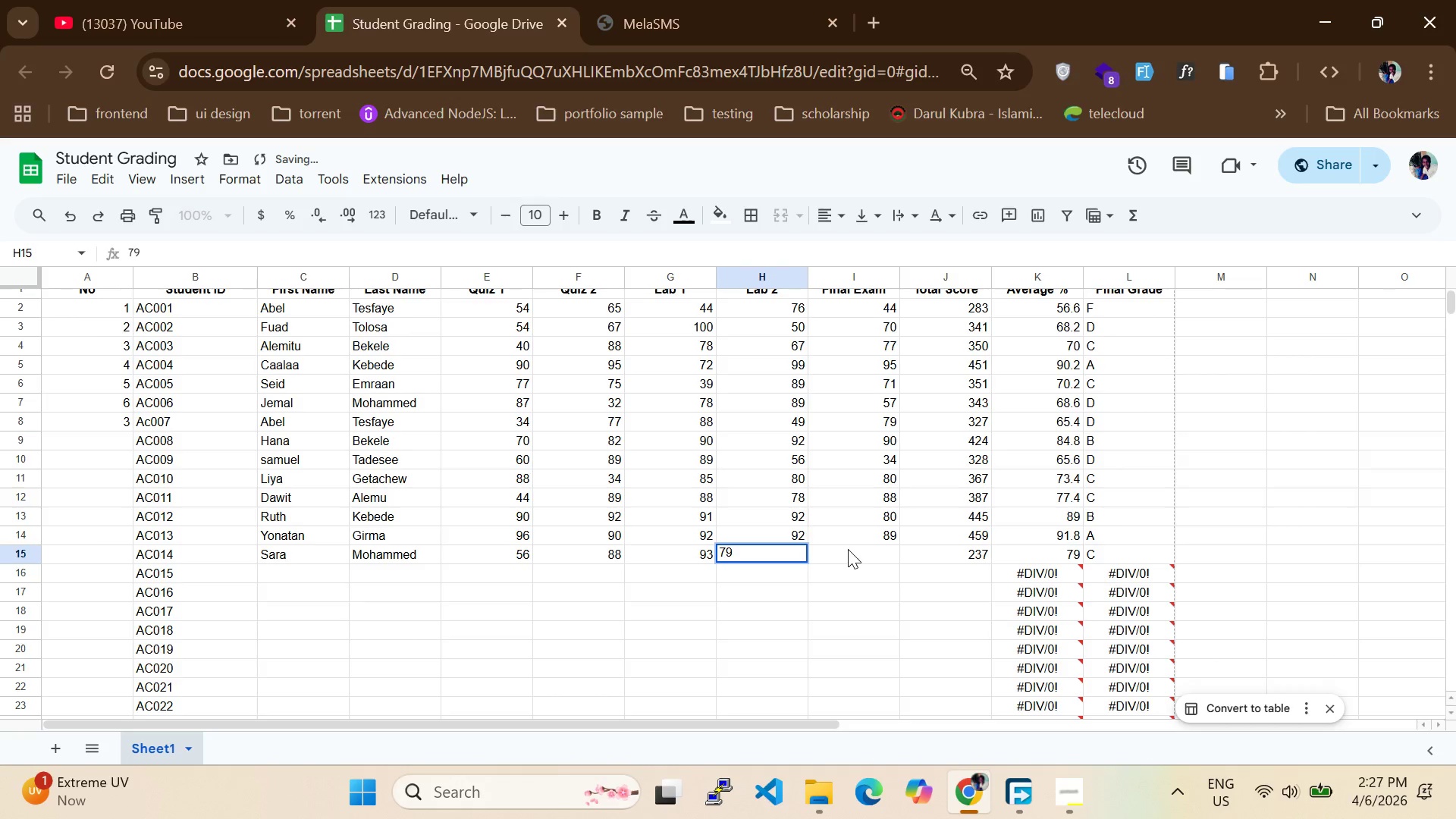 
left_click([848, 549])
 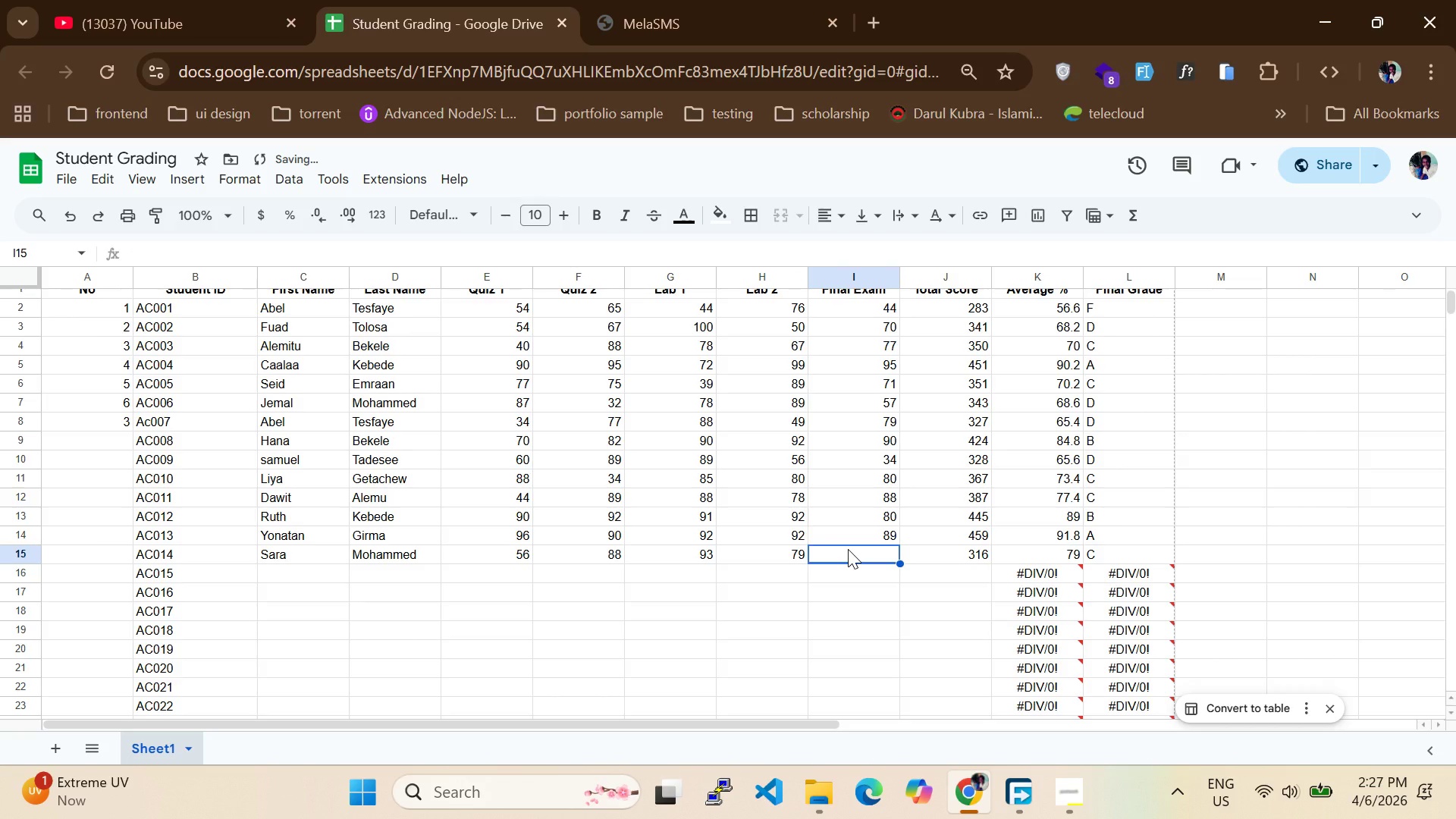 
type(69)
 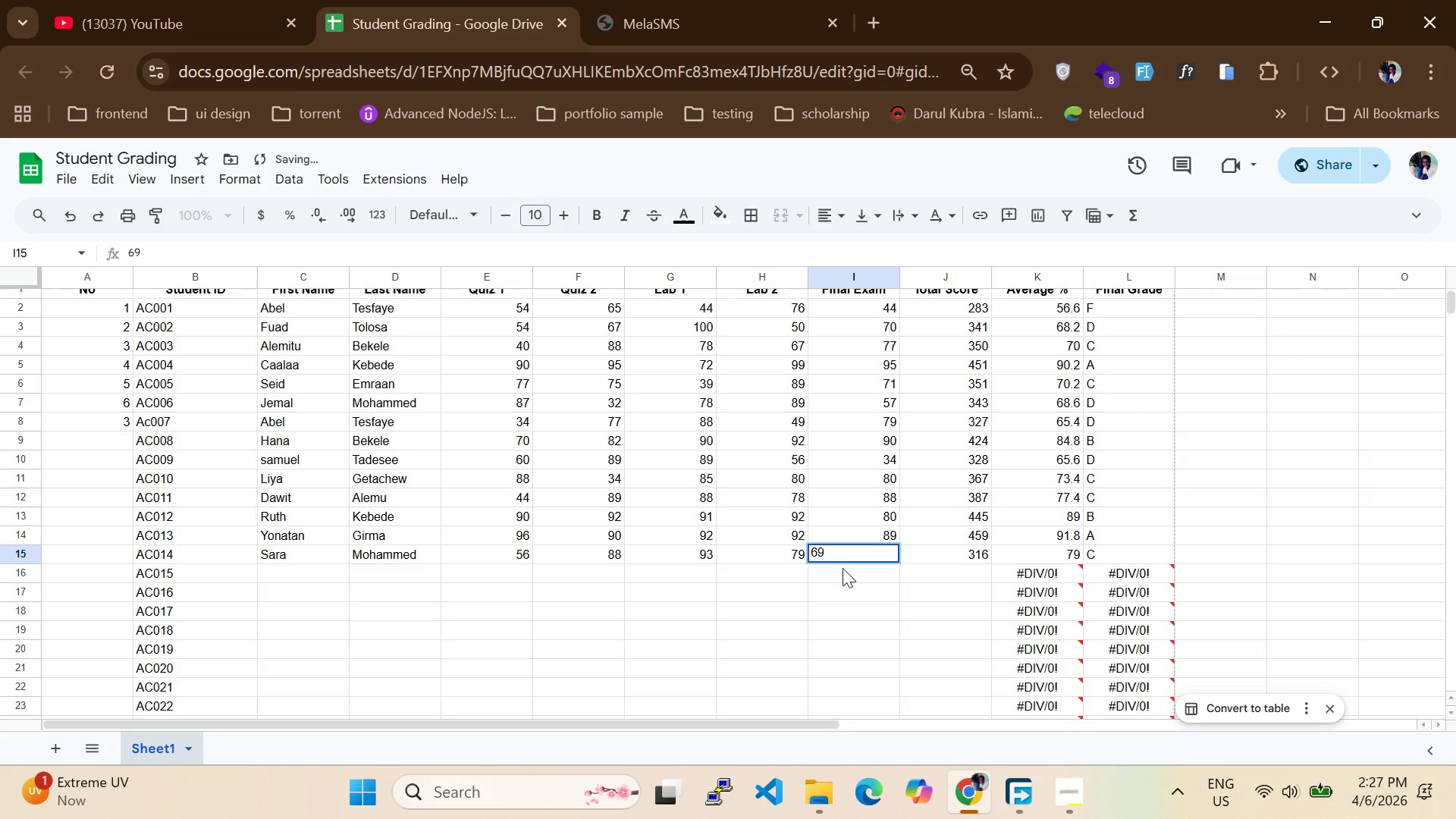 
left_click([843, 571])
 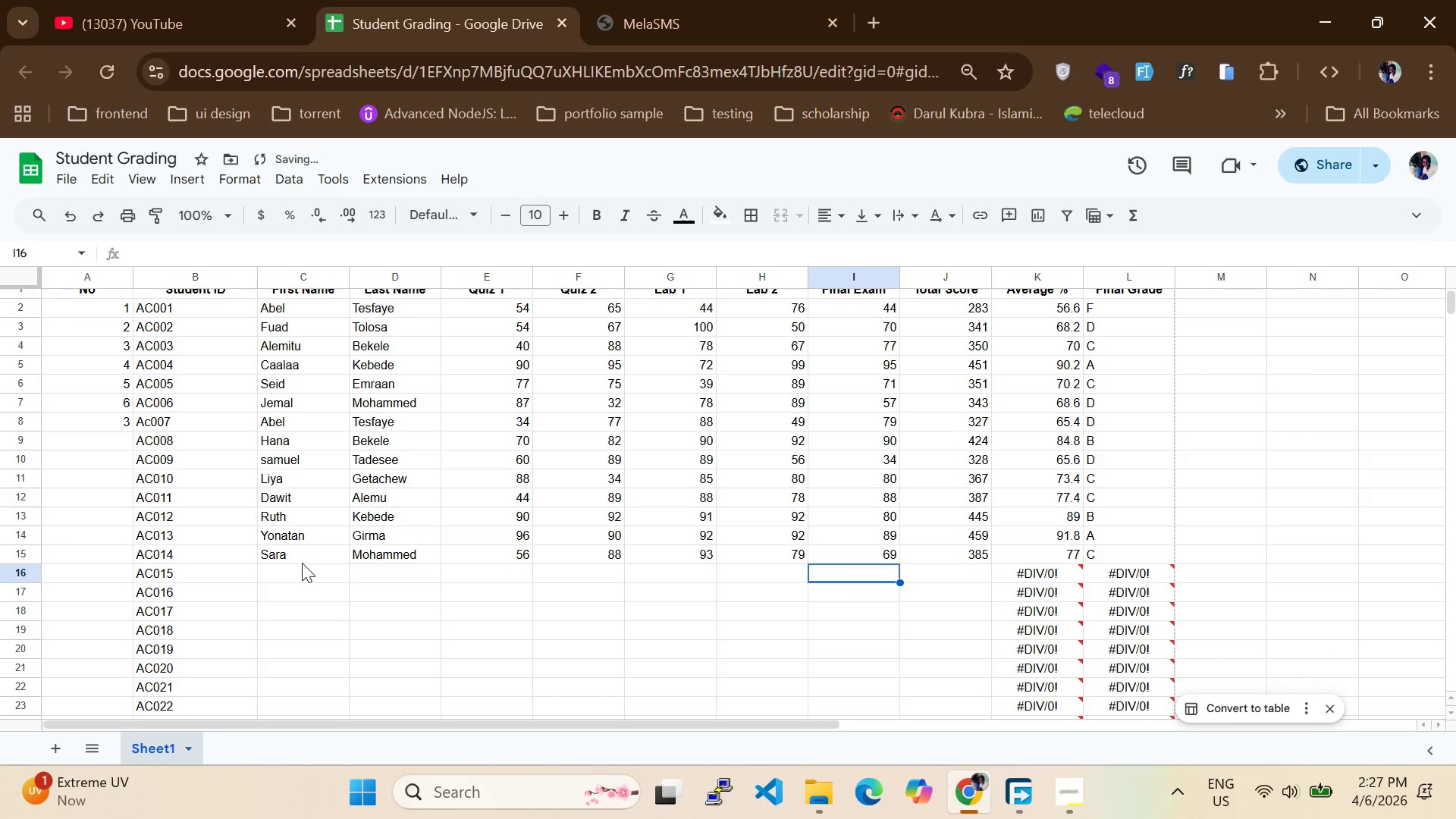 
left_click([302, 571])
 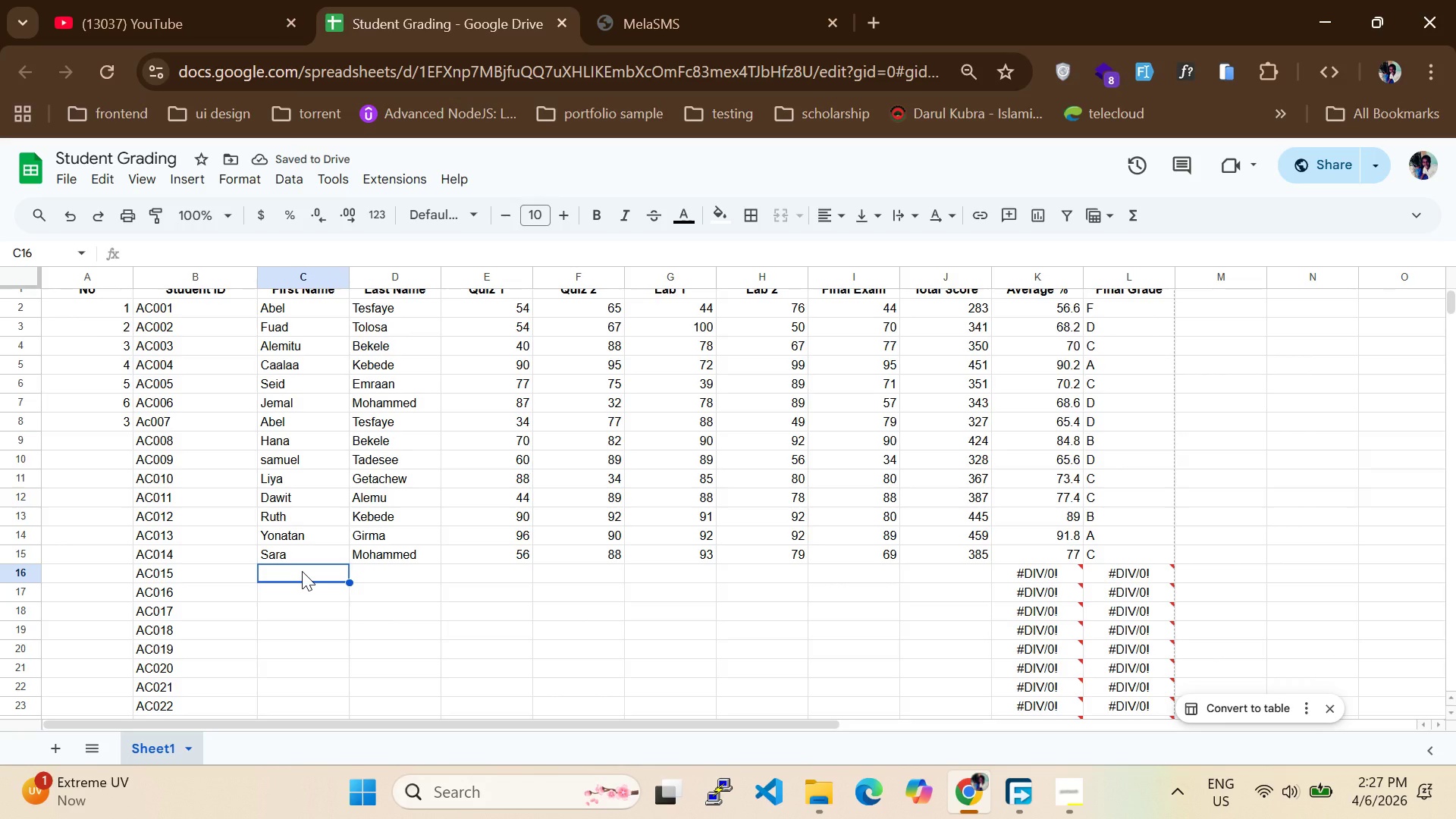 
type(Nahm)
 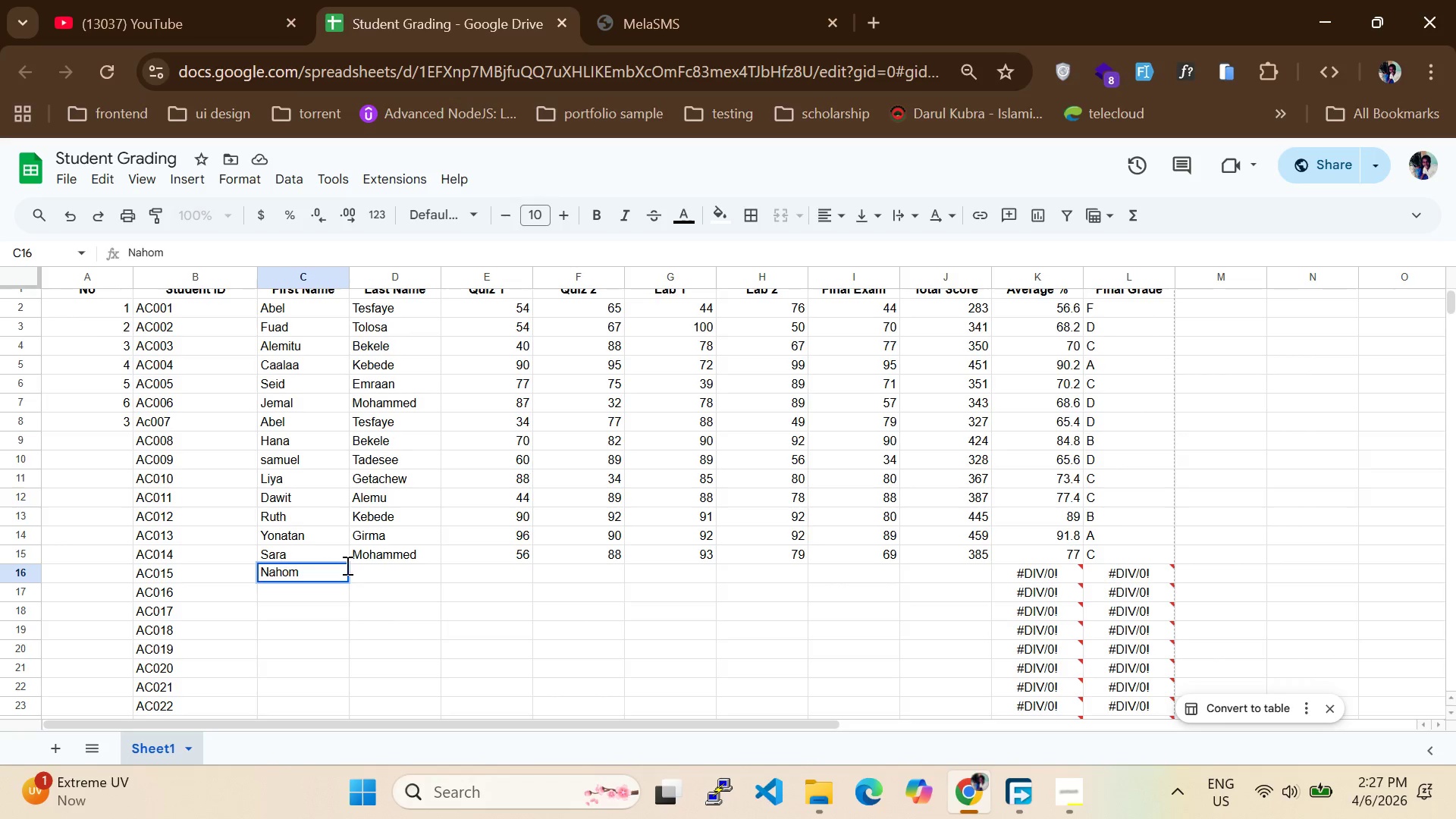 
hold_key(key=O, duration=0.34)
 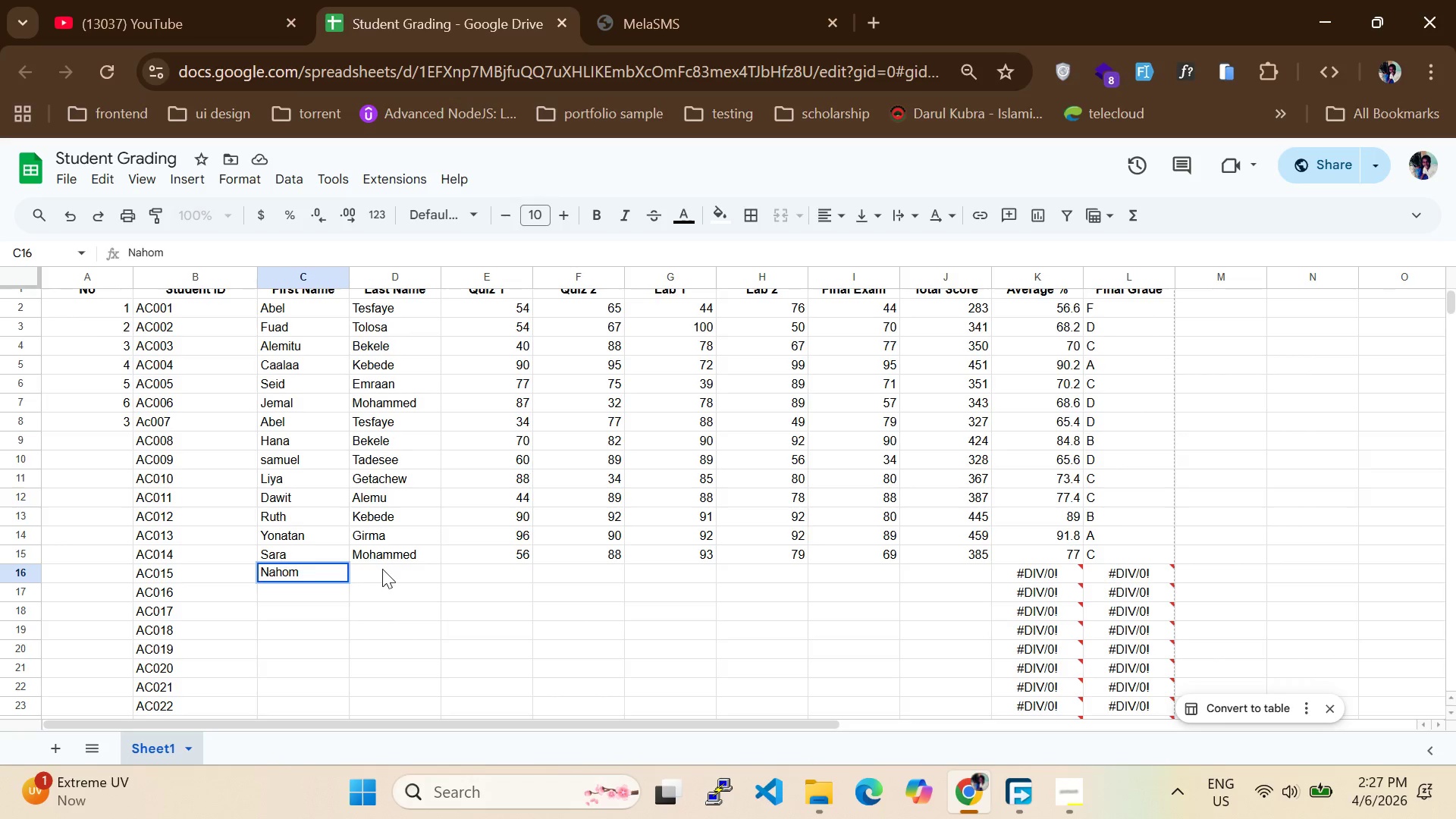 
left_click([382, 569])
 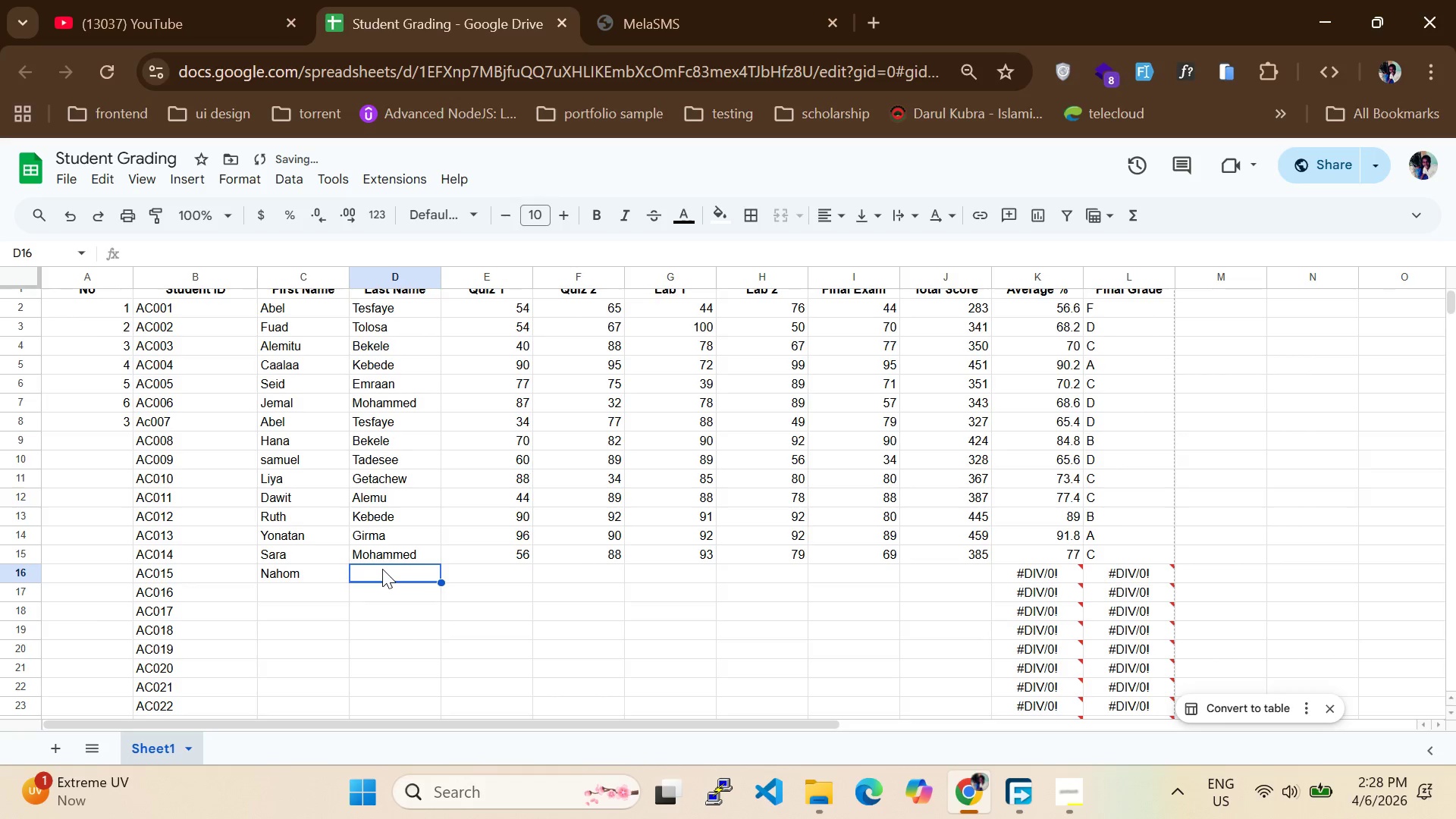 
type(Desta)
 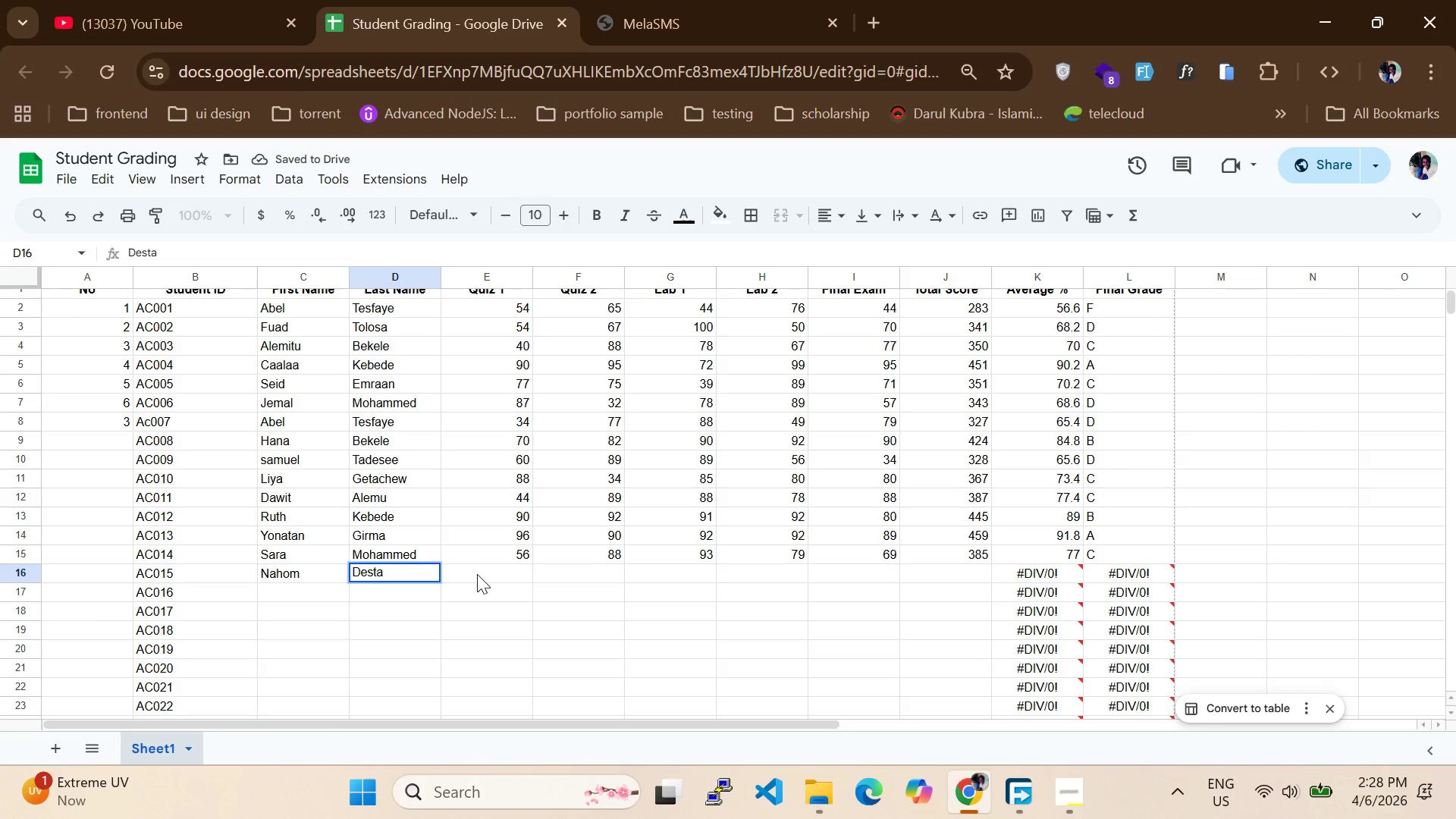 
left_click([477, 574])
 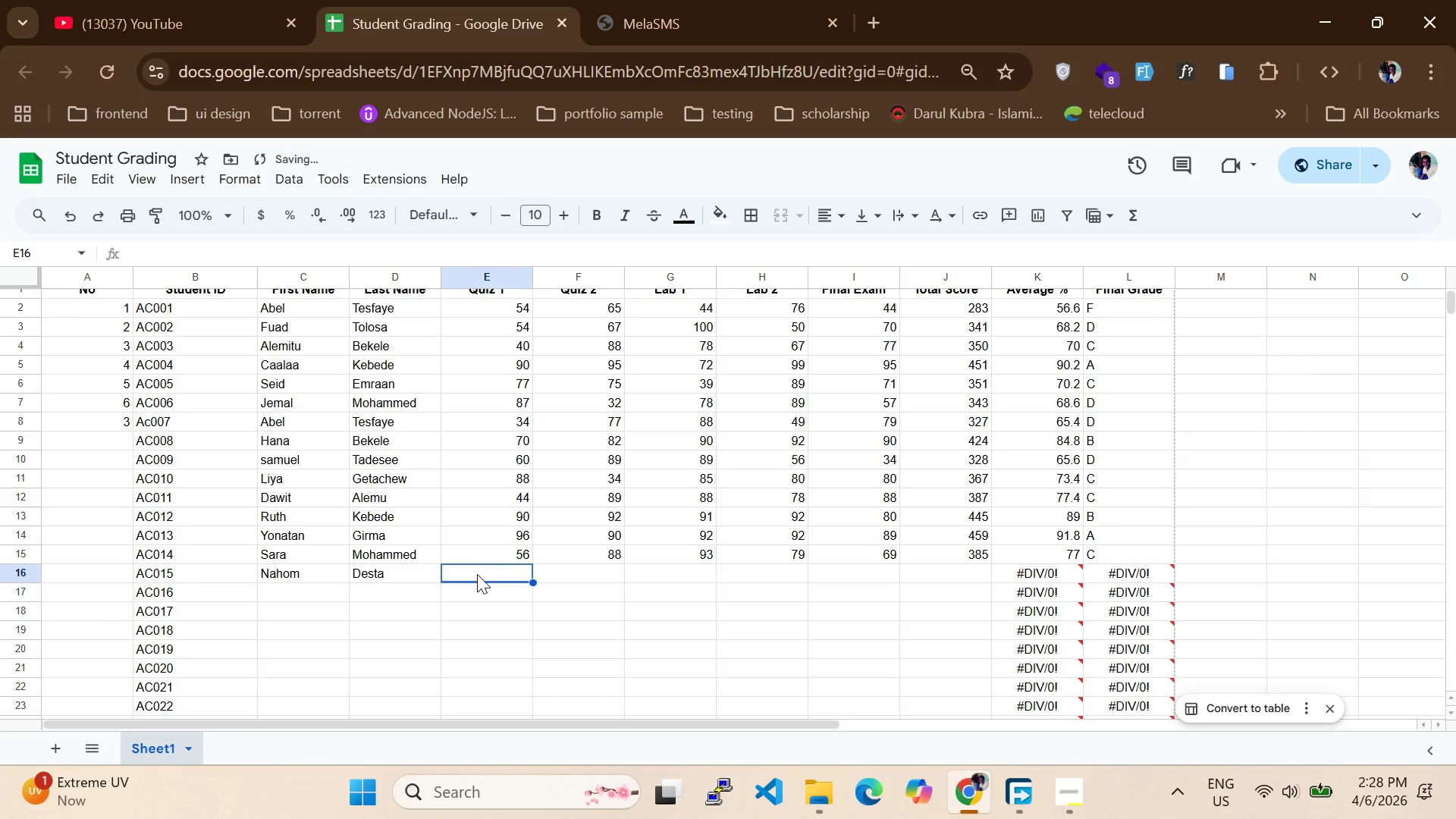 
type(78)
 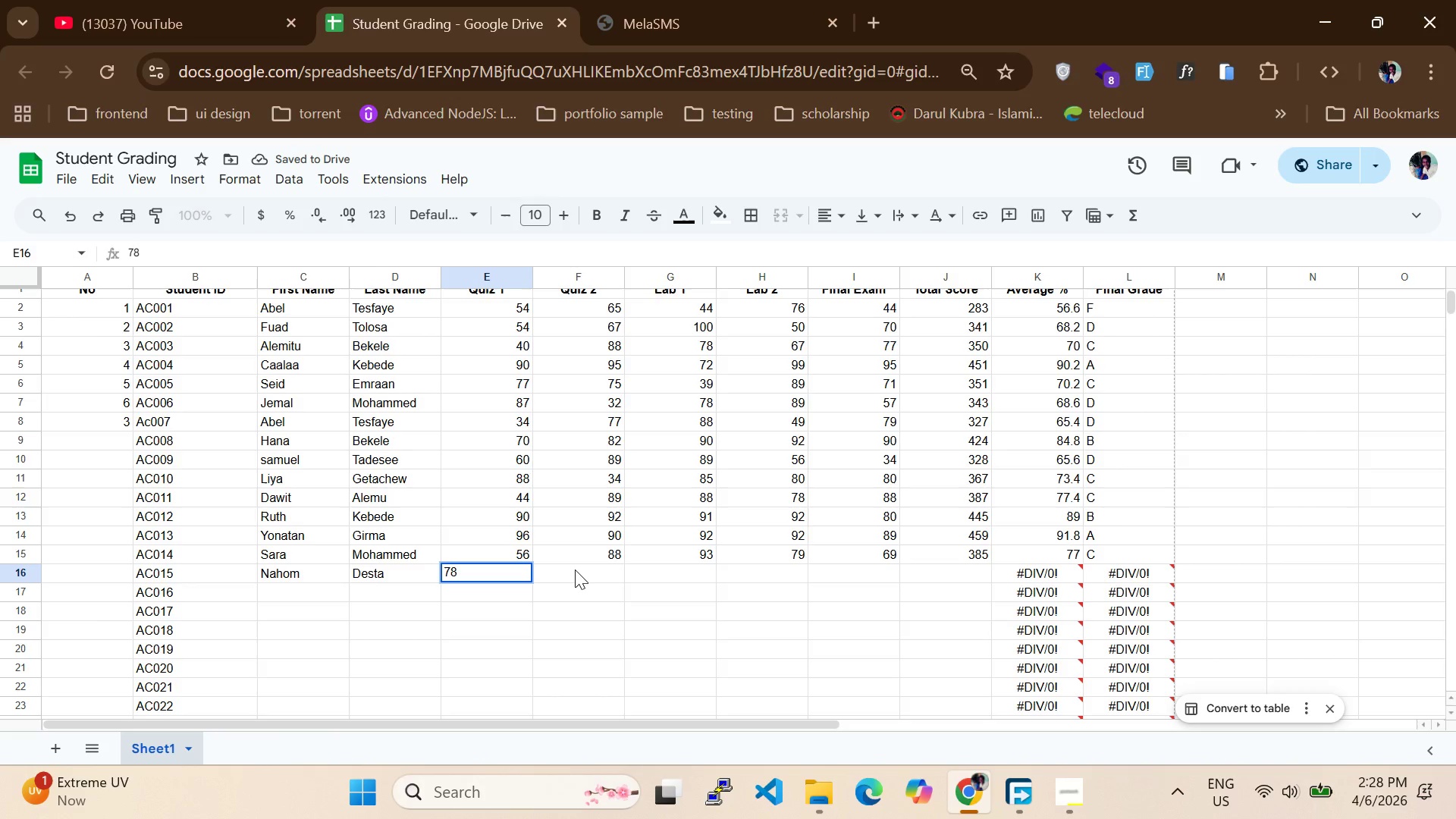 
left_click([575, 570])
 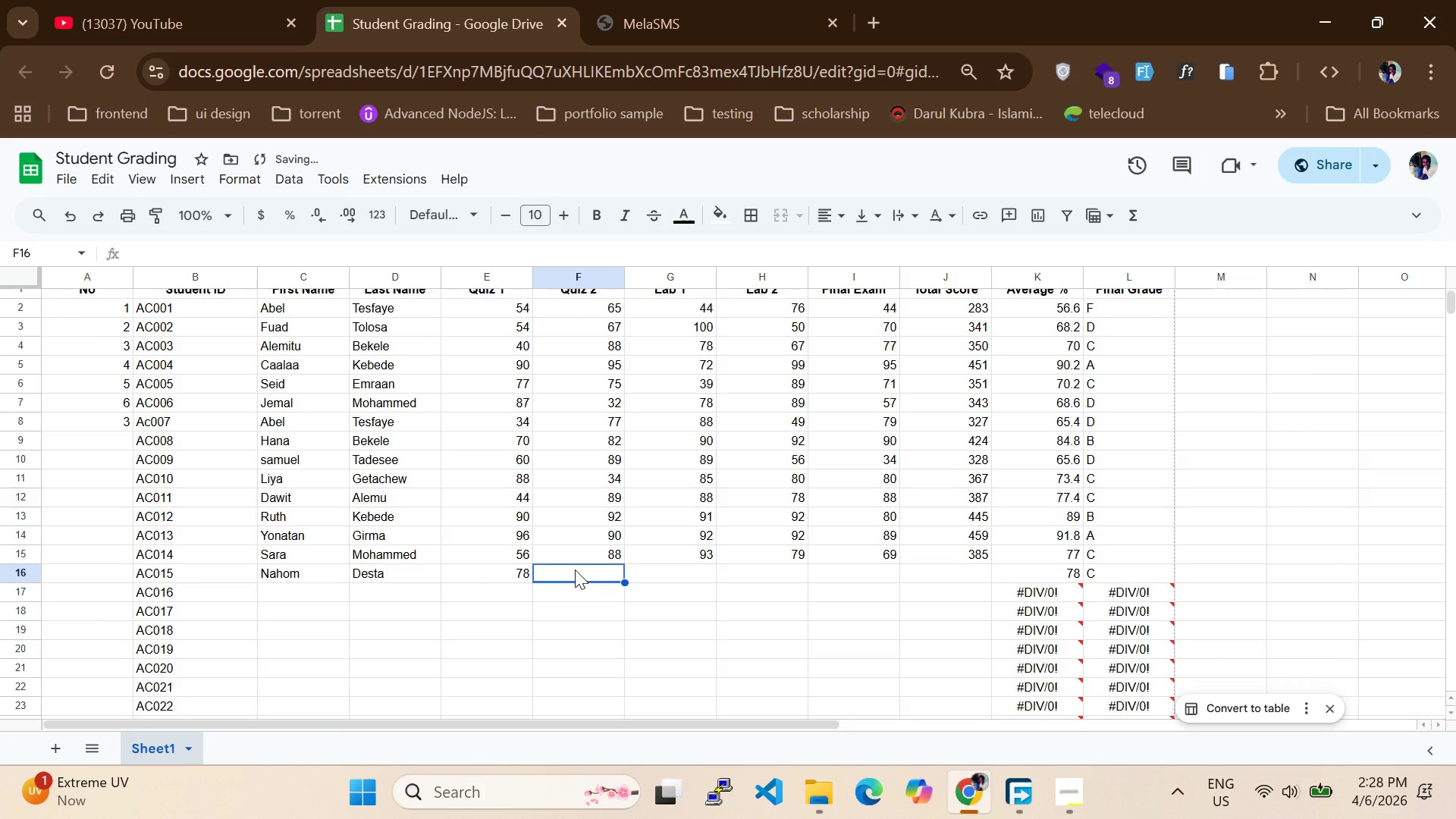 
type(99)
 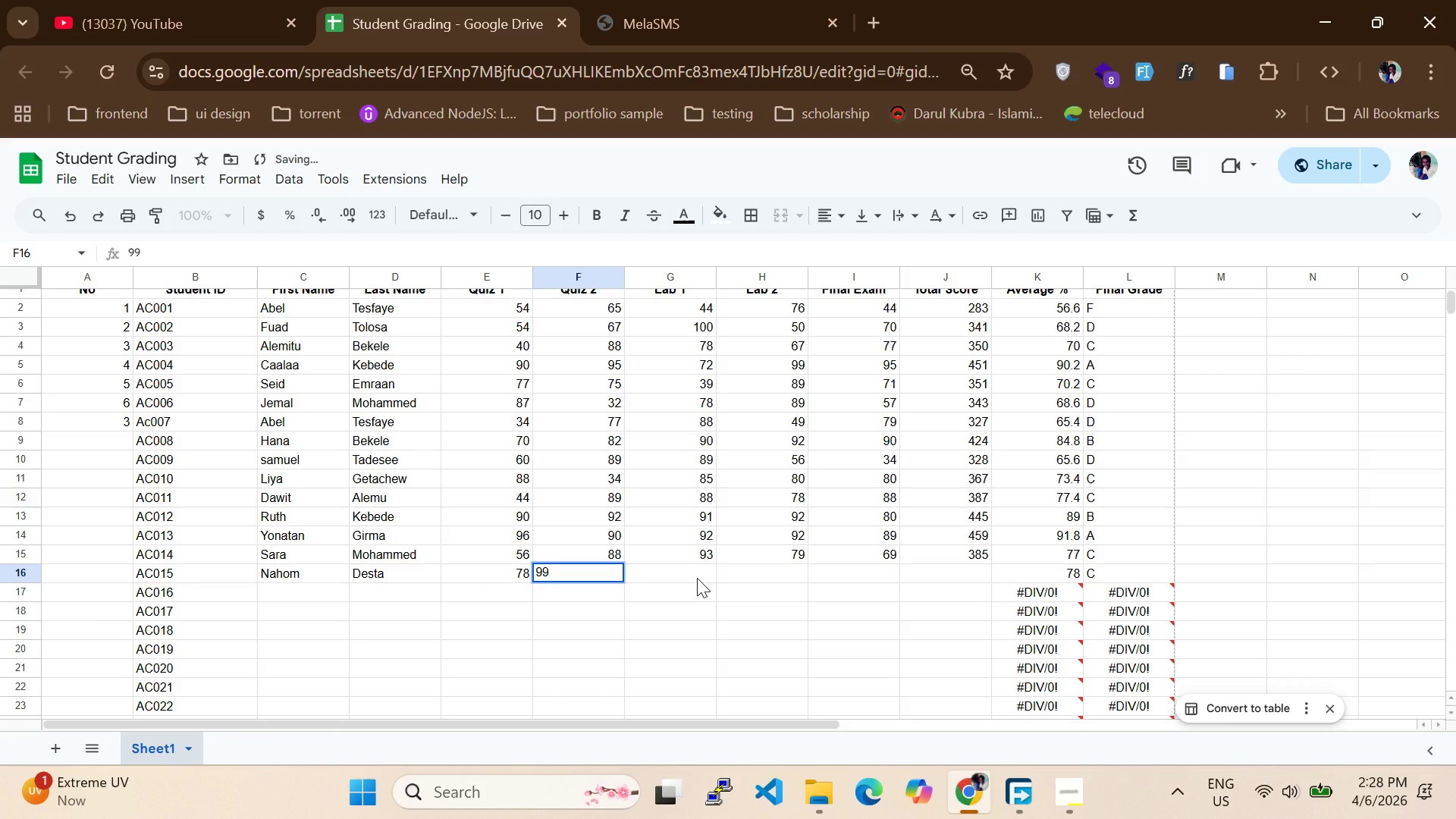 
left_click([697, 578])
 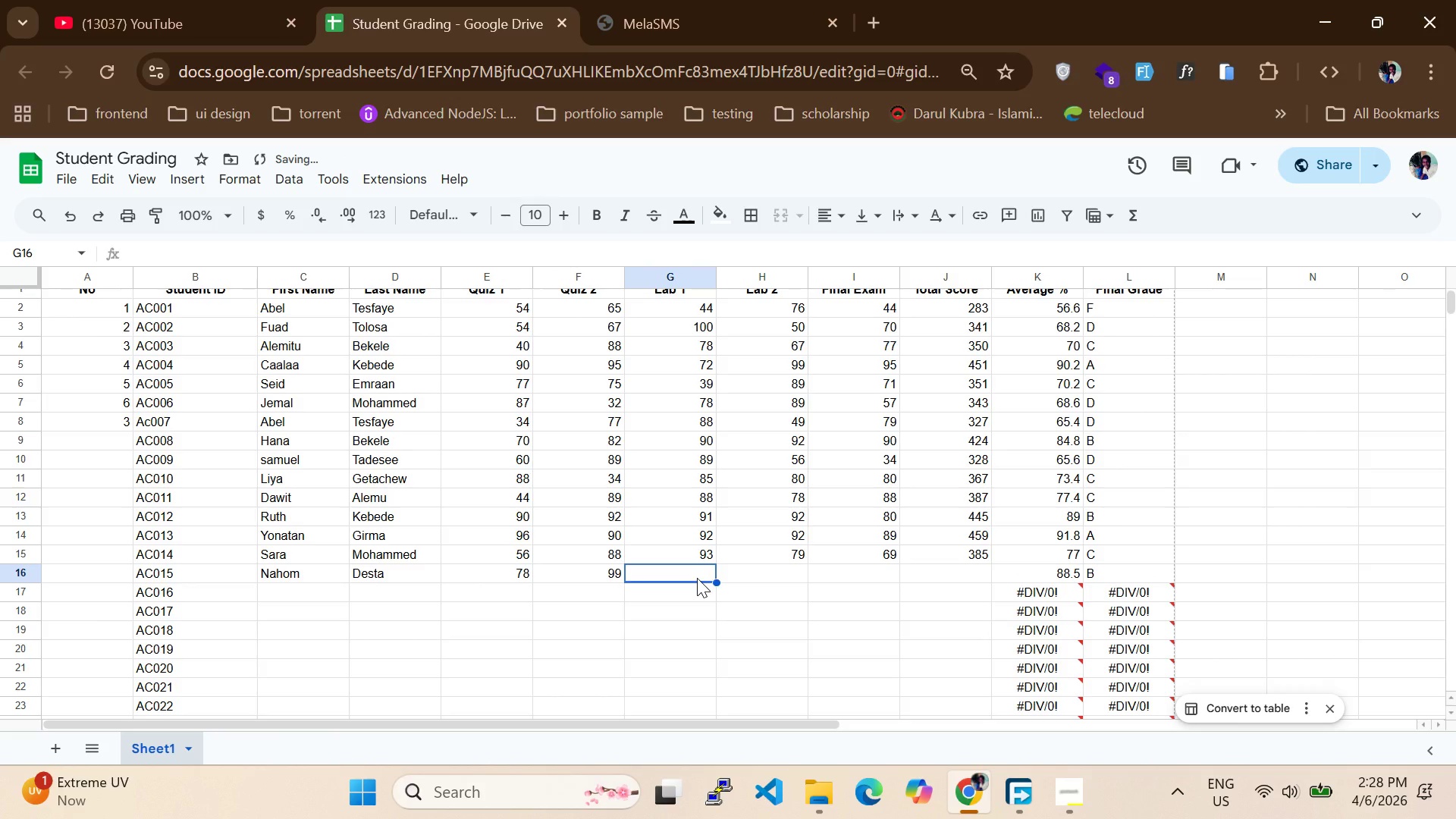 
type(89)
 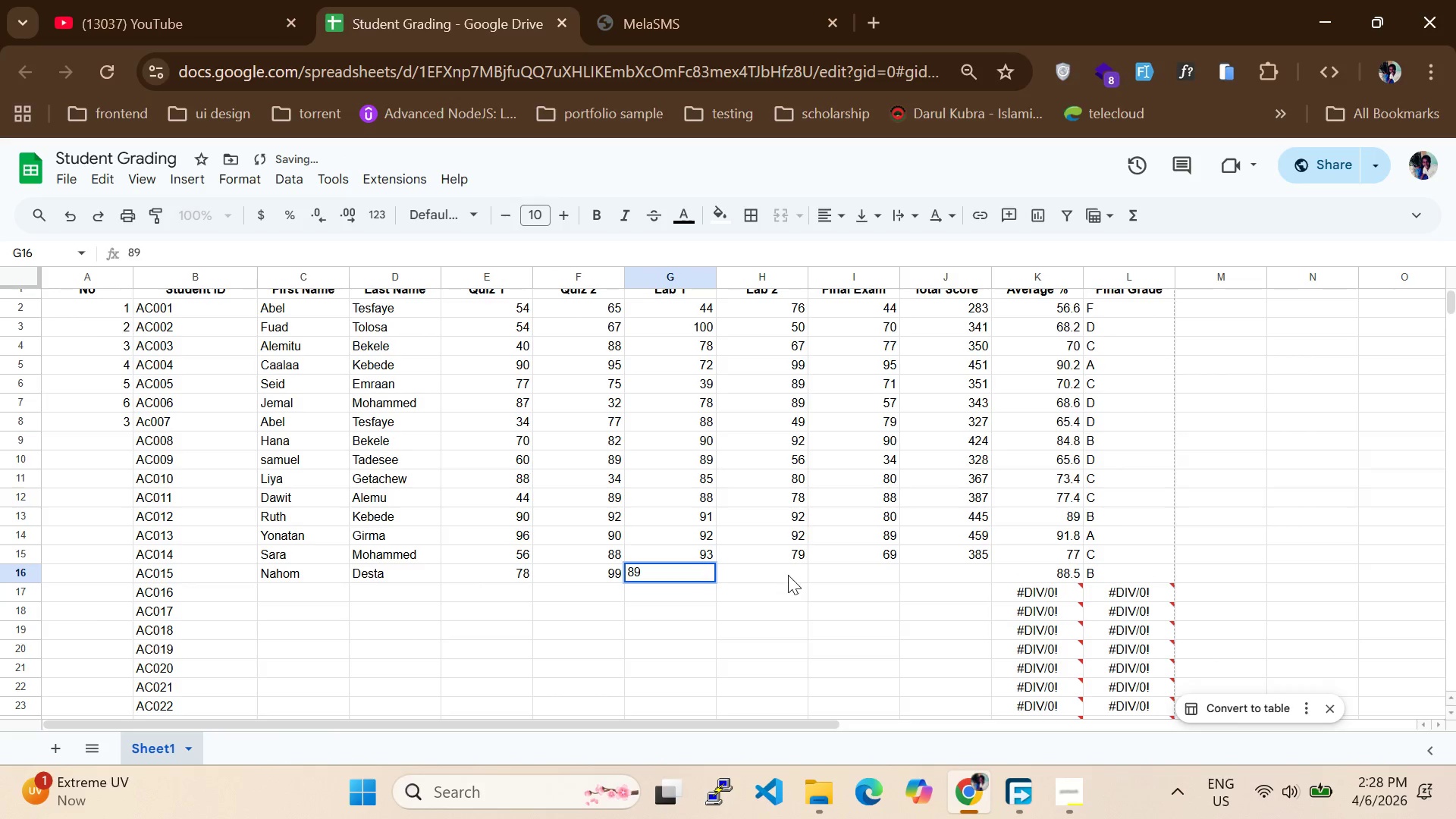 
left_click([789, 575])
 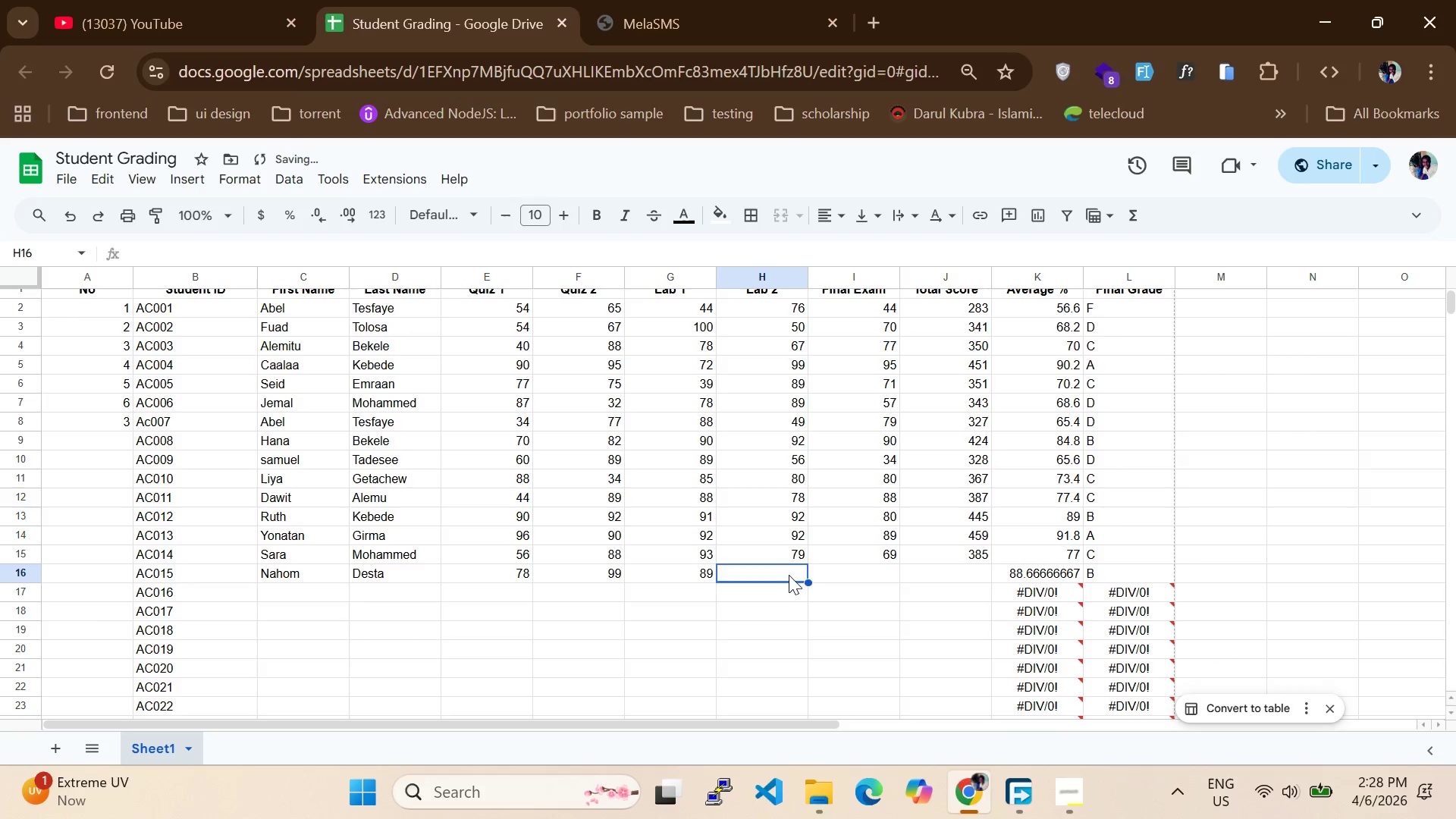 
type(09)
key(Backspace)
key(Backspace)
type(90)
 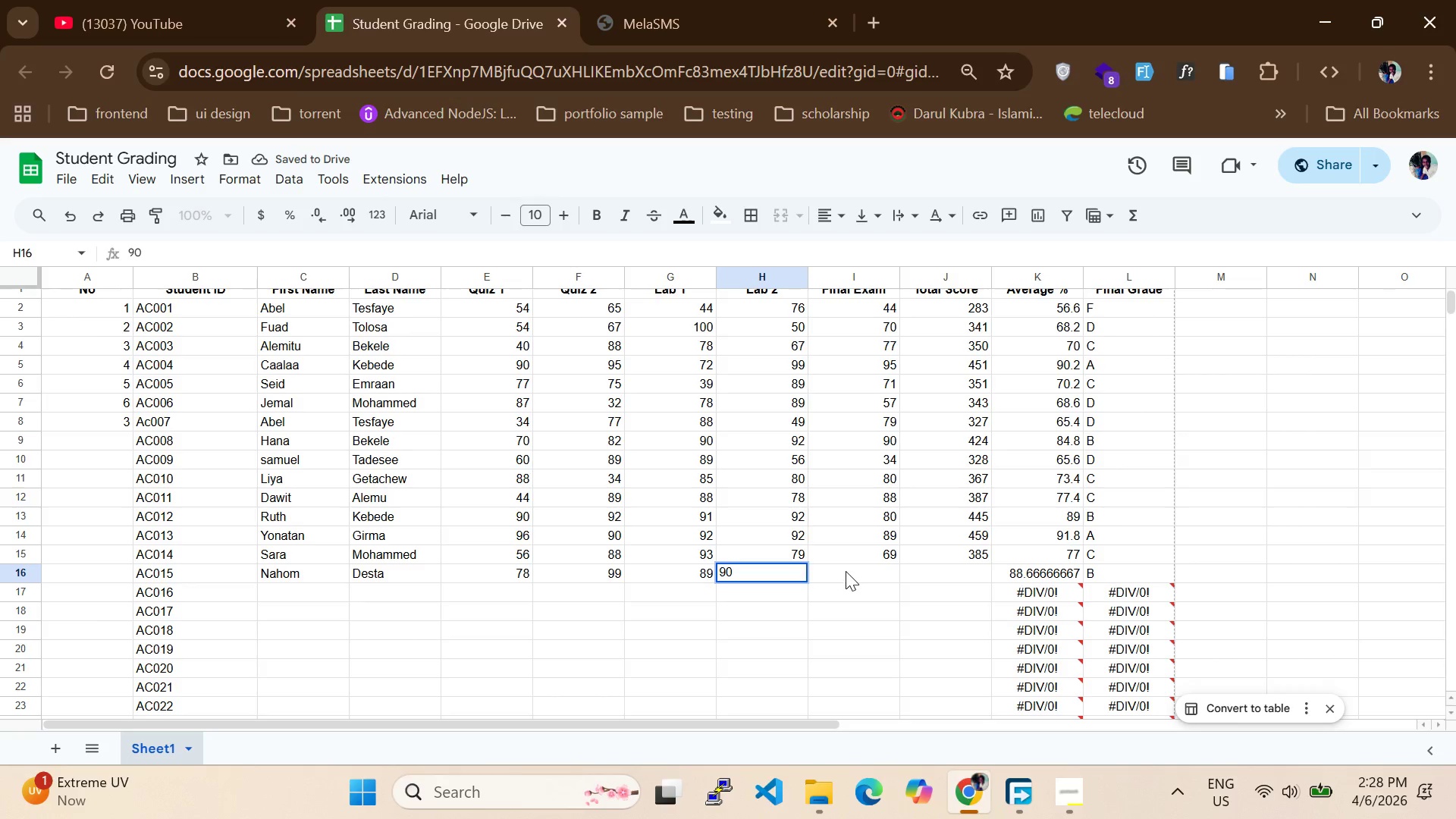 
left_click([846, 571])
 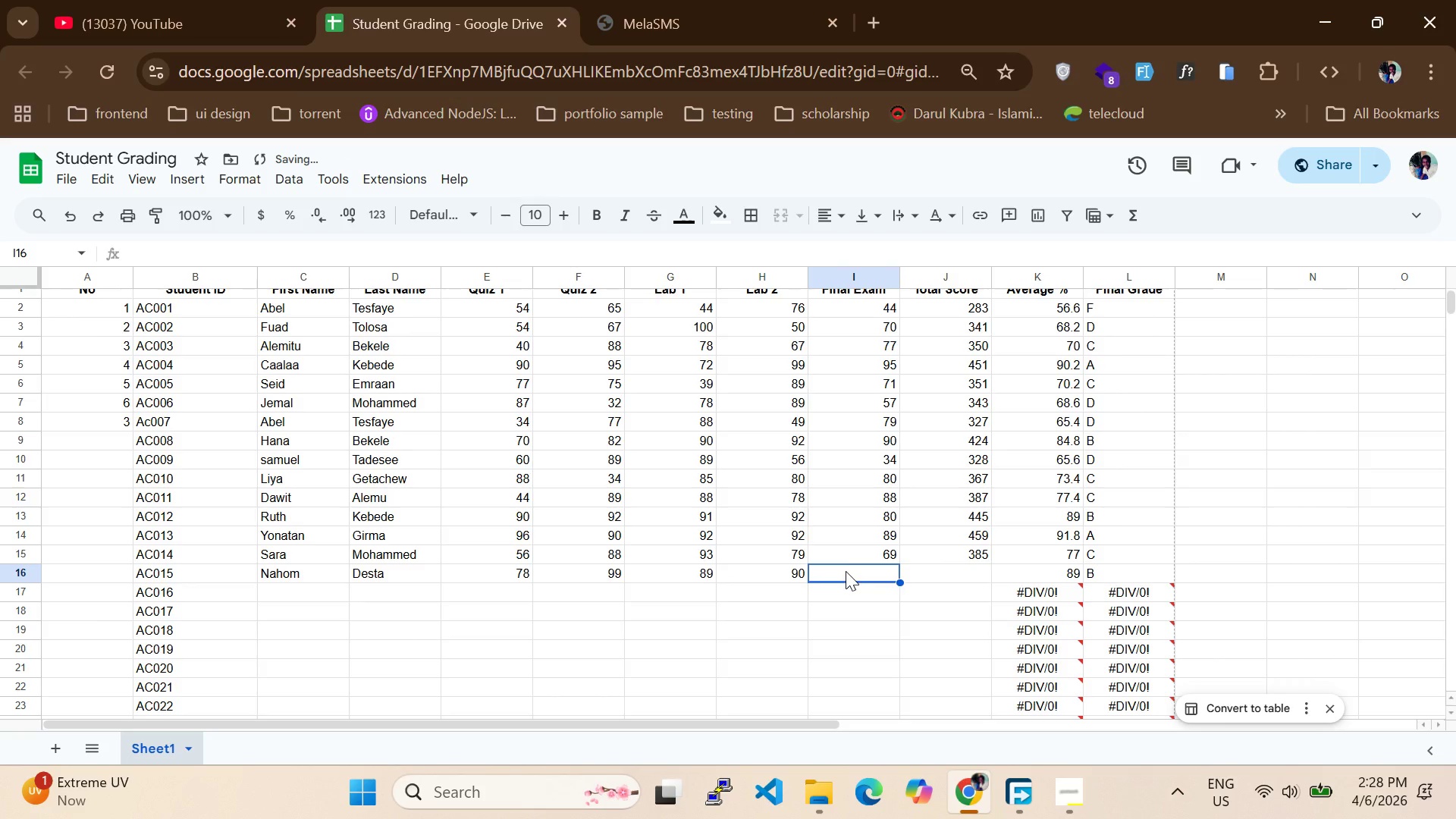 
type(88)
 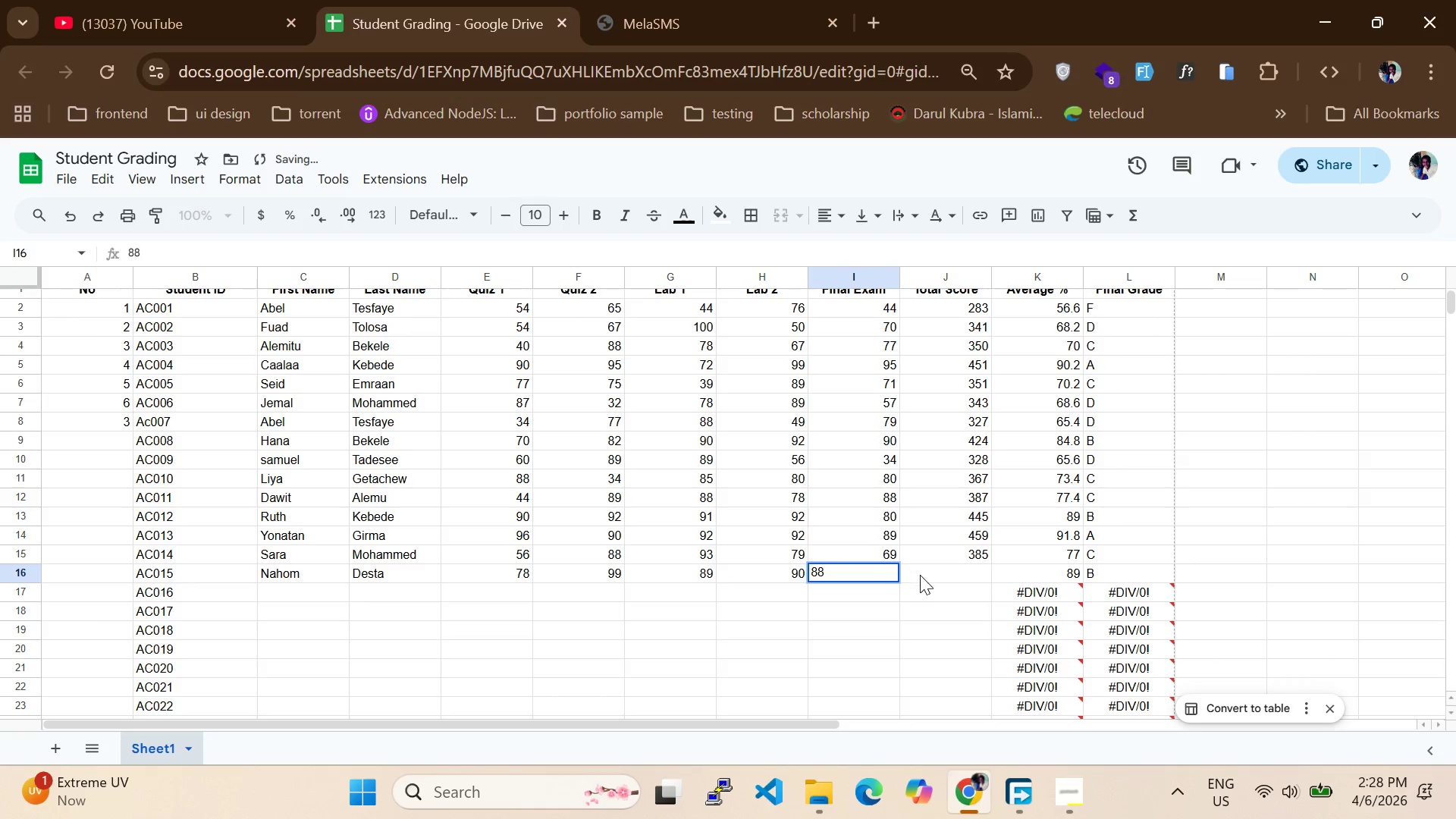 
left_click([929, 580])
 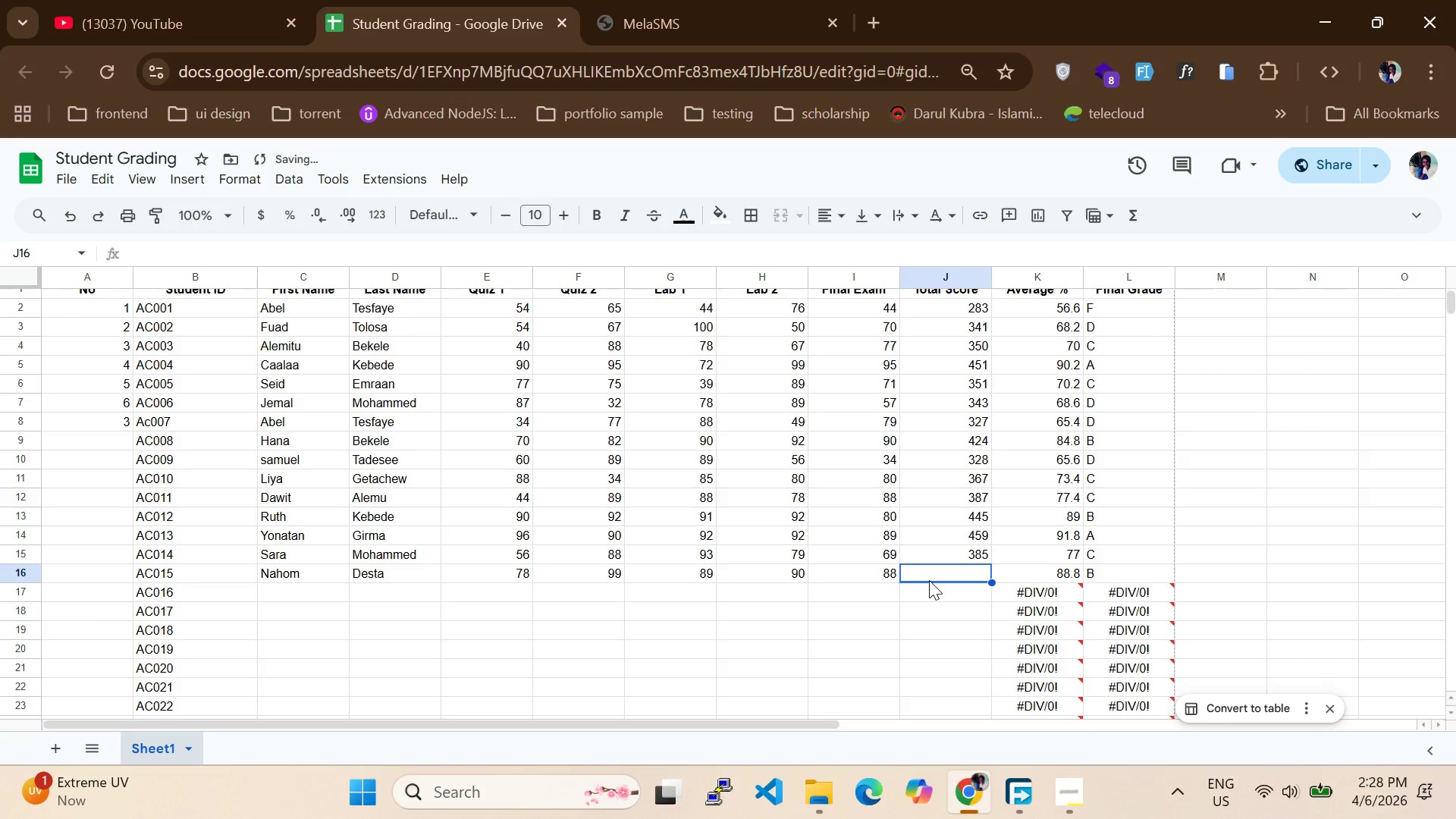 
type(83)
 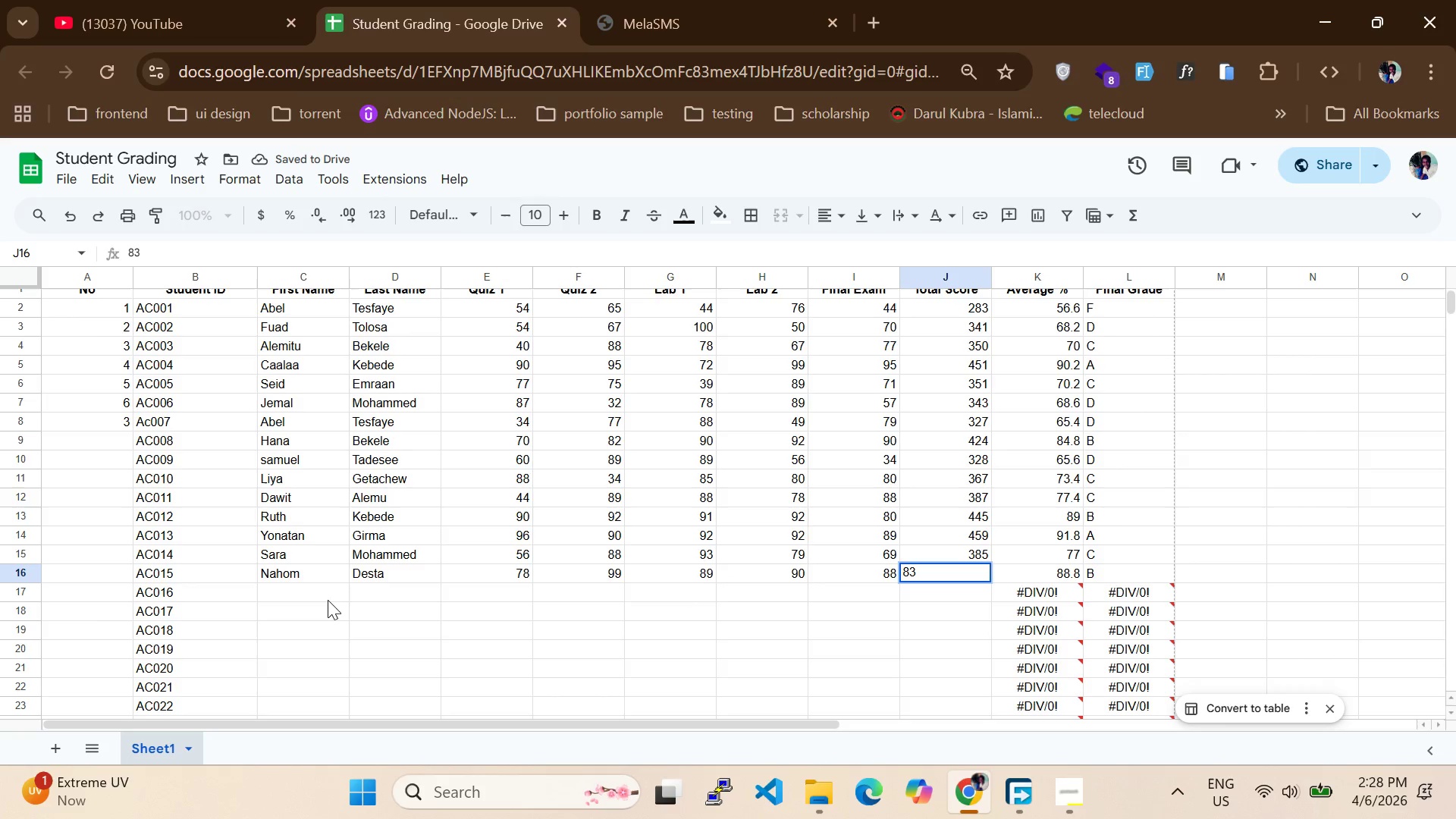 
left_click([315, 589])
 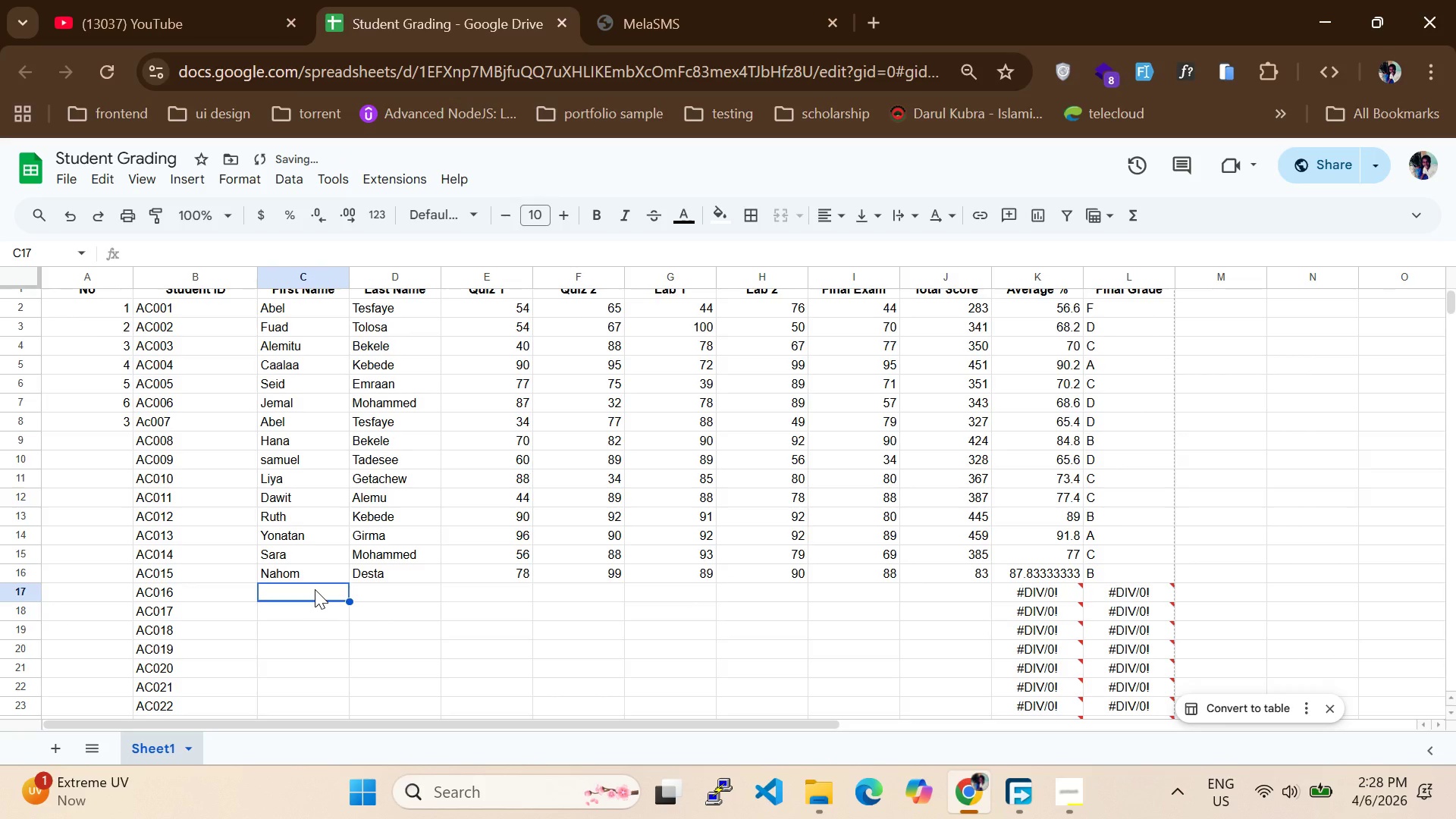 
type(Bethel)
 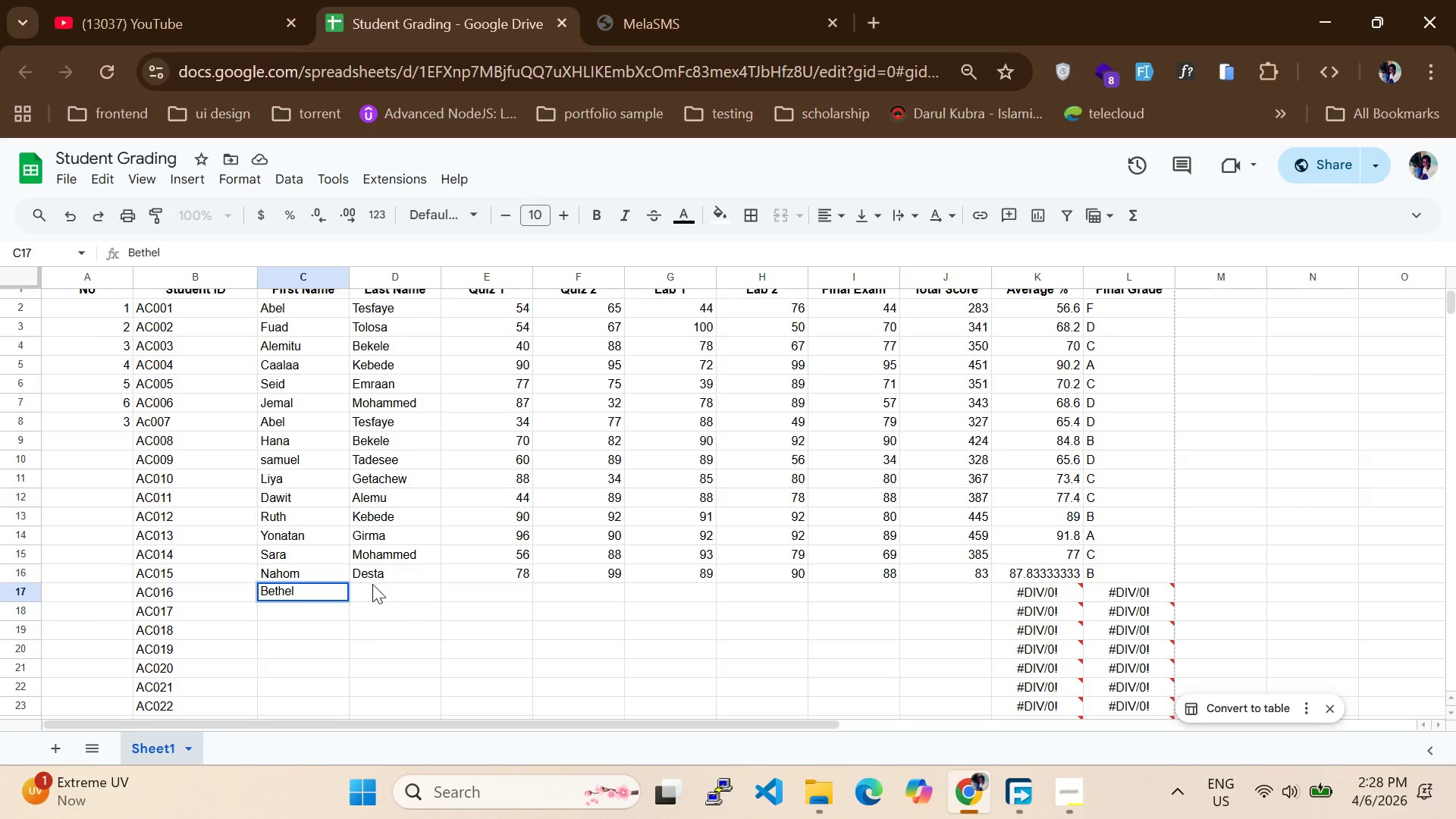 
left_click([372, 584])
 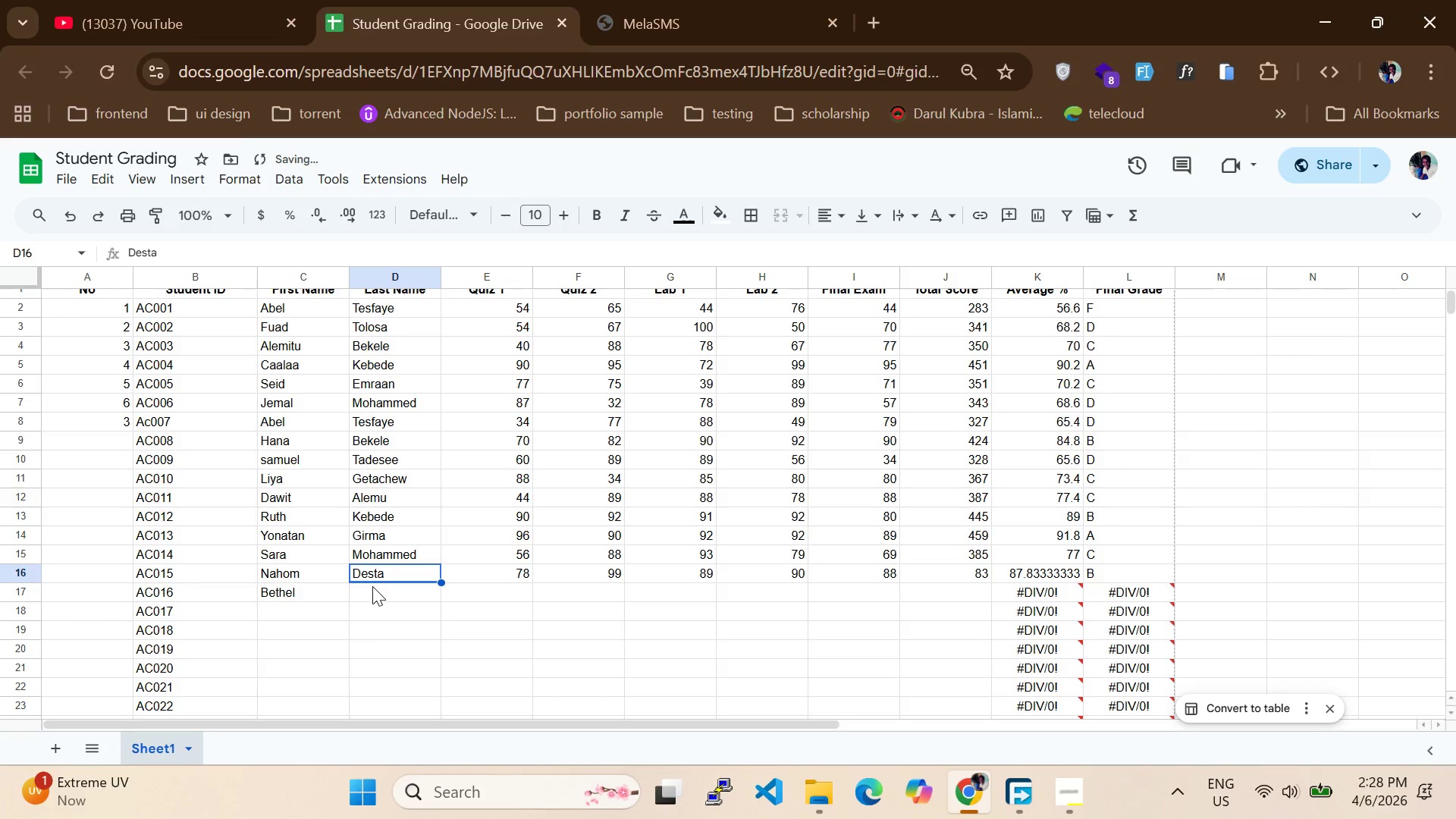 
left_click([374, 596])
 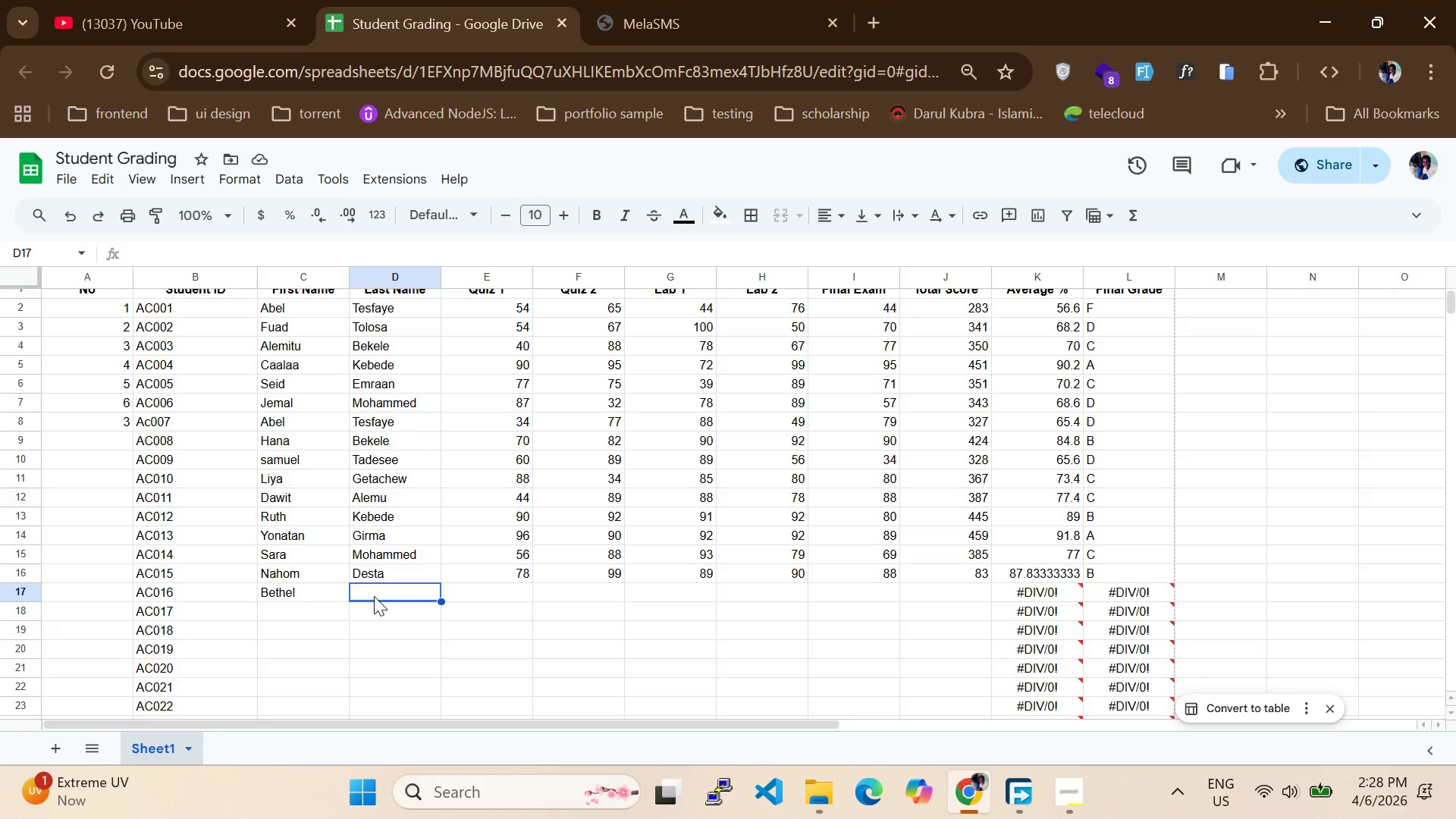 
type(Fekadu)
 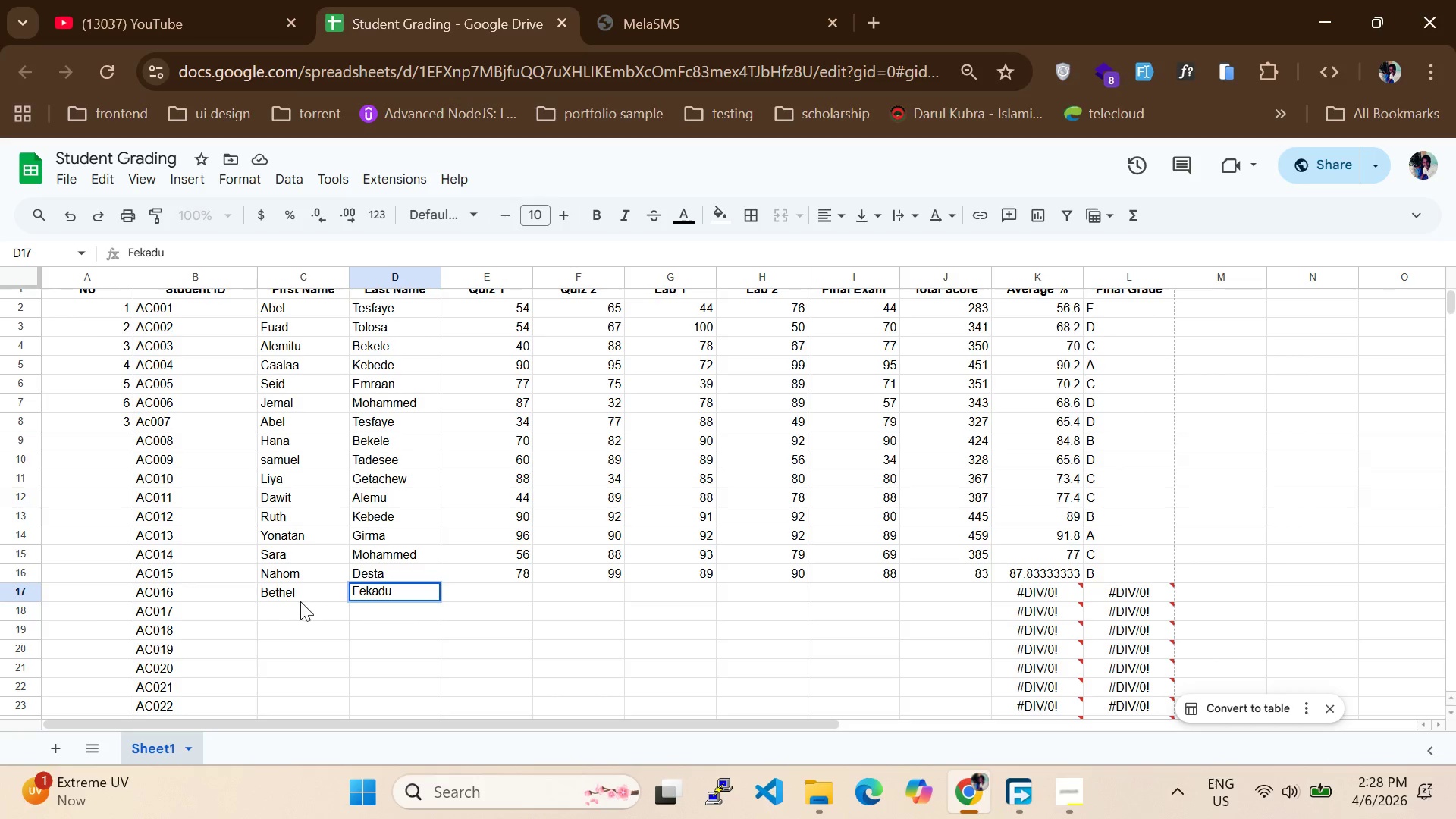 
left_click([290, 601])
 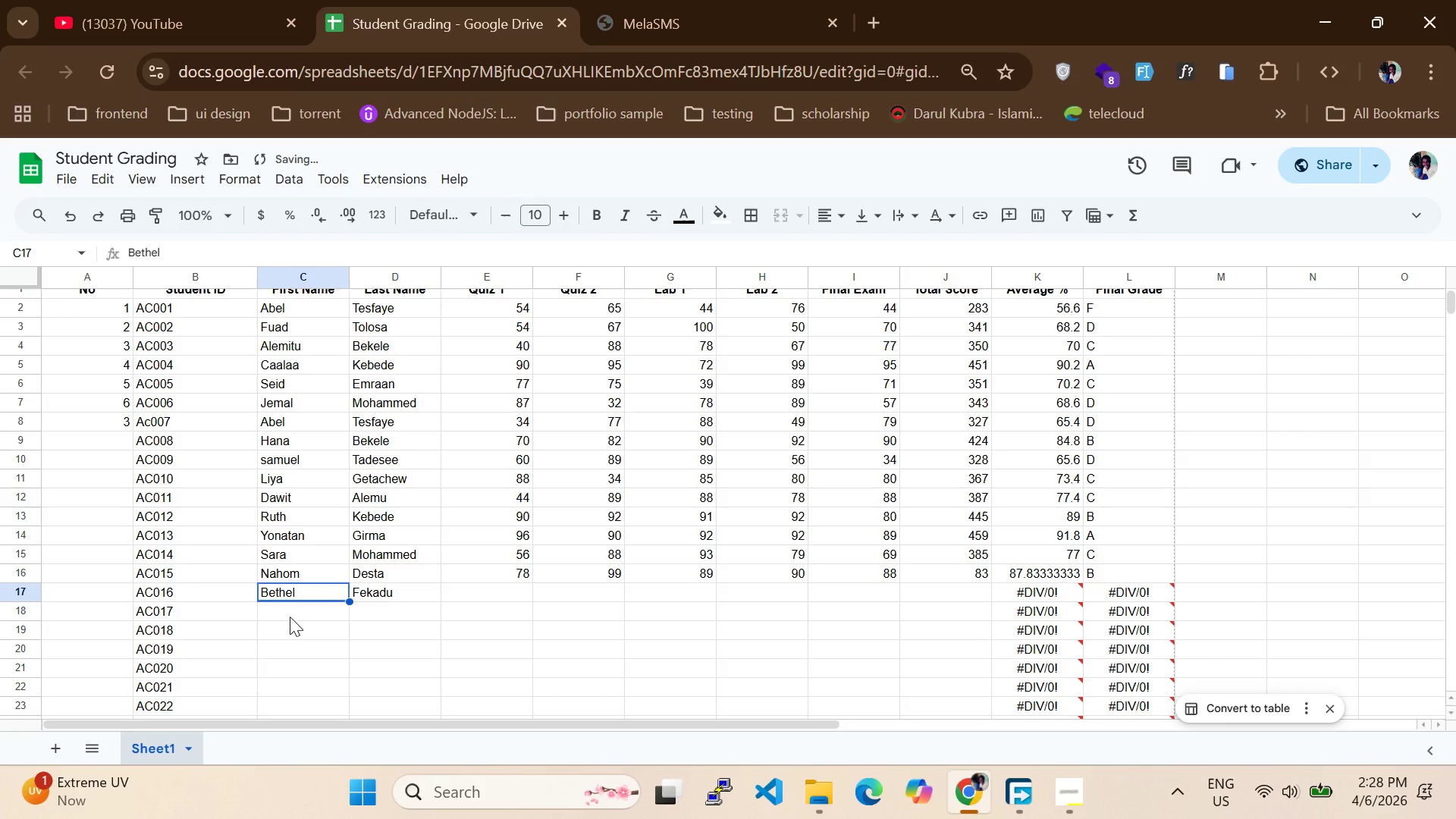 
left_click([290, 617])
 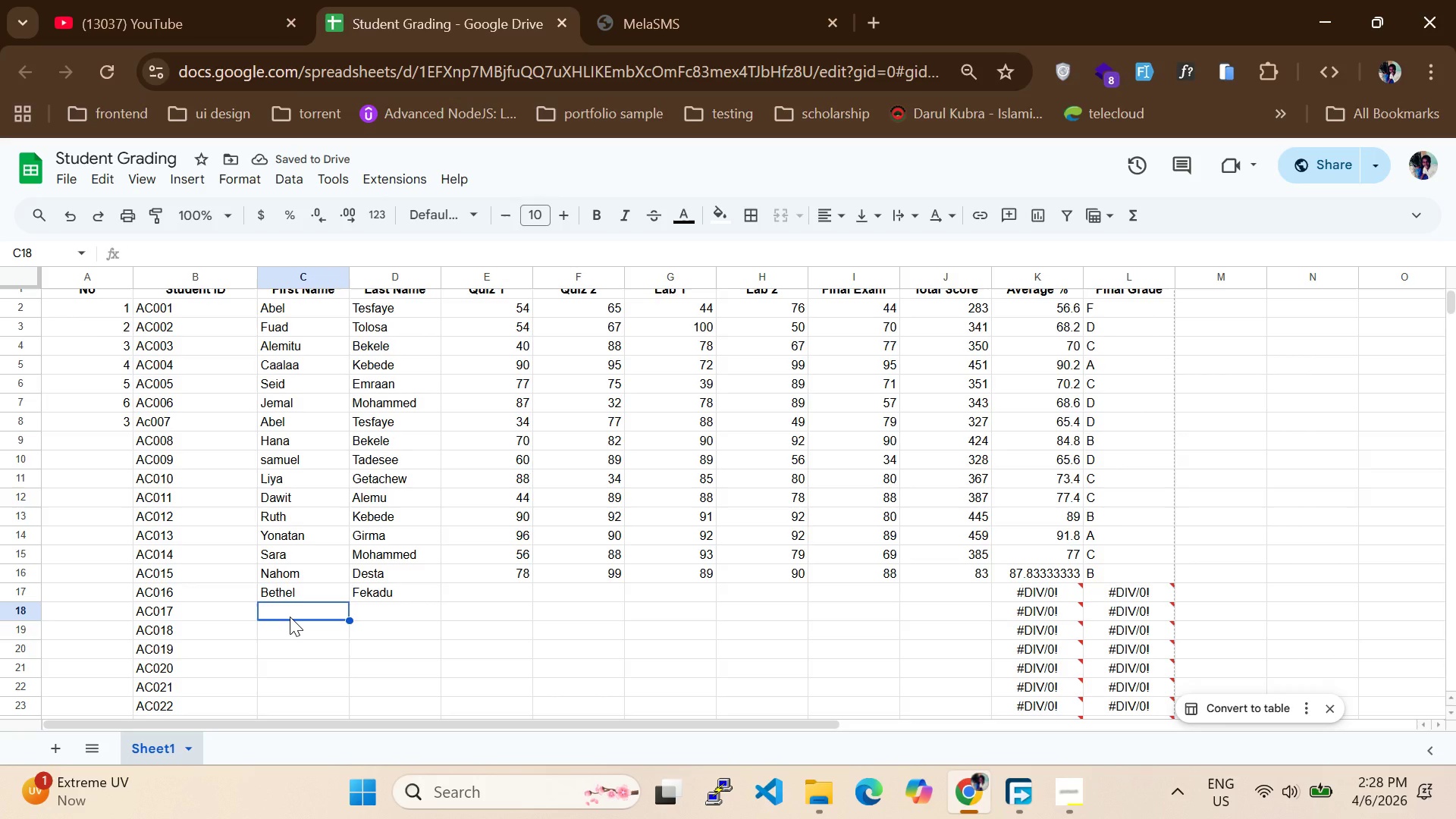 
type(Henok)
 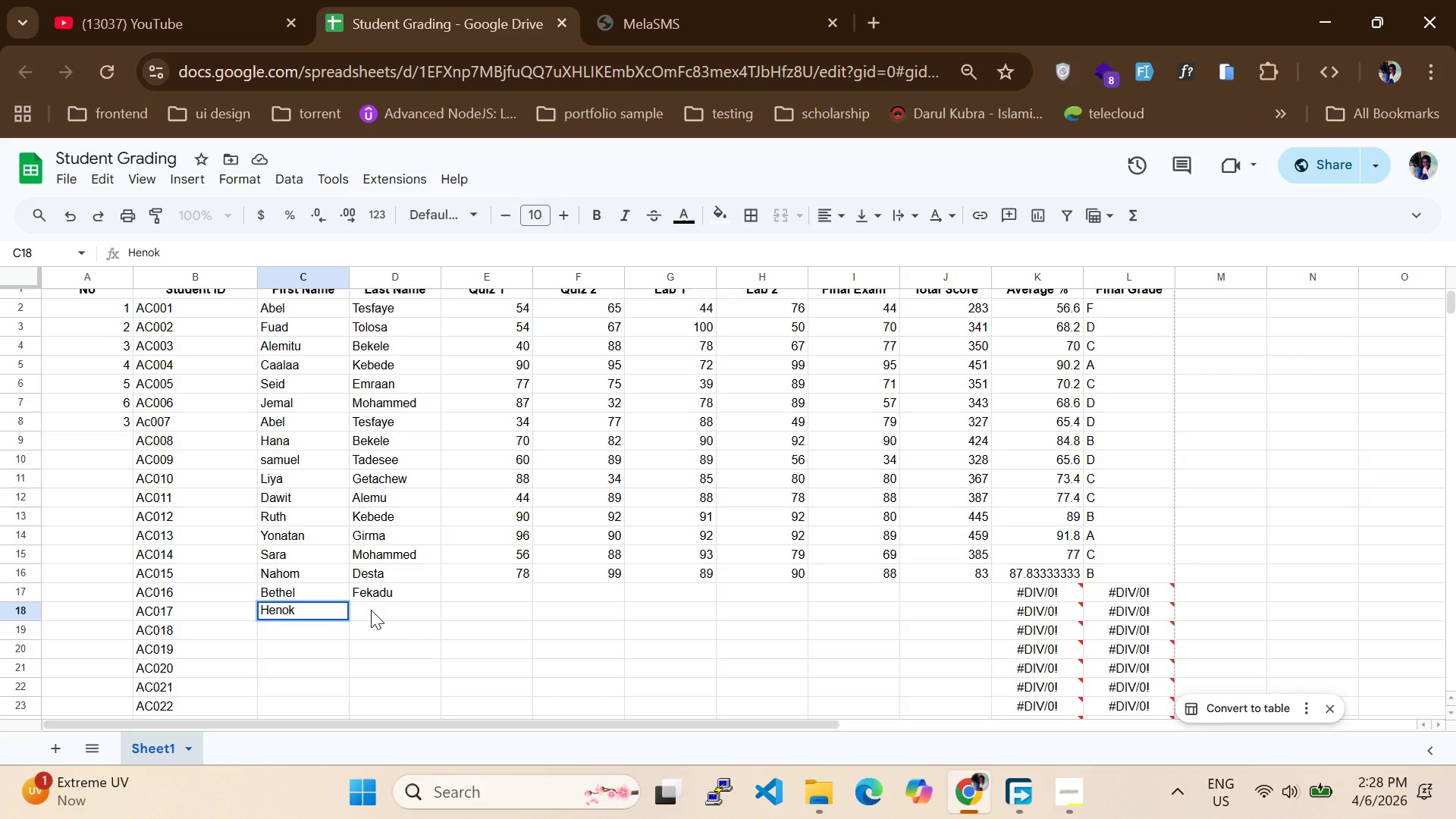 
left_click([375, 611])
 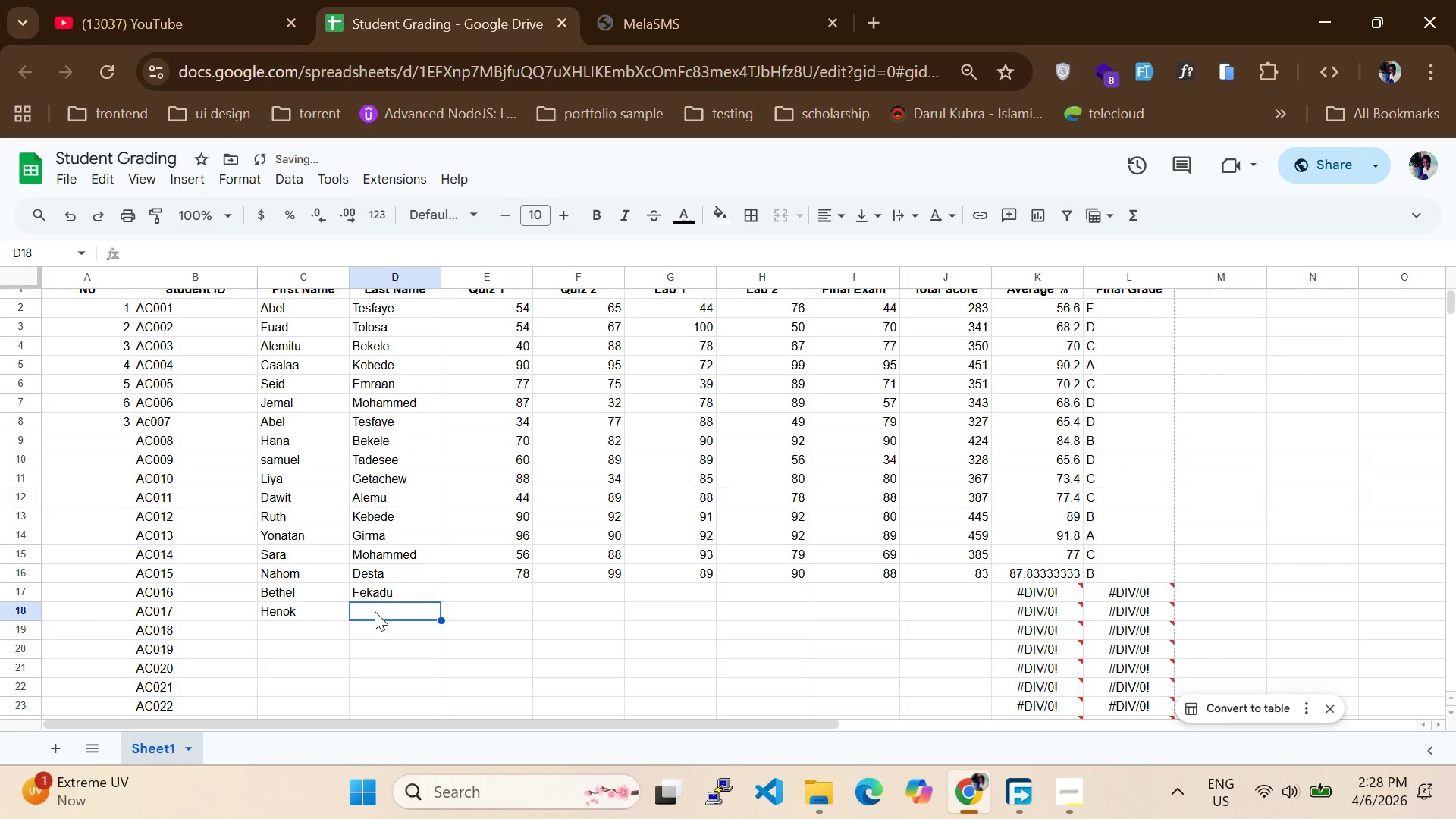 
type(Assefa)
 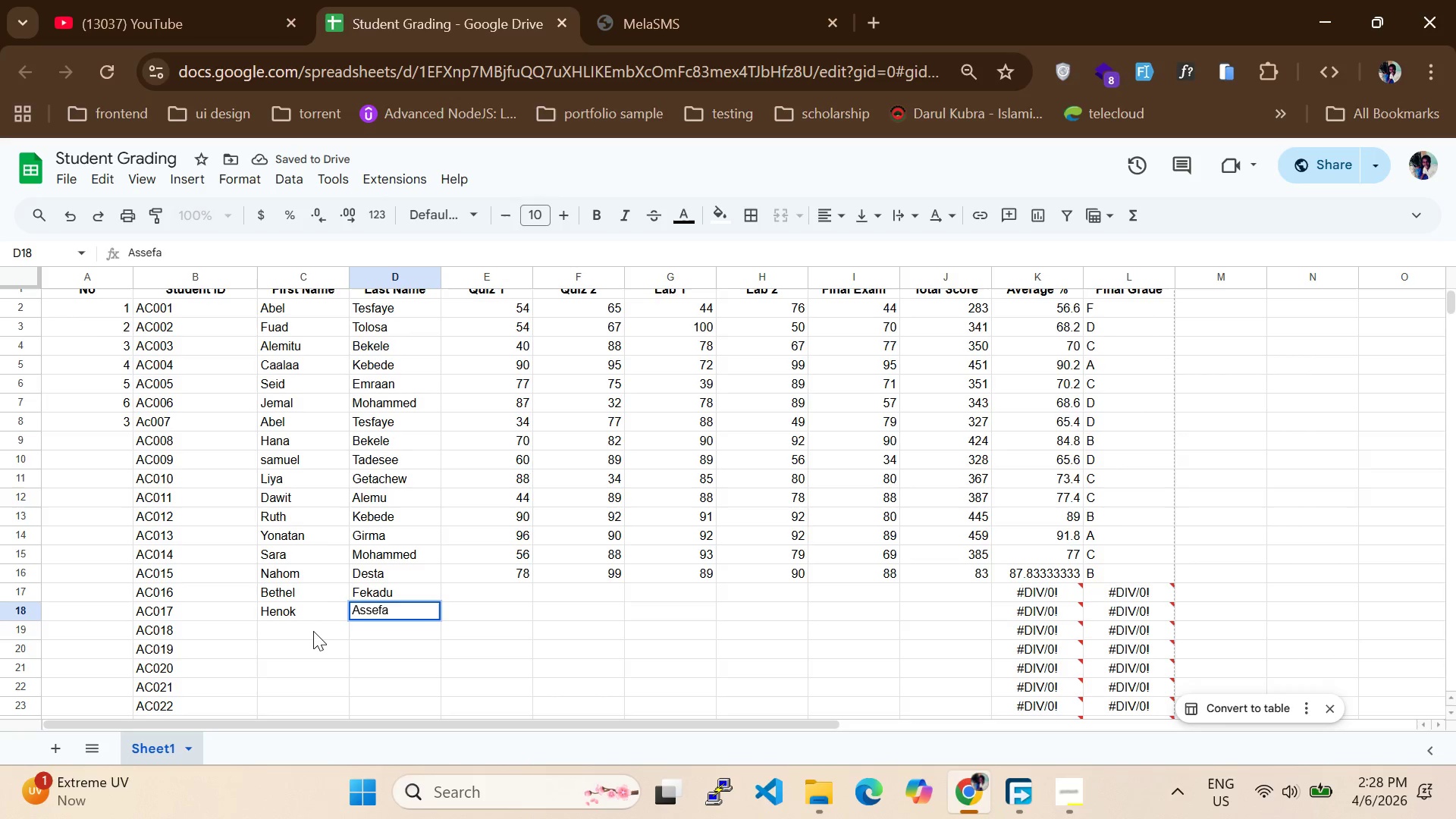 
left_click([312, 631])
 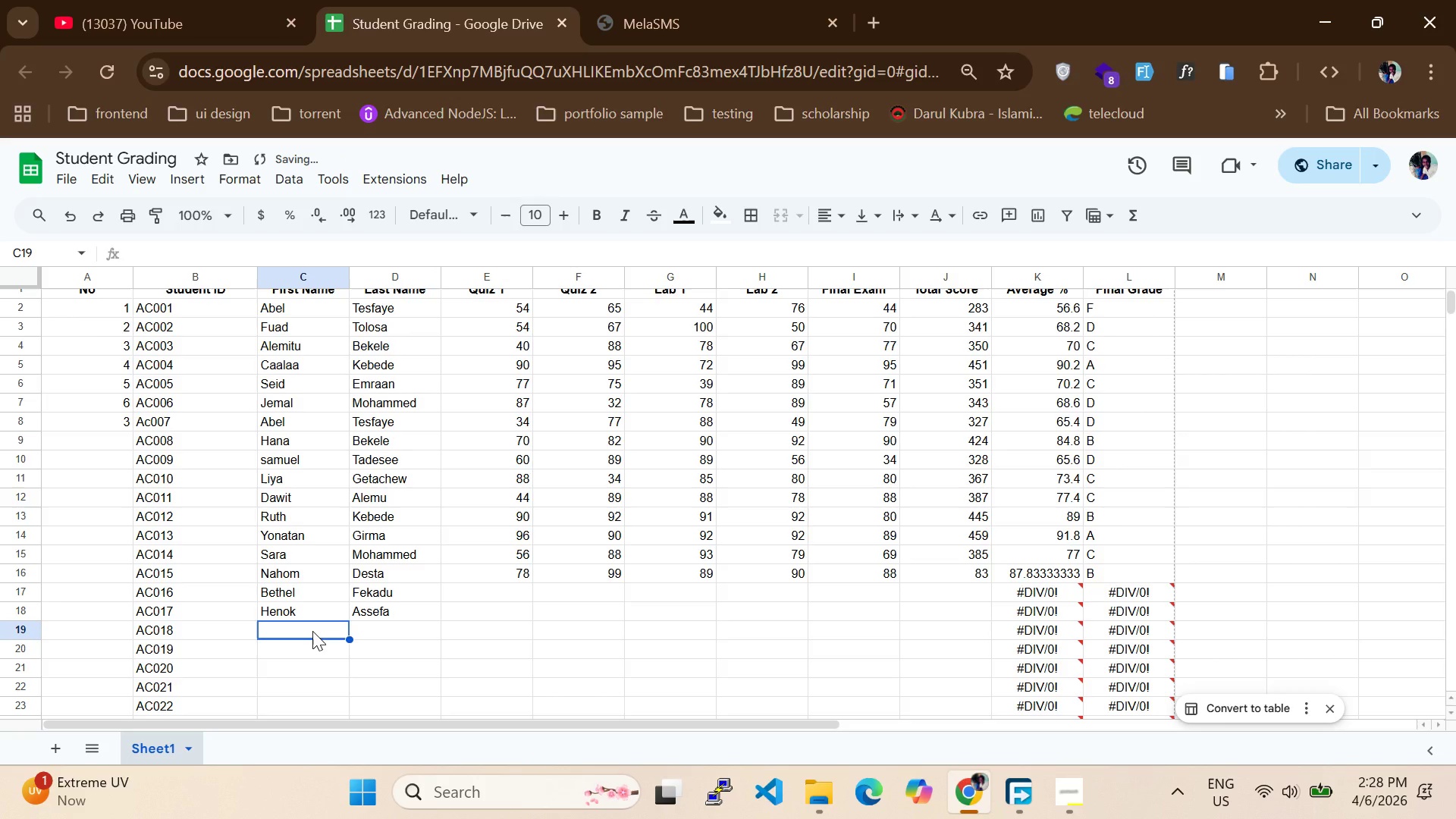 
type(Rahel)
 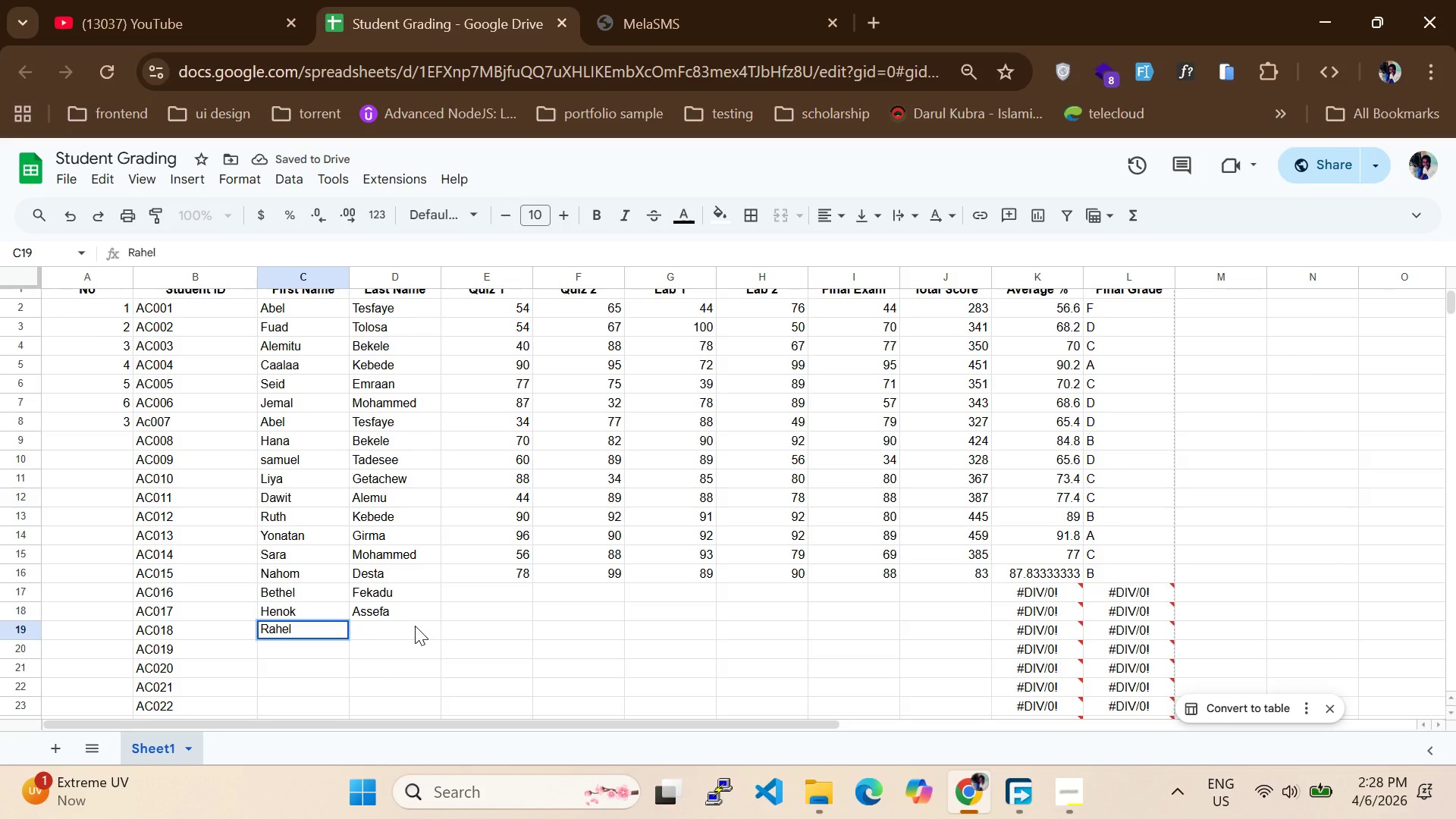 
left_click([415, 626])
 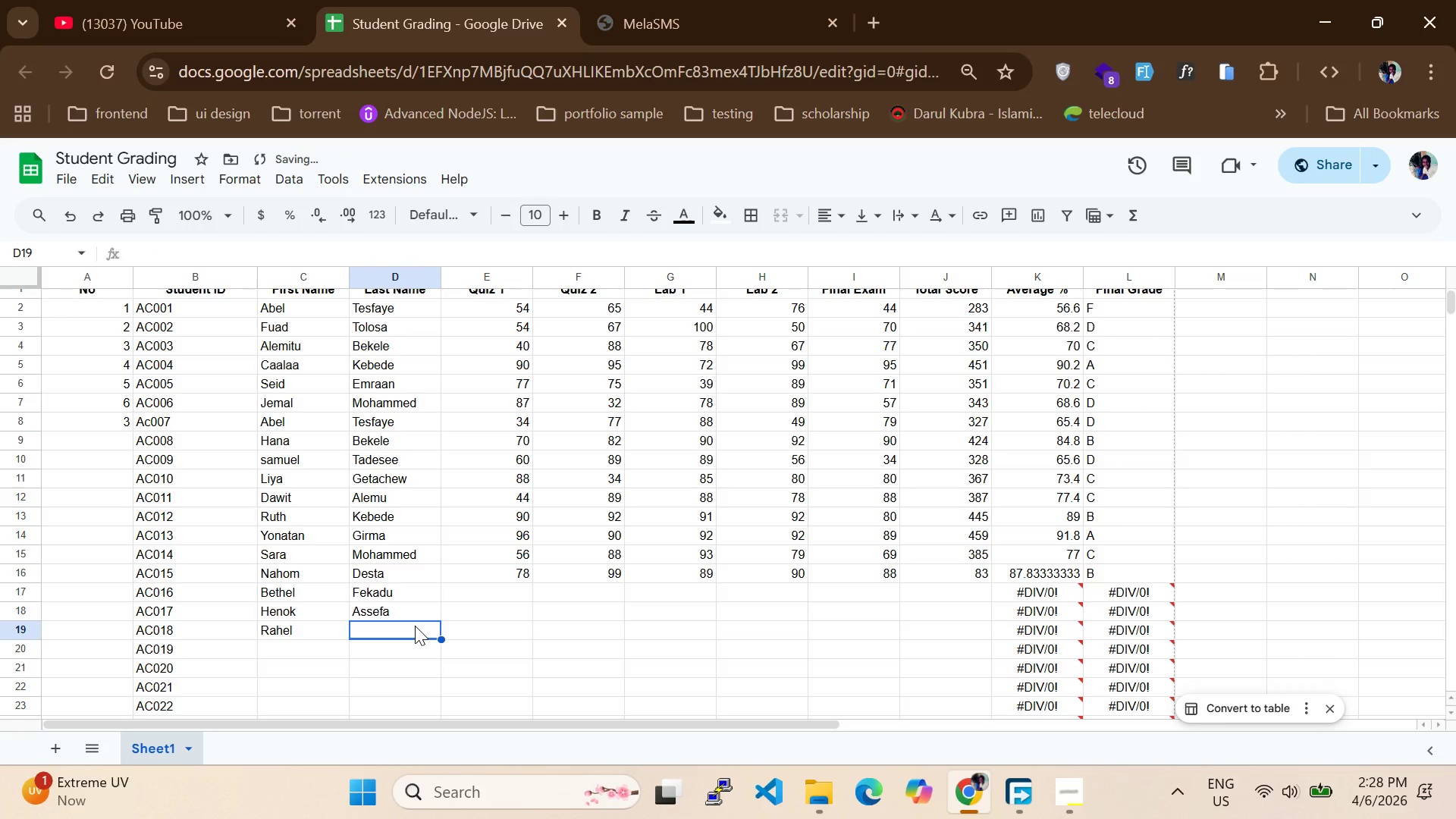 
type(Abebe)
 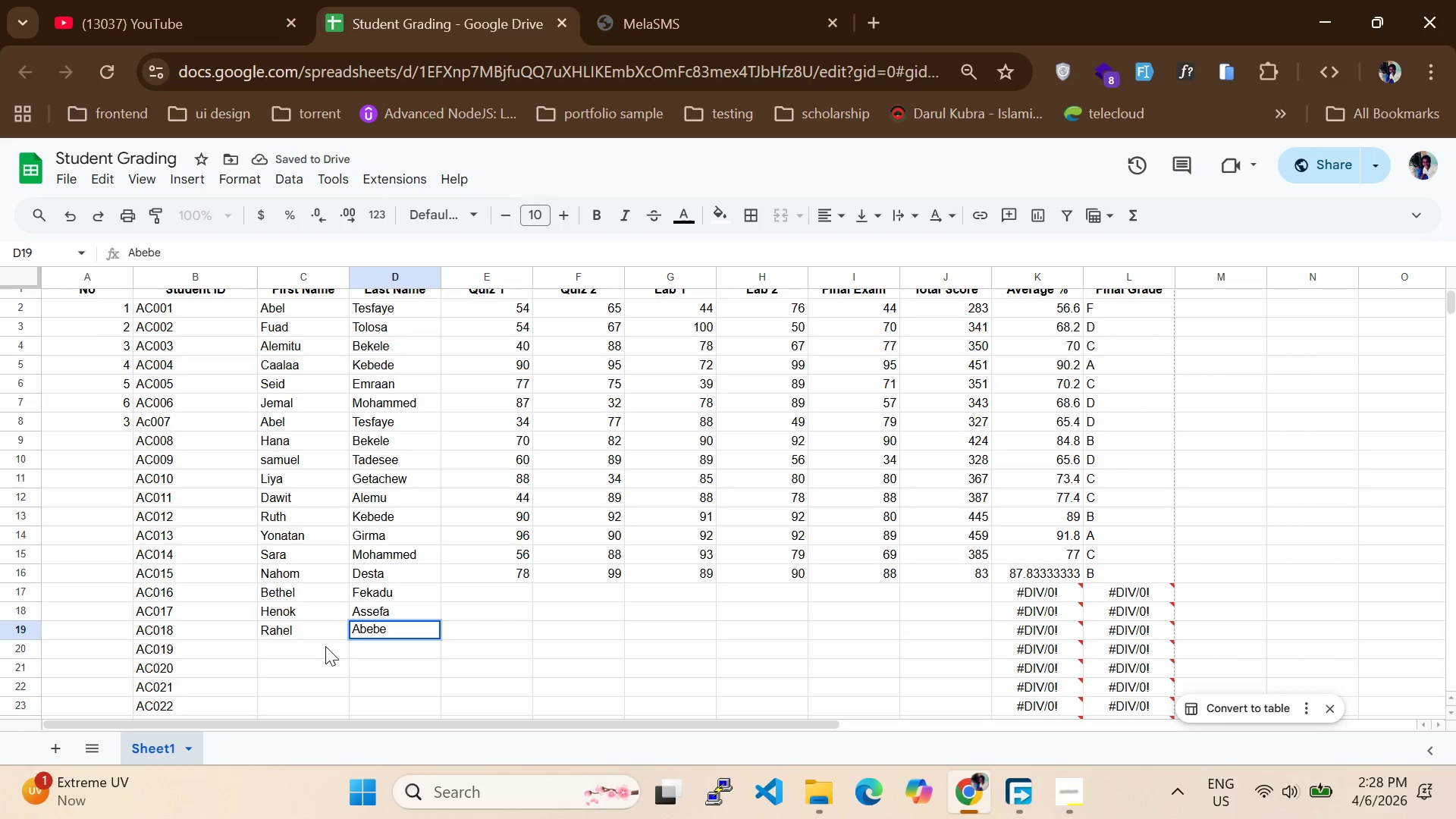 
left_click([320, 646])
 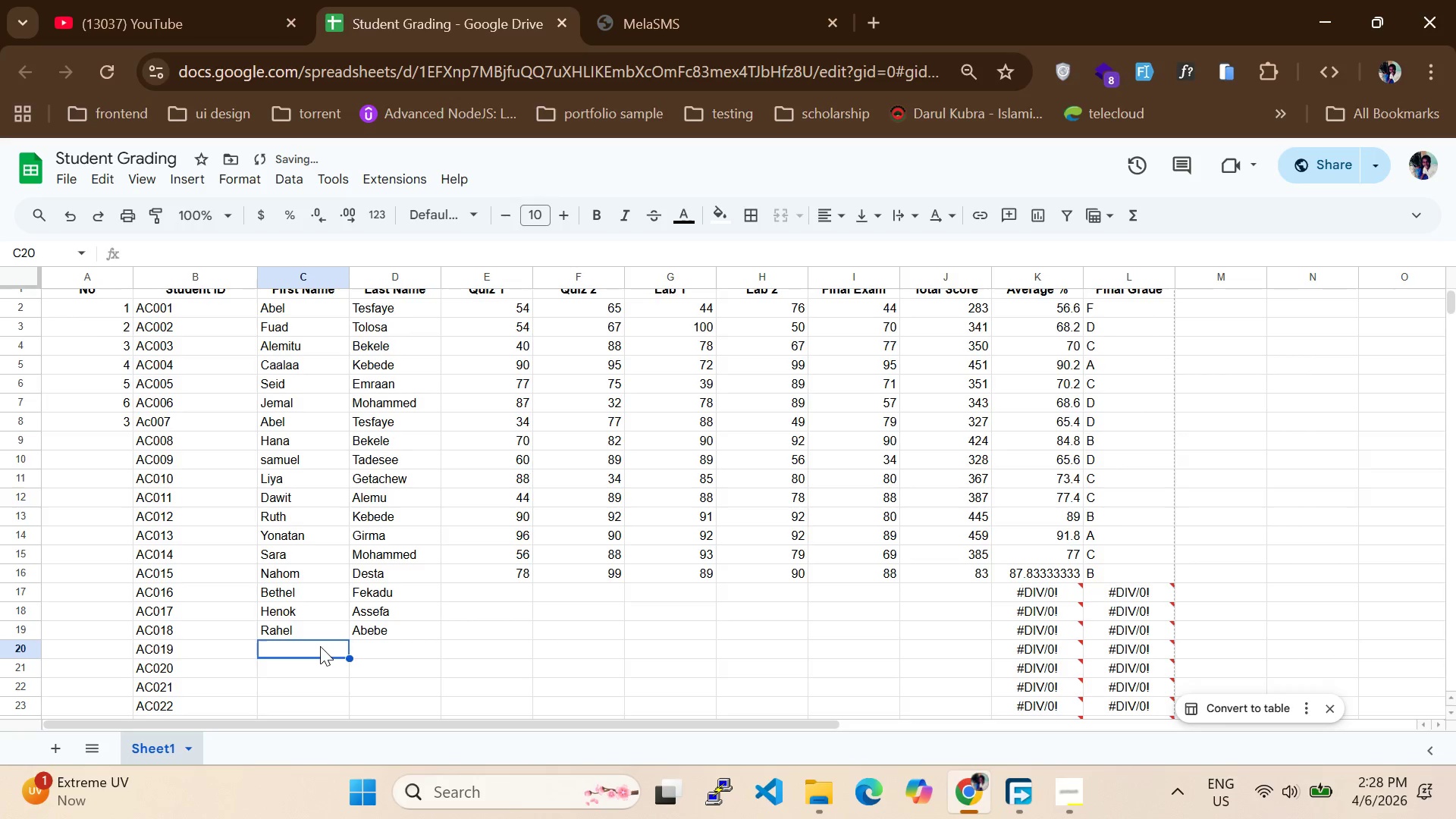 
type(Biruk)
 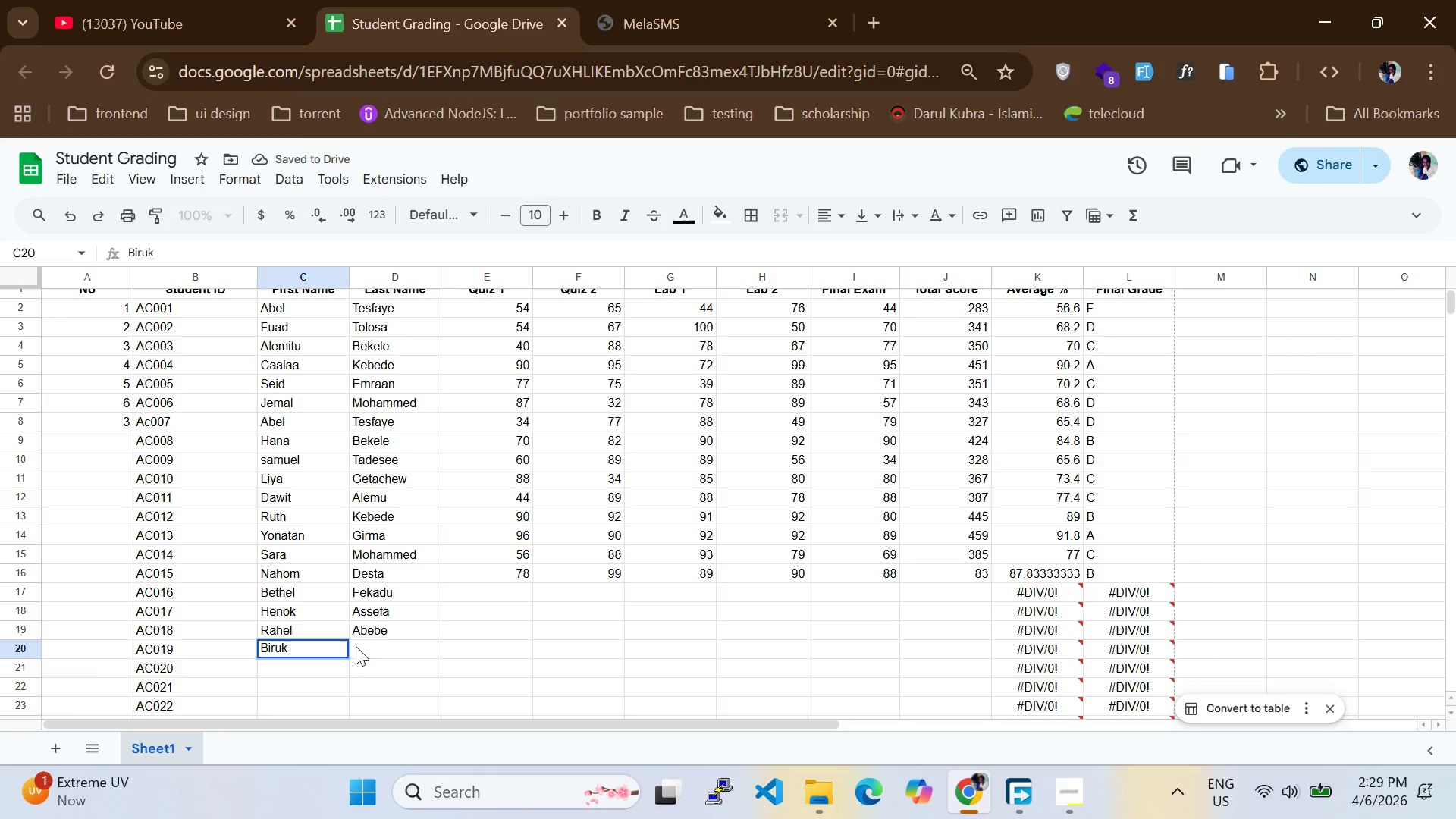 
left_click([356, 646])
 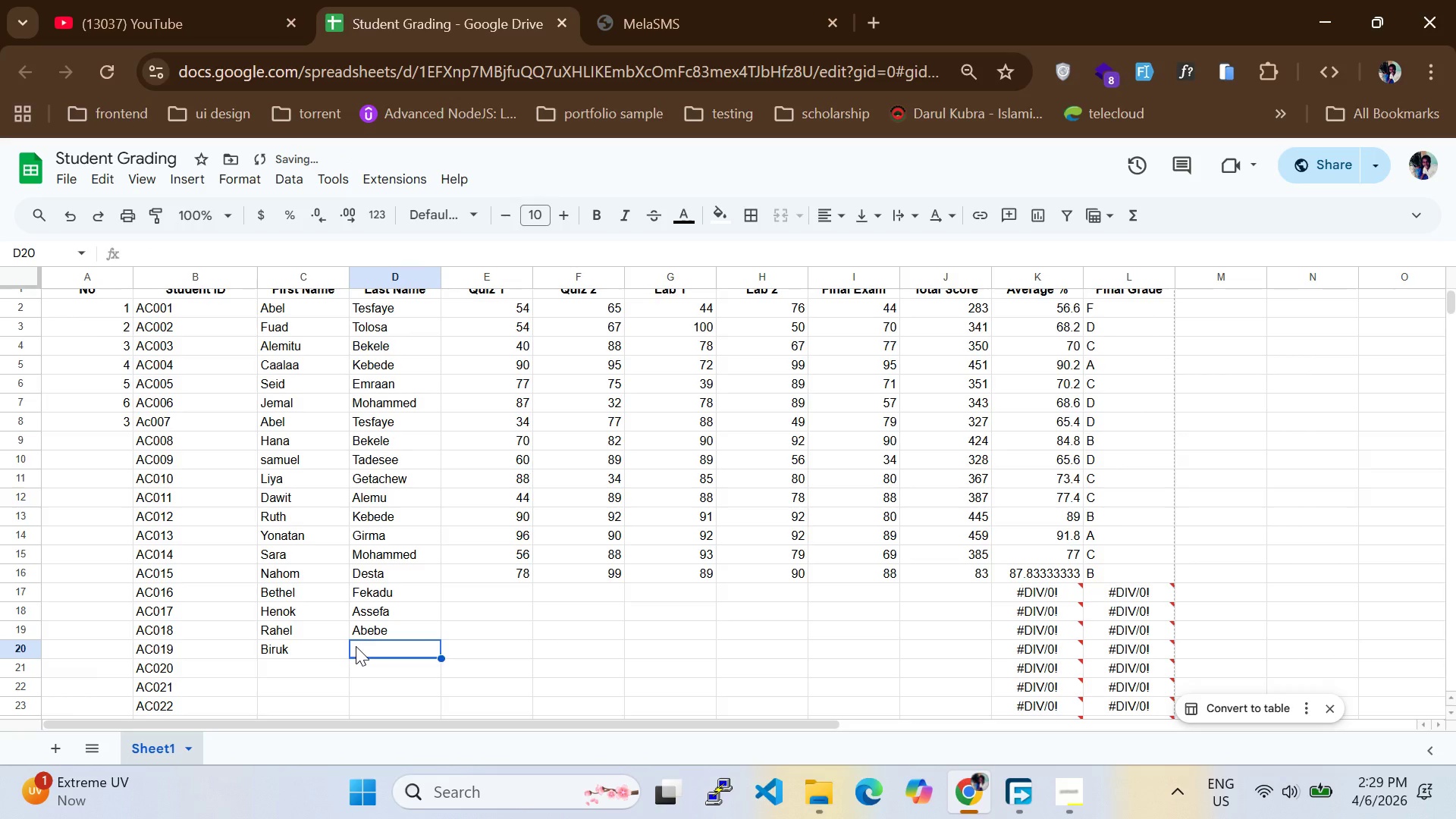 
type(Melese)
 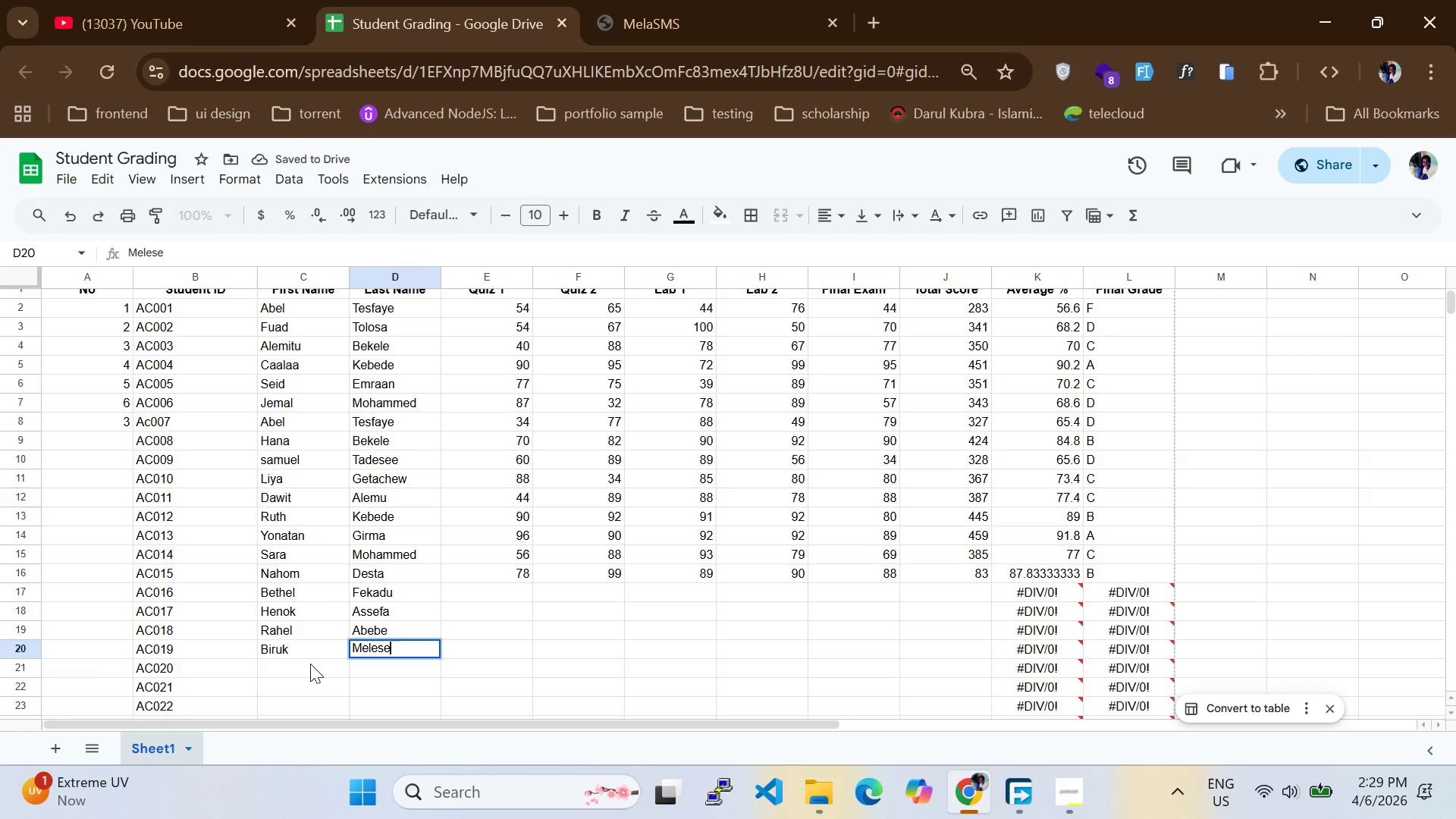 
left_click([309, 664])
 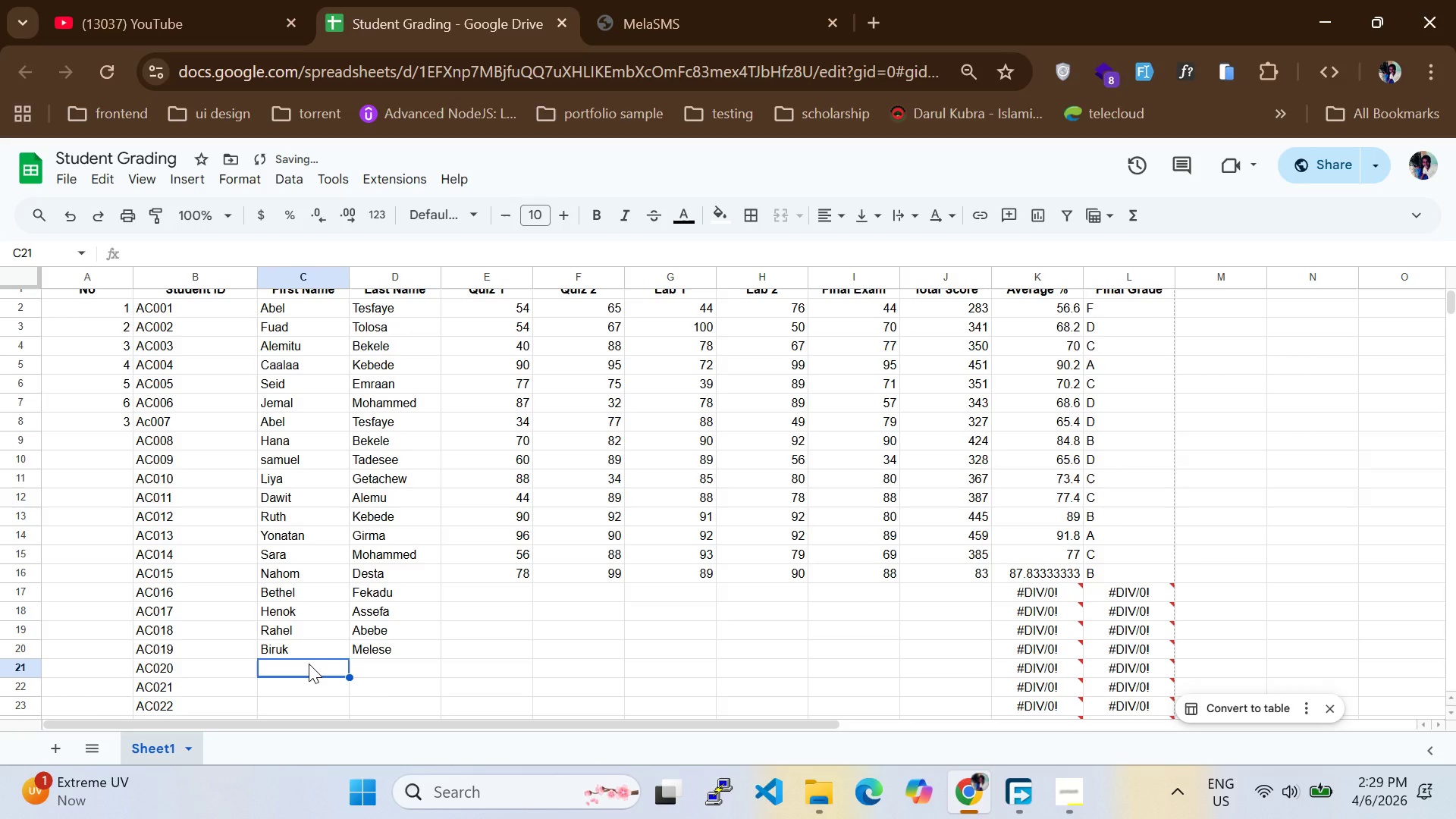 
type(Een)
 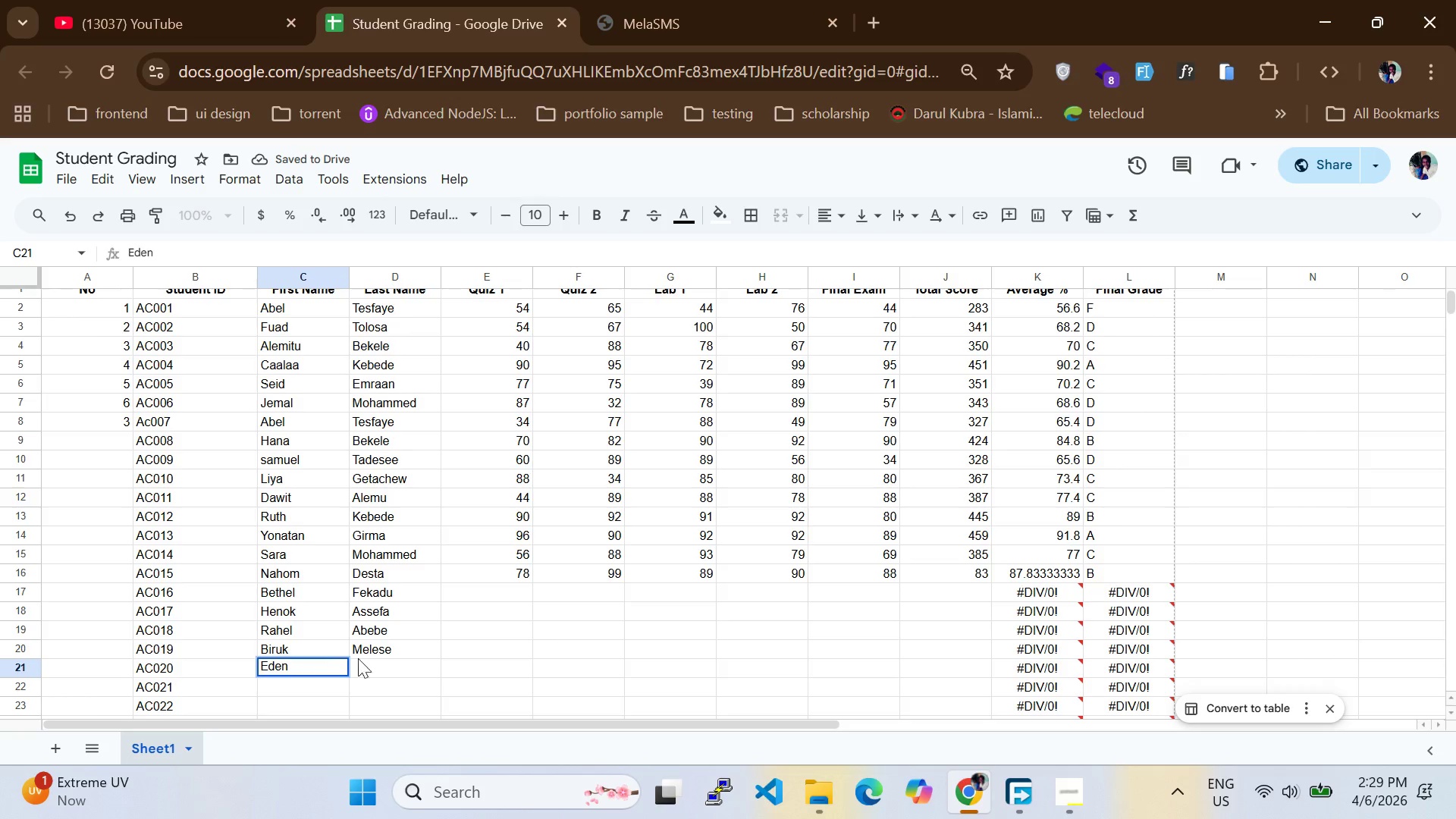 
hold_key(key=D, duration=0.31)
 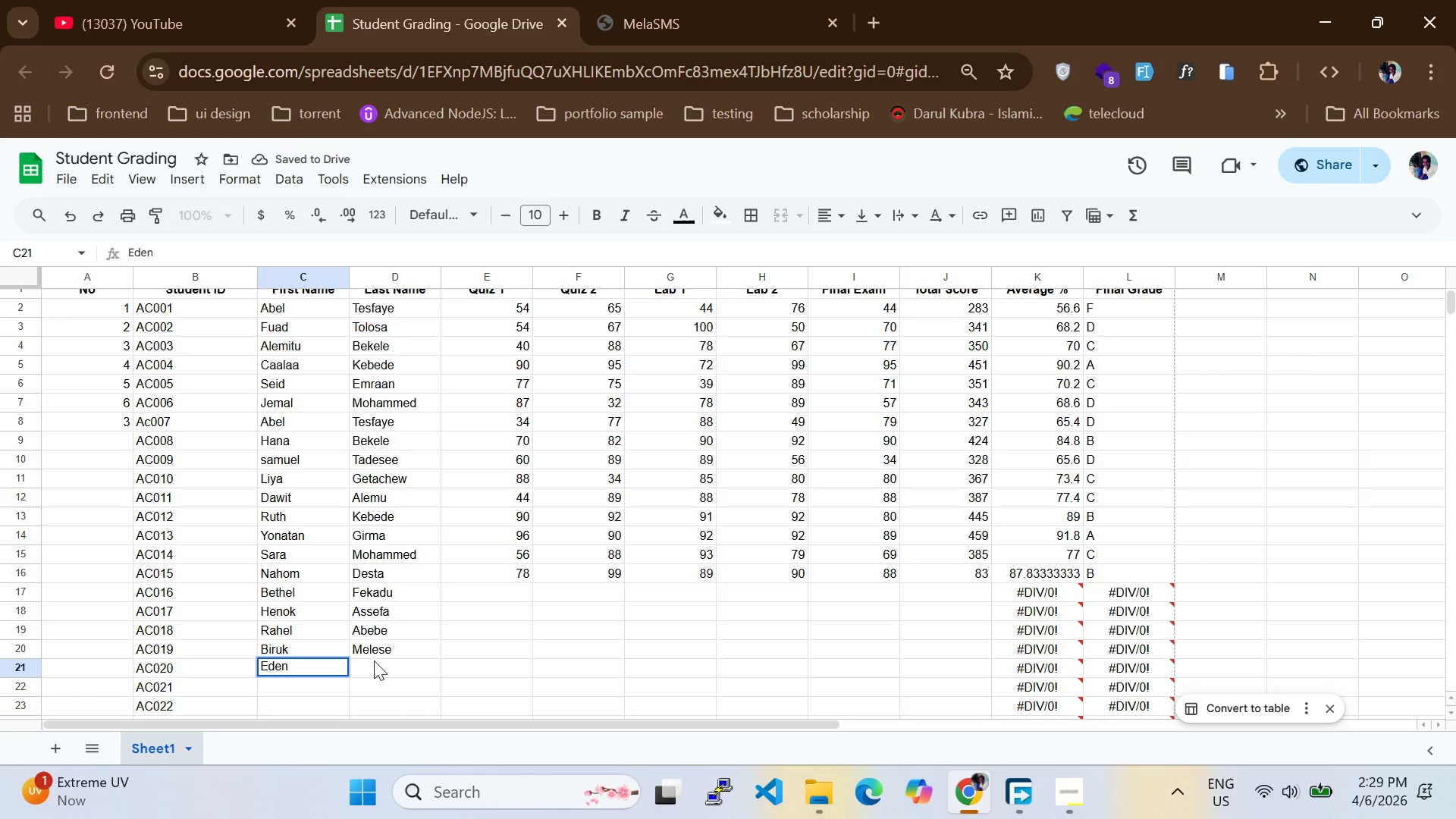 
double_click([374, 661])
 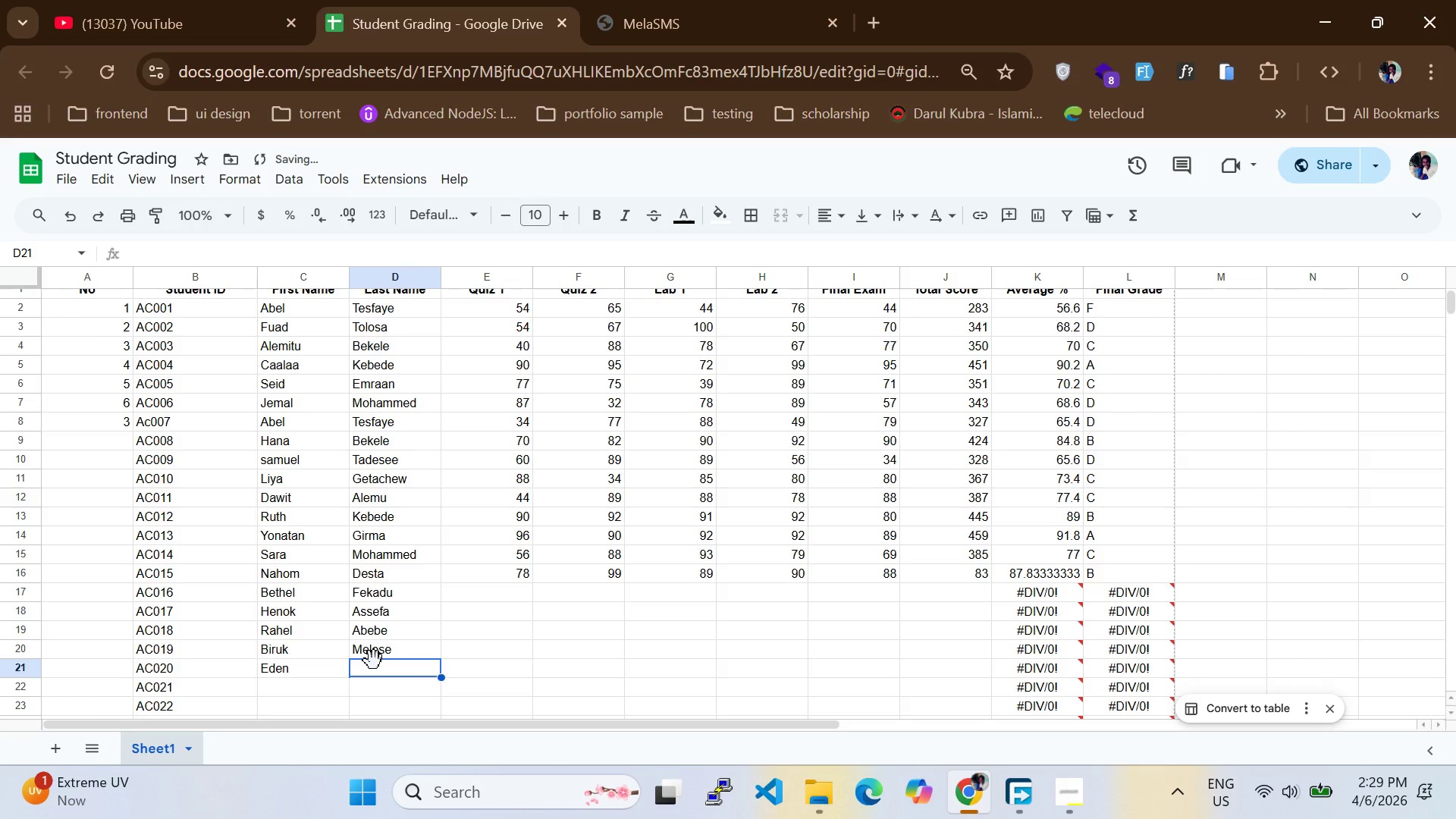 
left_click([374, 661])
 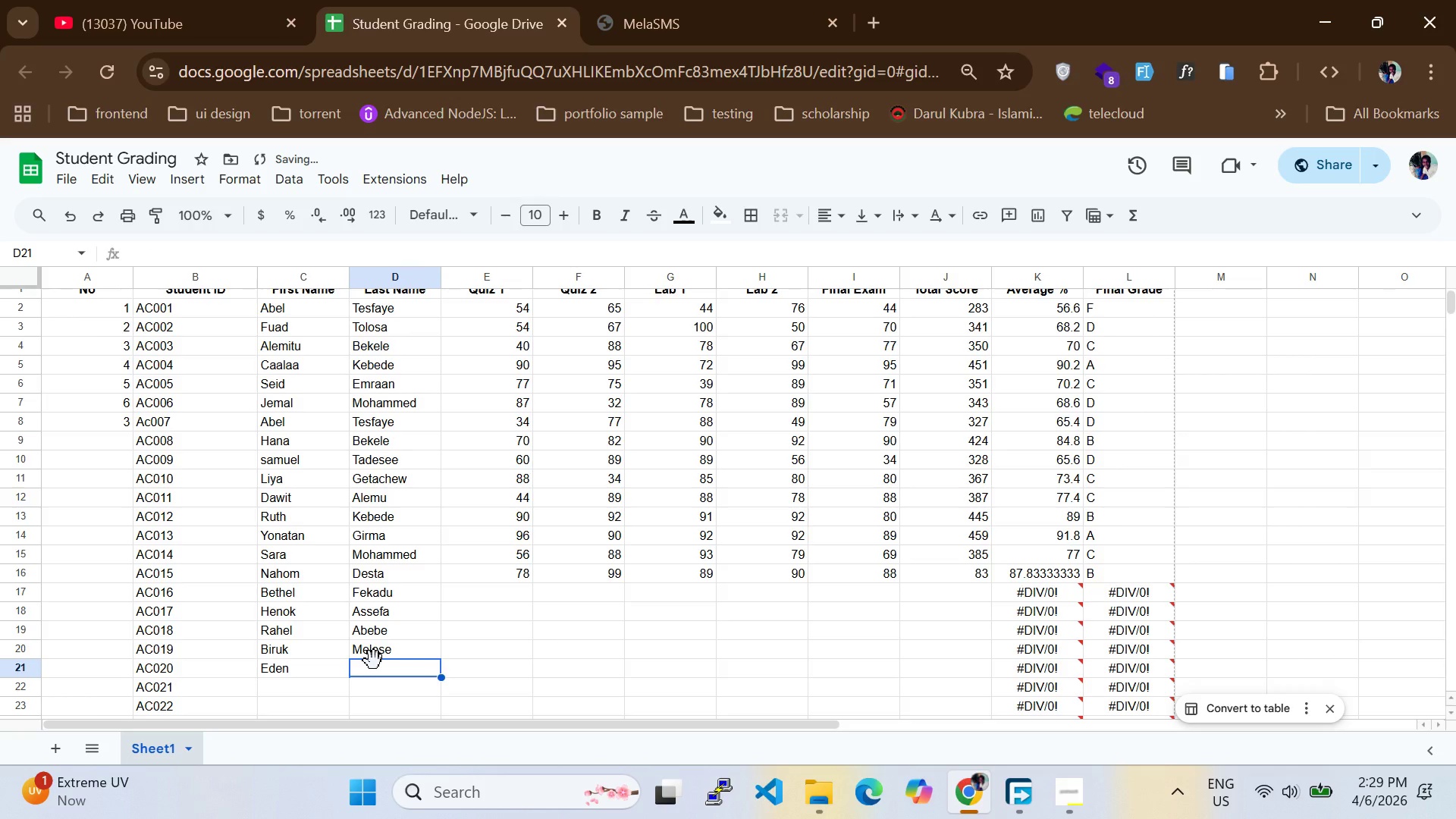 
type(Worku)
 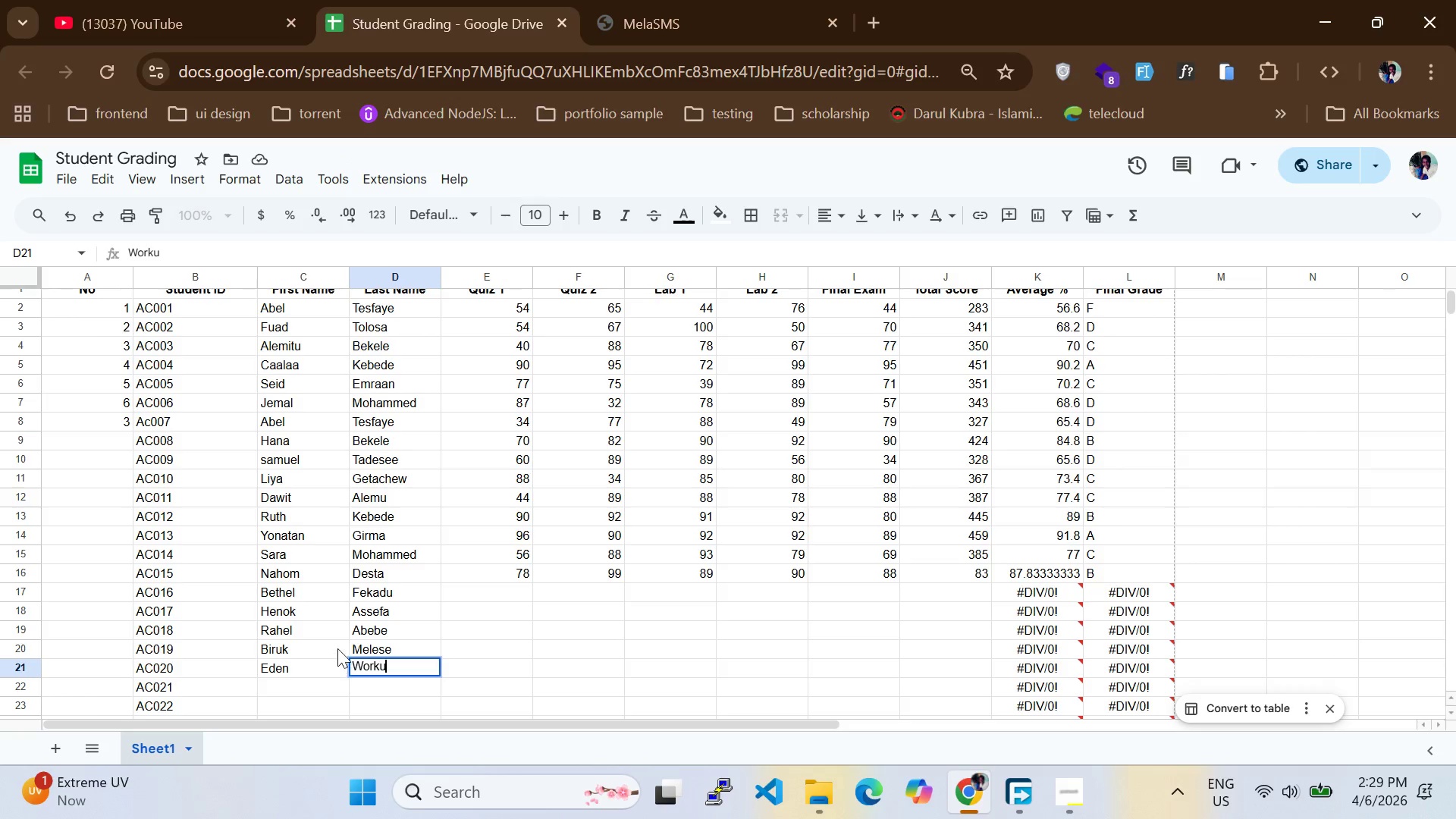 
scroll: coordinate [337, 648], scroll_direction: none, amount: 0.0
 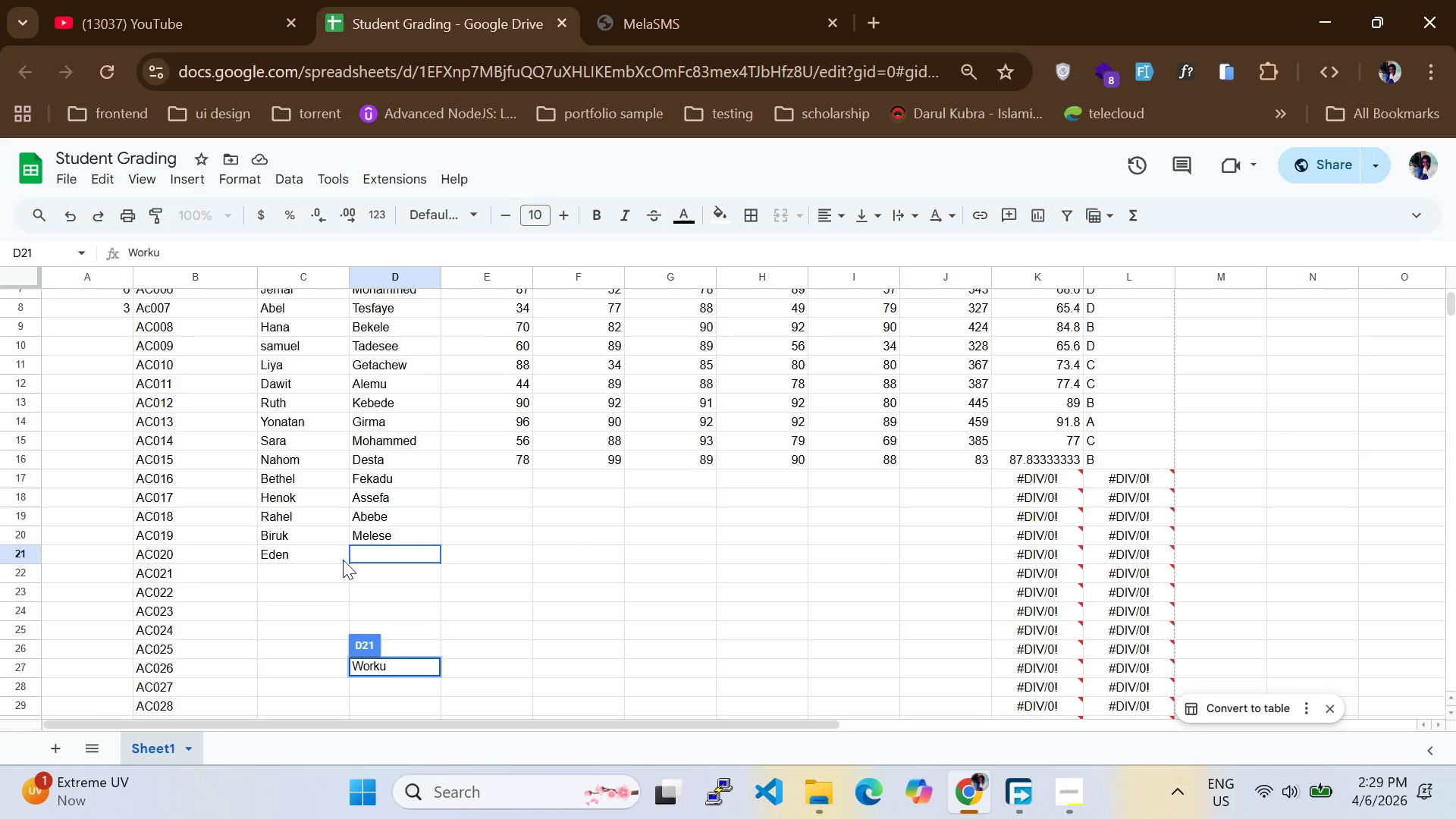 
left_click([372, 558])
 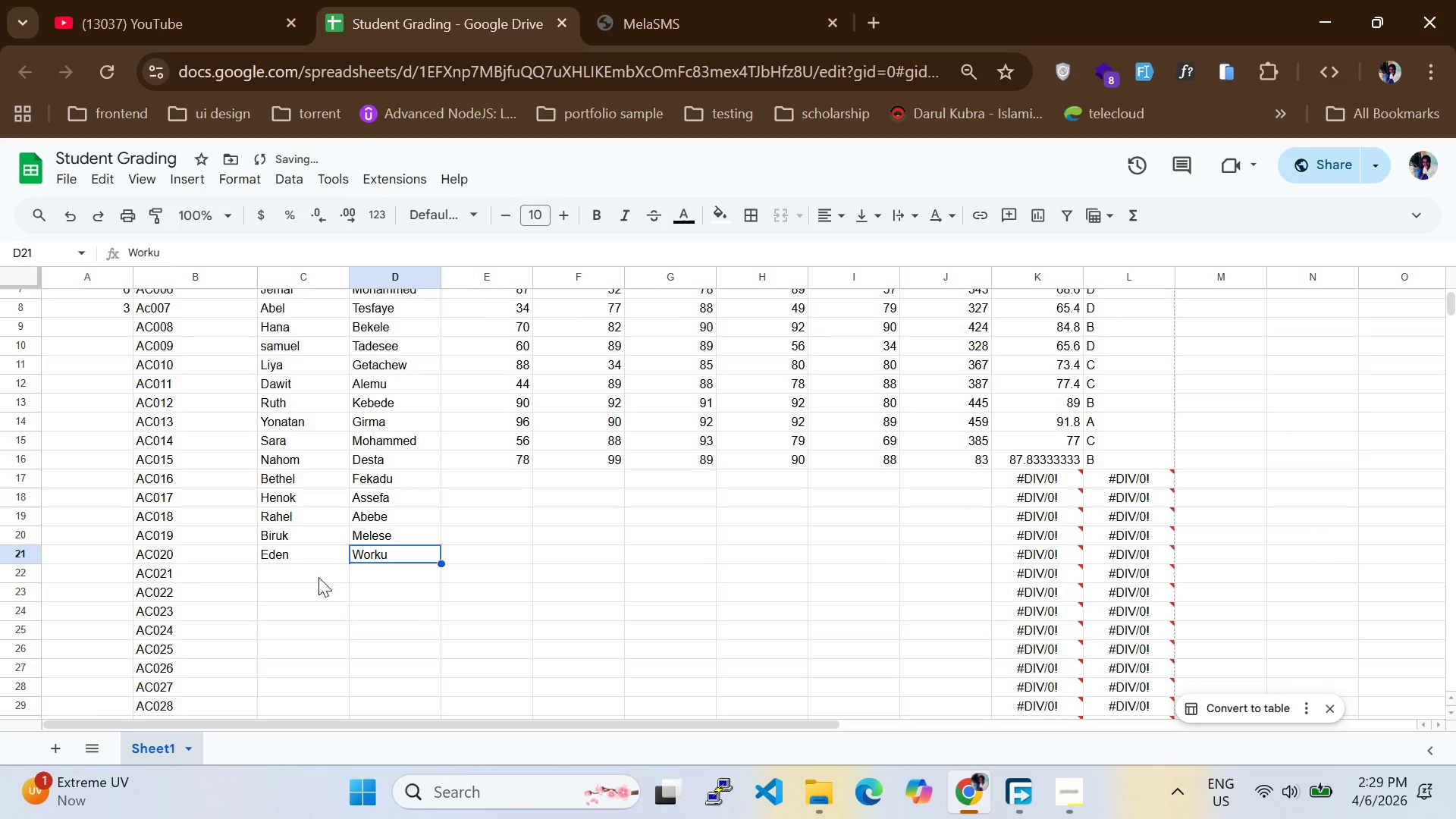 
left_click([318, 577])
 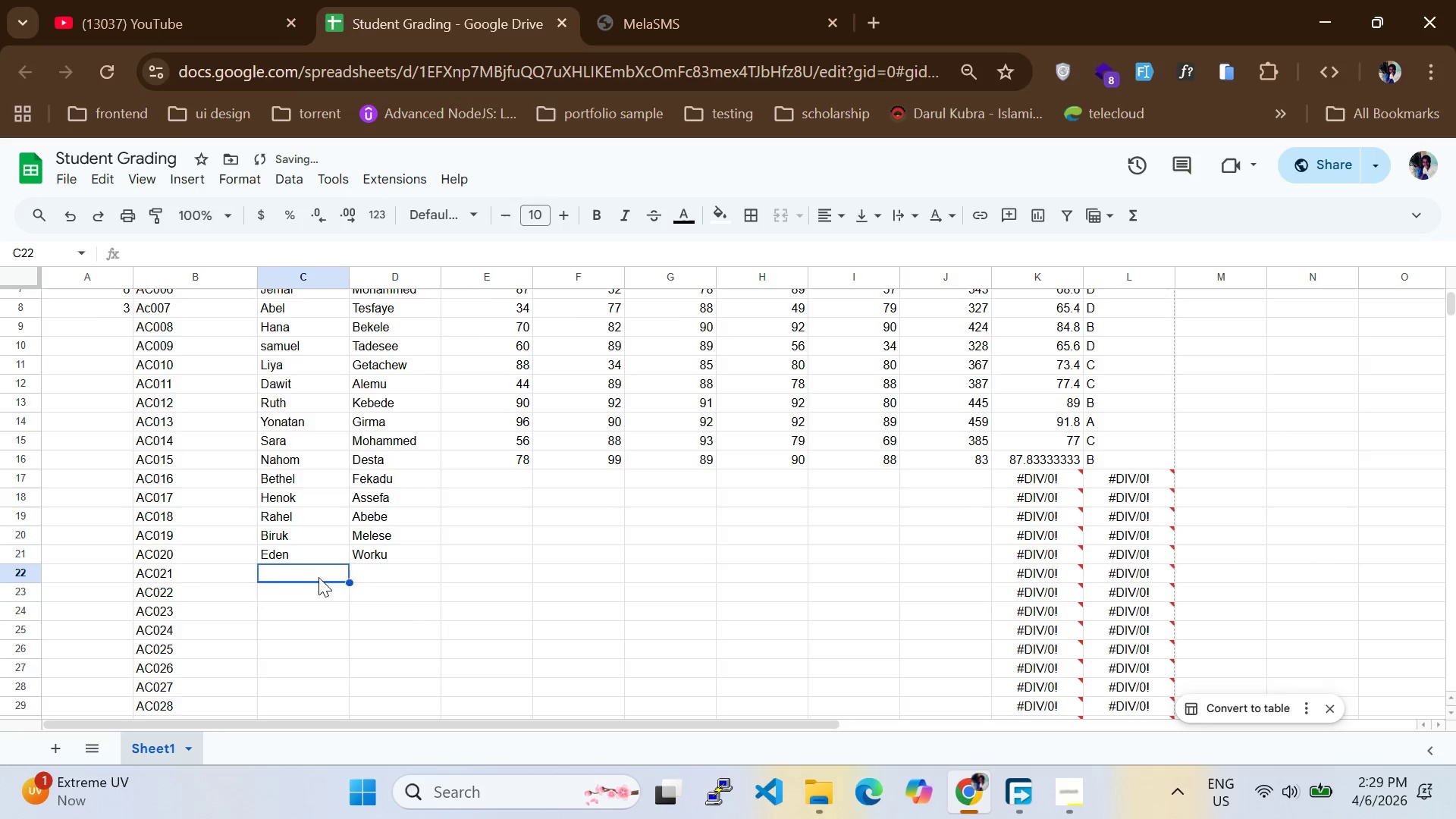 
type(ev)
key(Backspace)
key(Backspace)
type(Ebisa )
 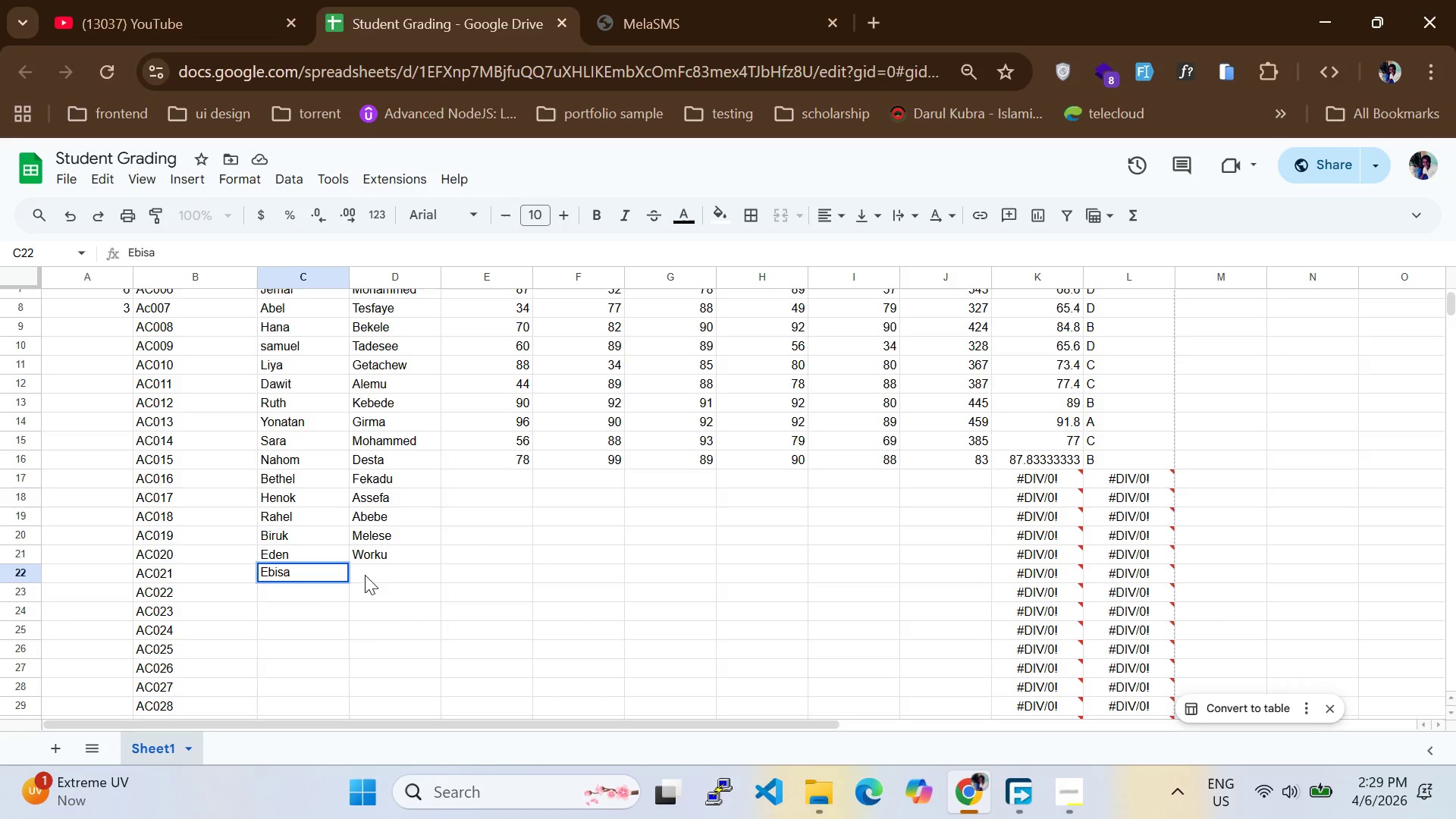 
left_click([375, 575])
 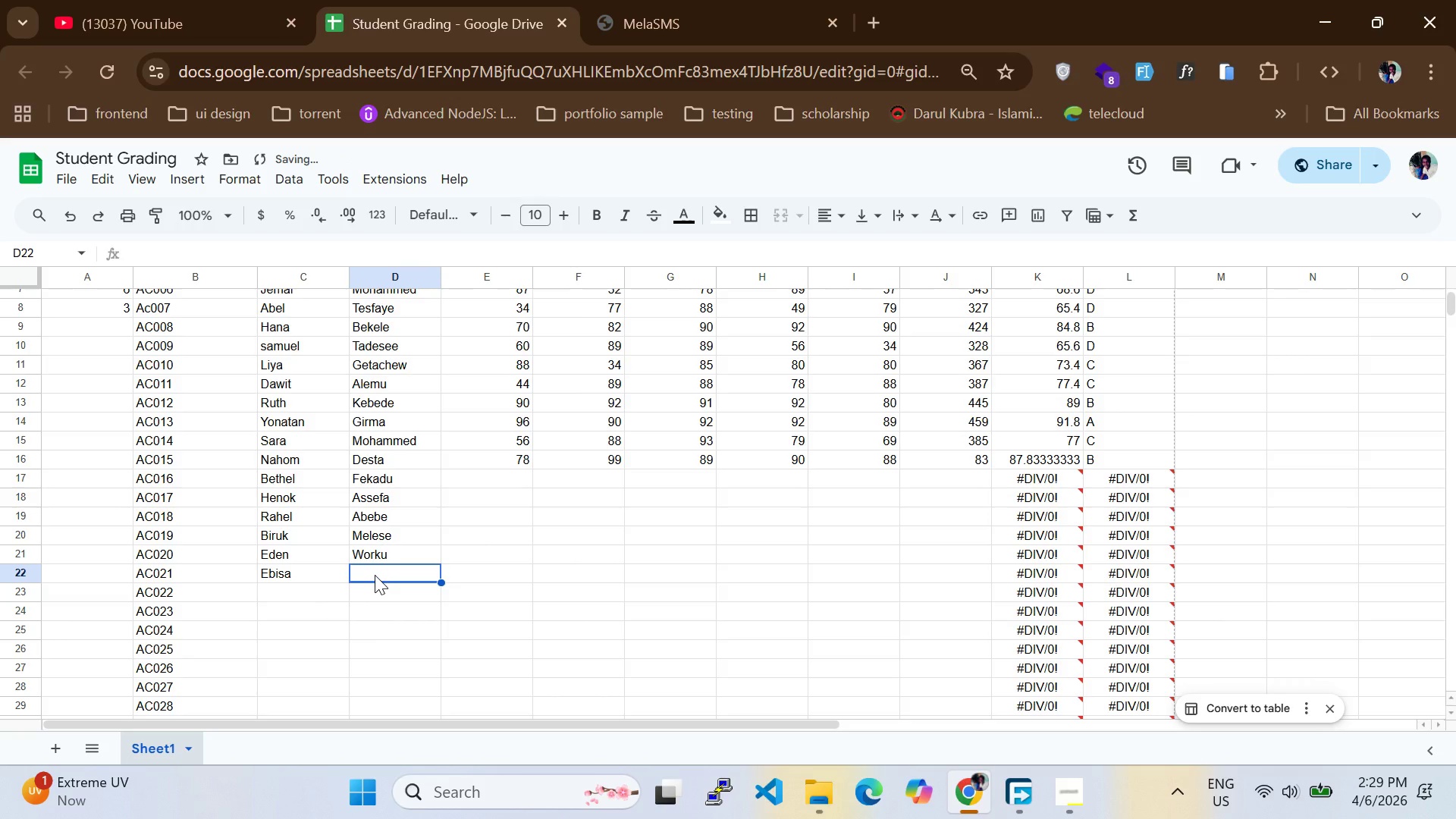 
type(Tebelu)
 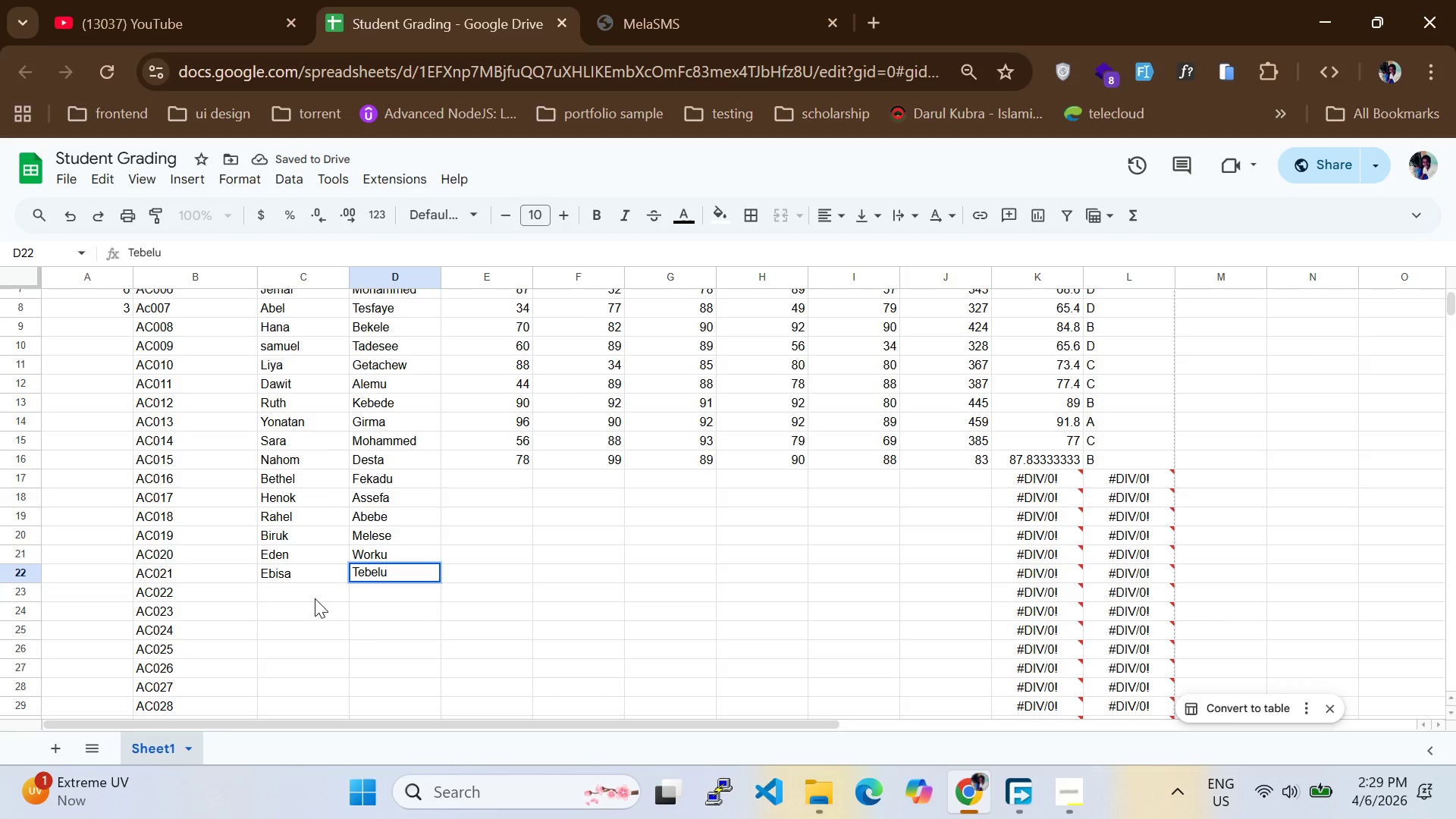 
left_click([315, 598])
 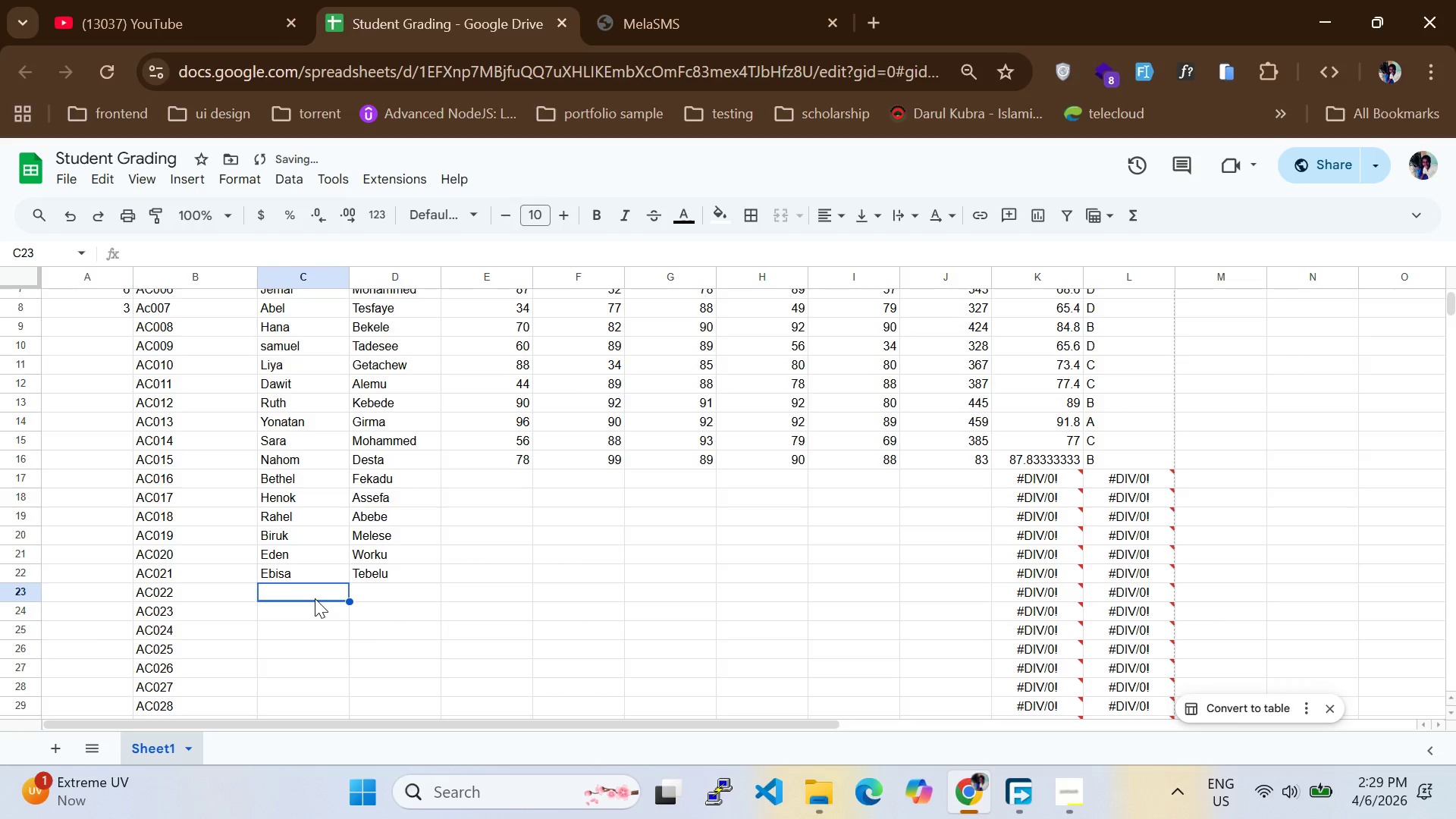 
type(Wagene)
 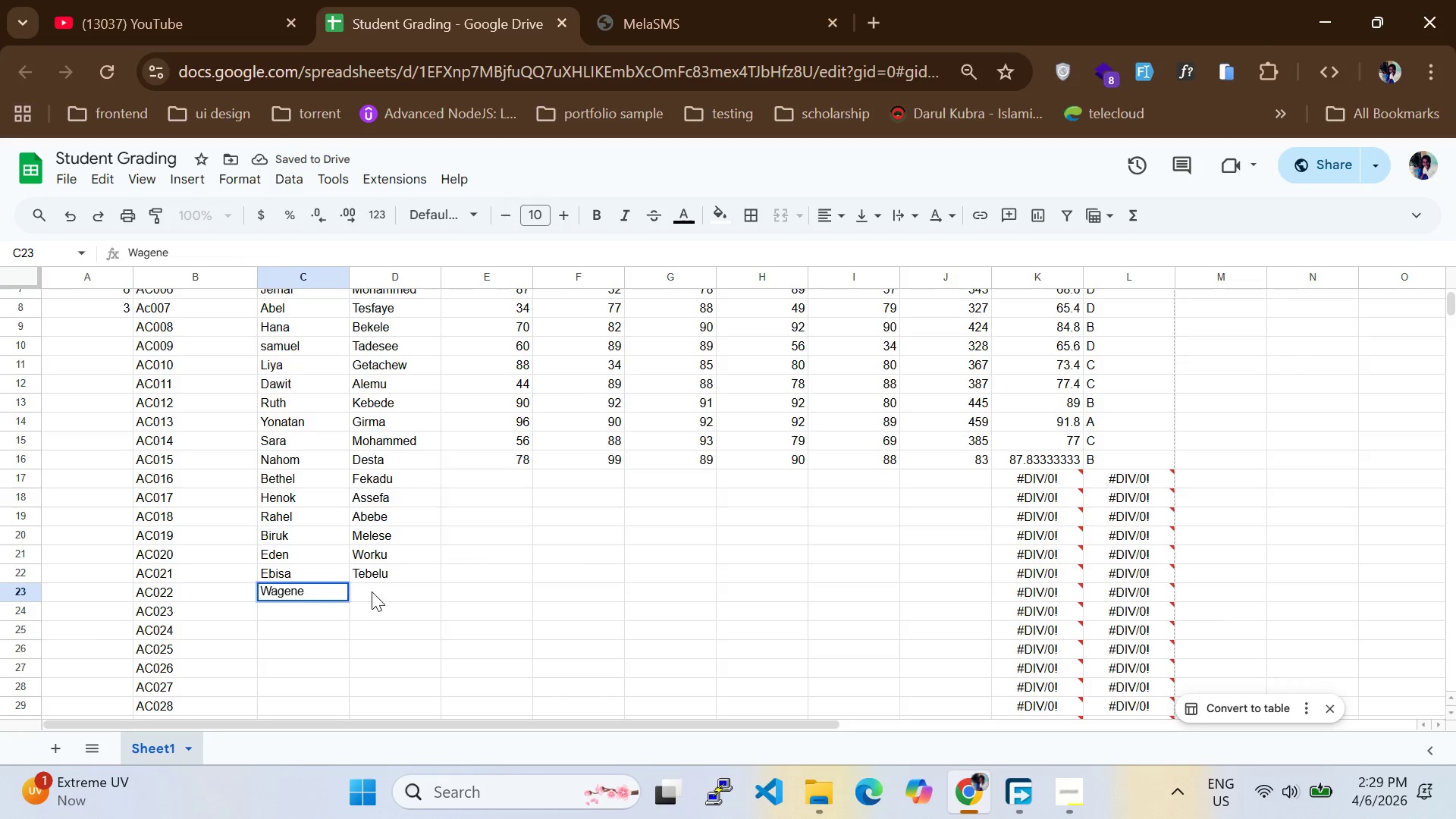 
left_click([375, 592])
 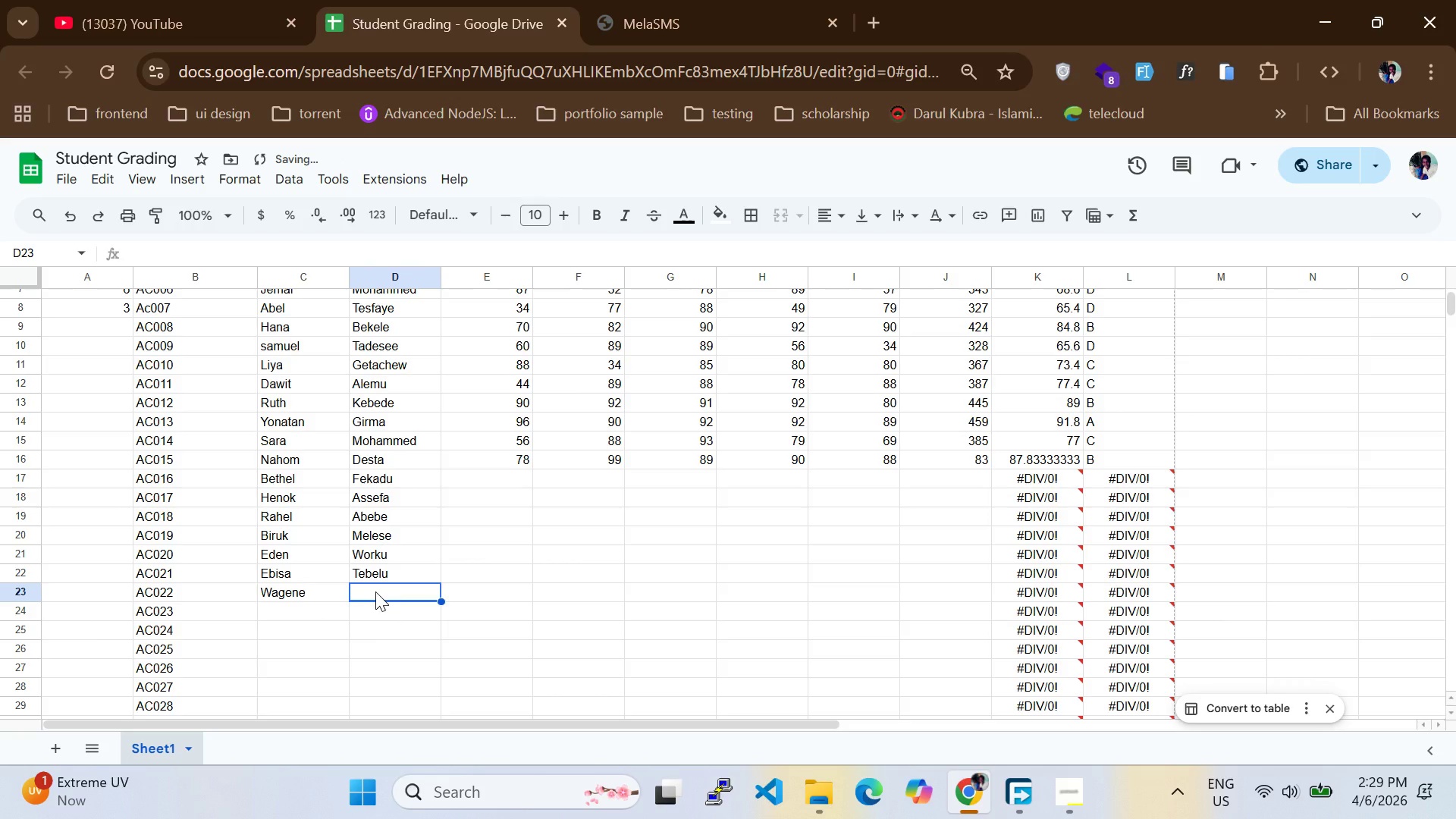 
type(Aegaw)
 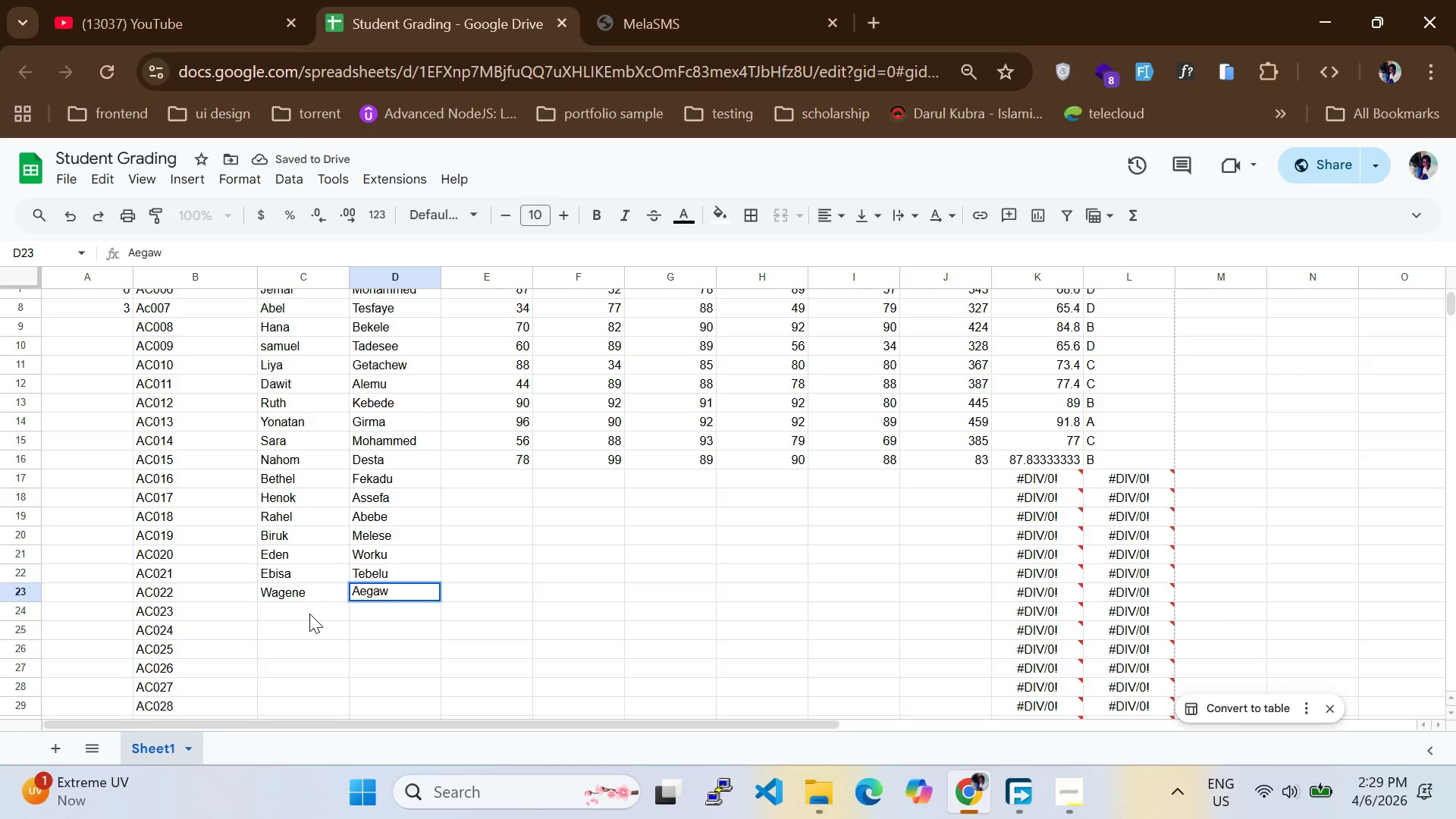 
left_click([312, 610])
 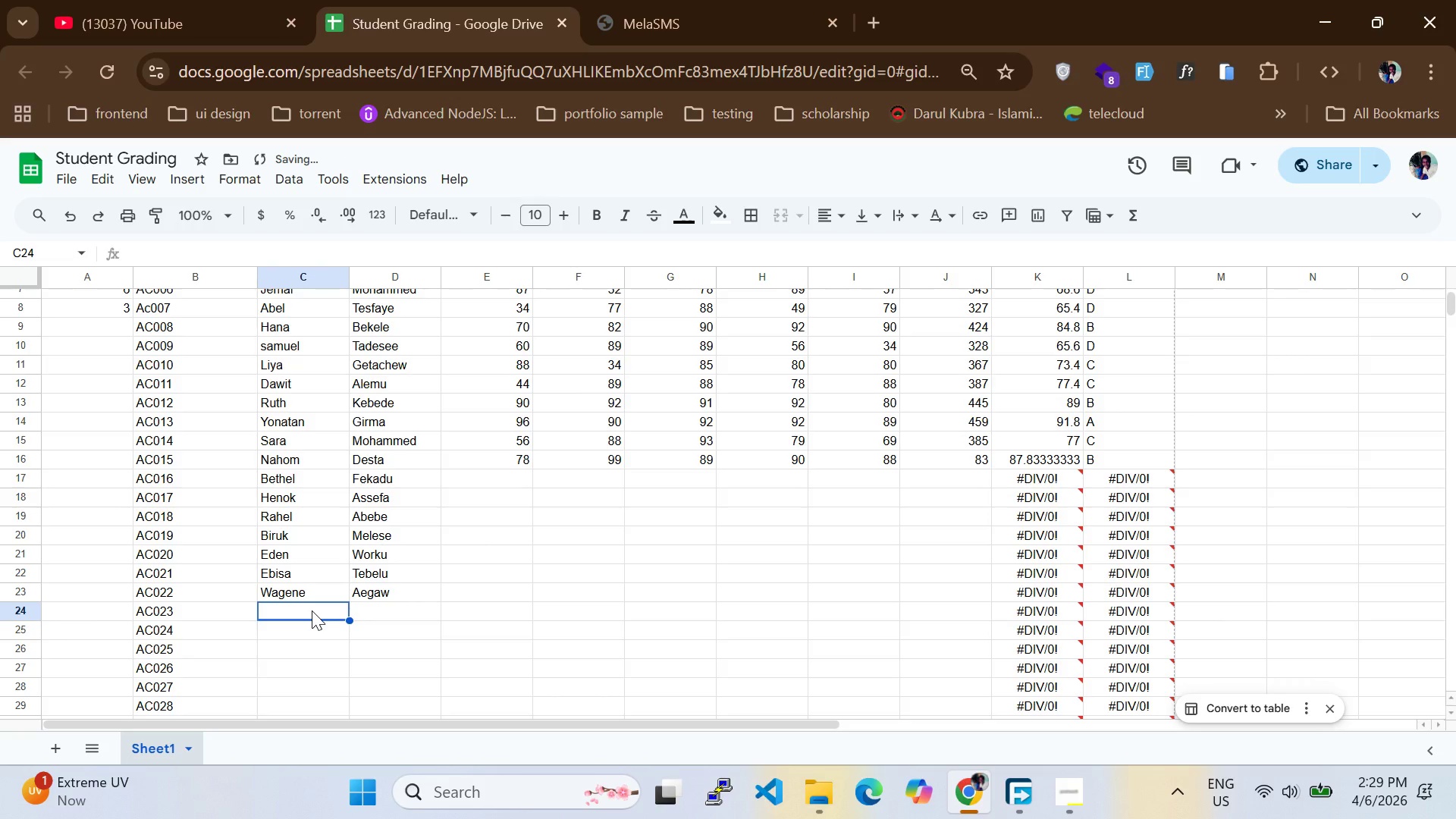 
hold_key(key=ShiftLeft, duration=0.55)
 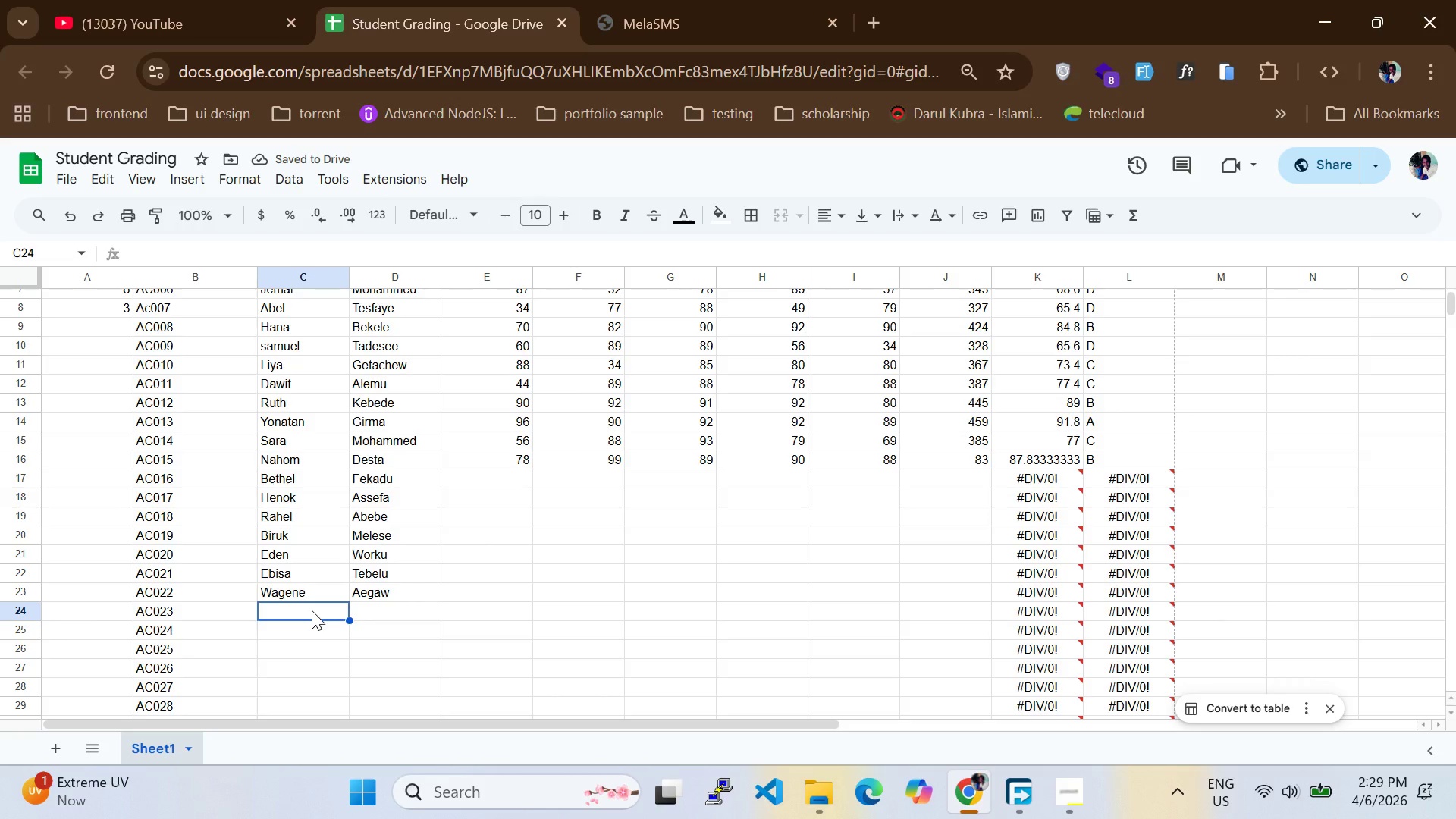 
type(Solomon )
 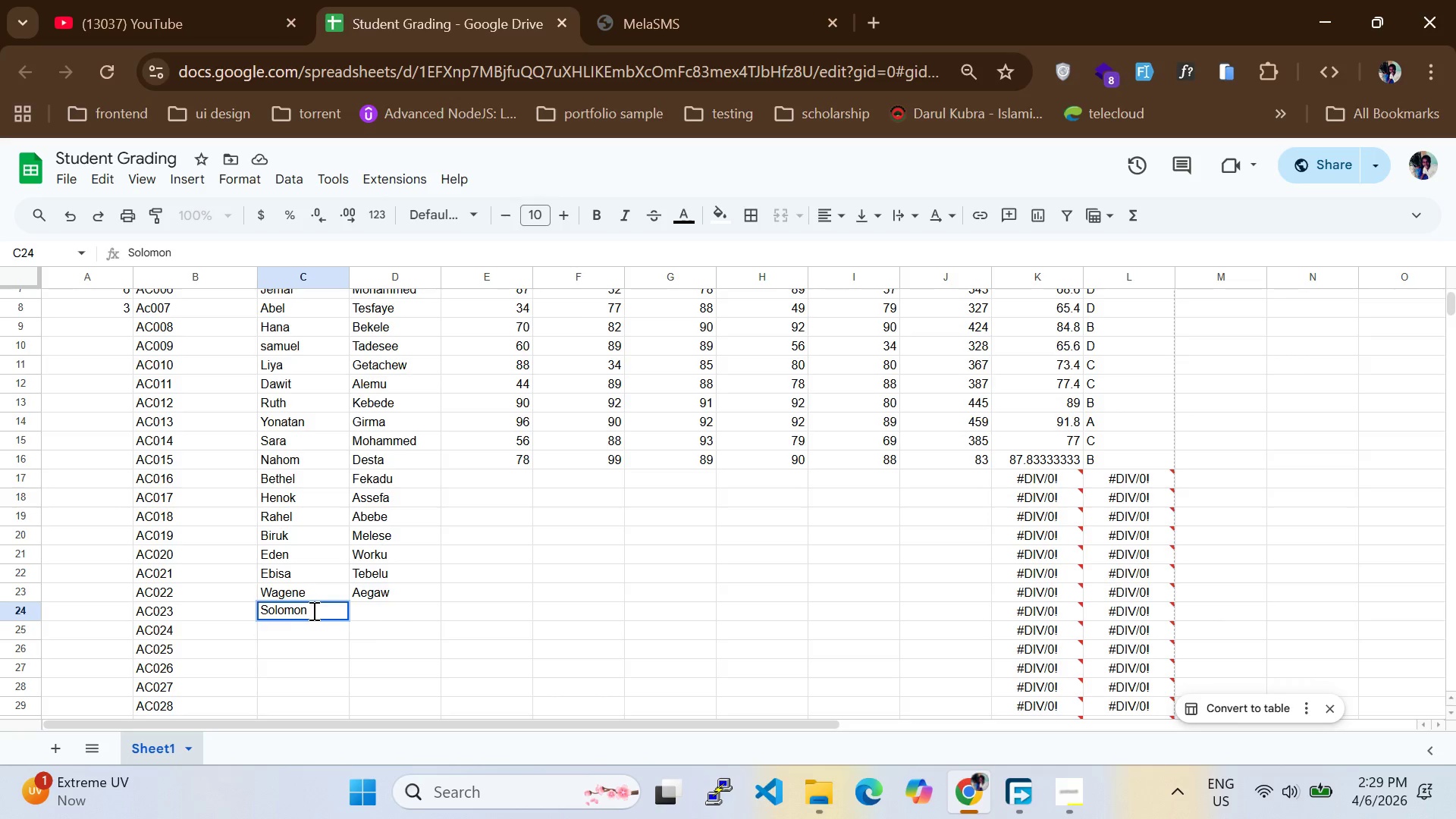 
left_click([360, 609])
 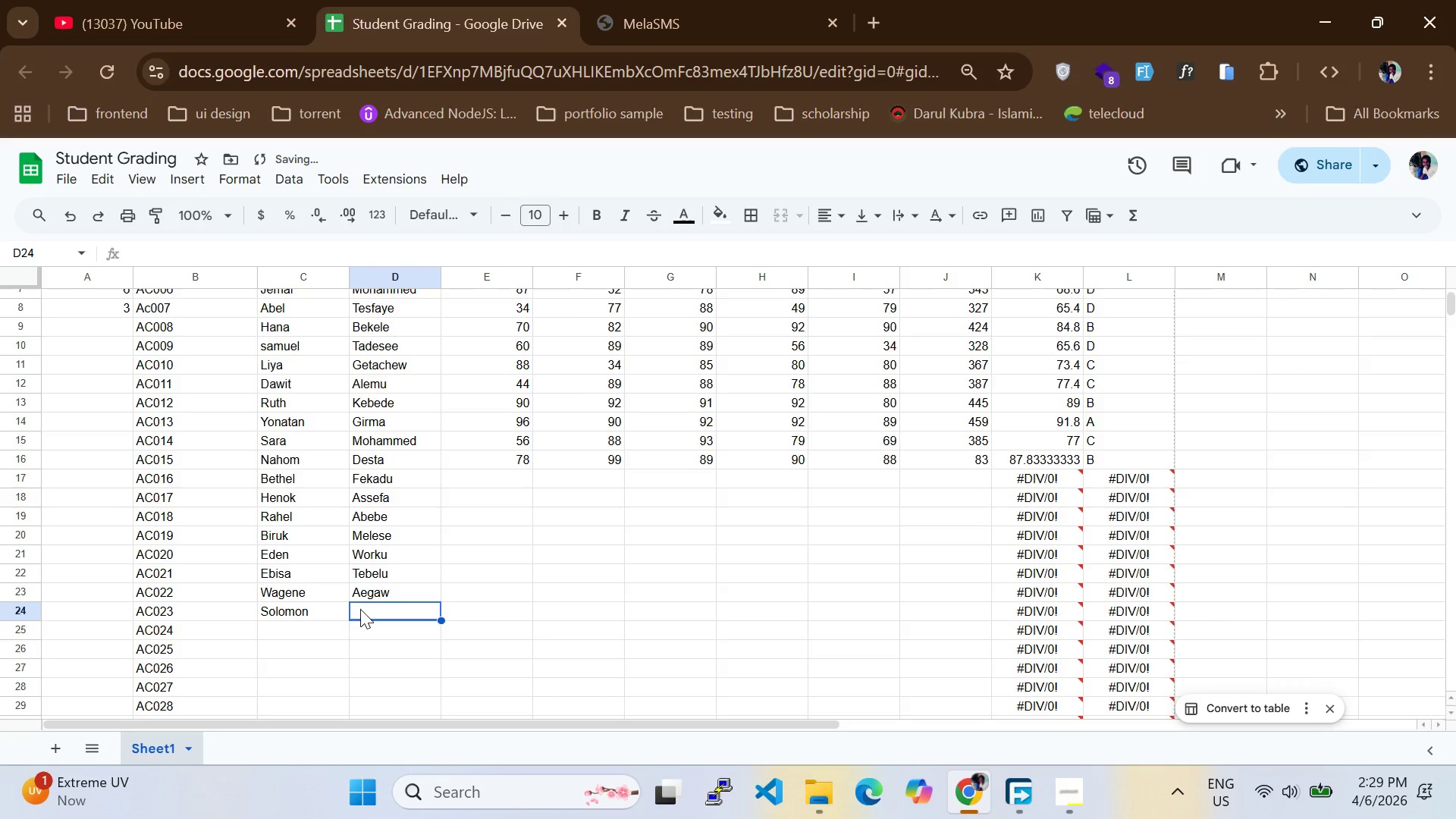 
type(nemta)
 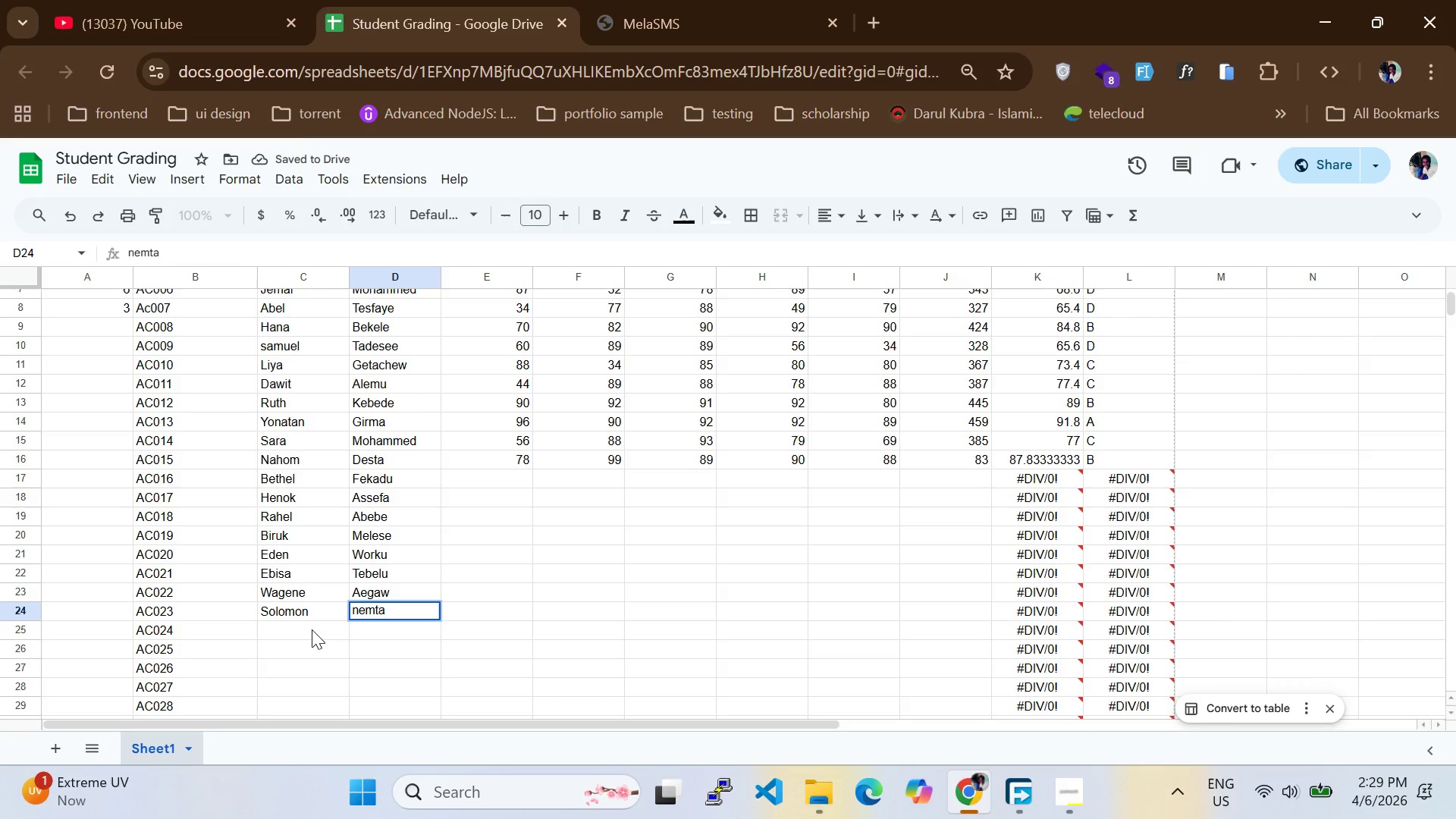 
left_click([312, 629])
 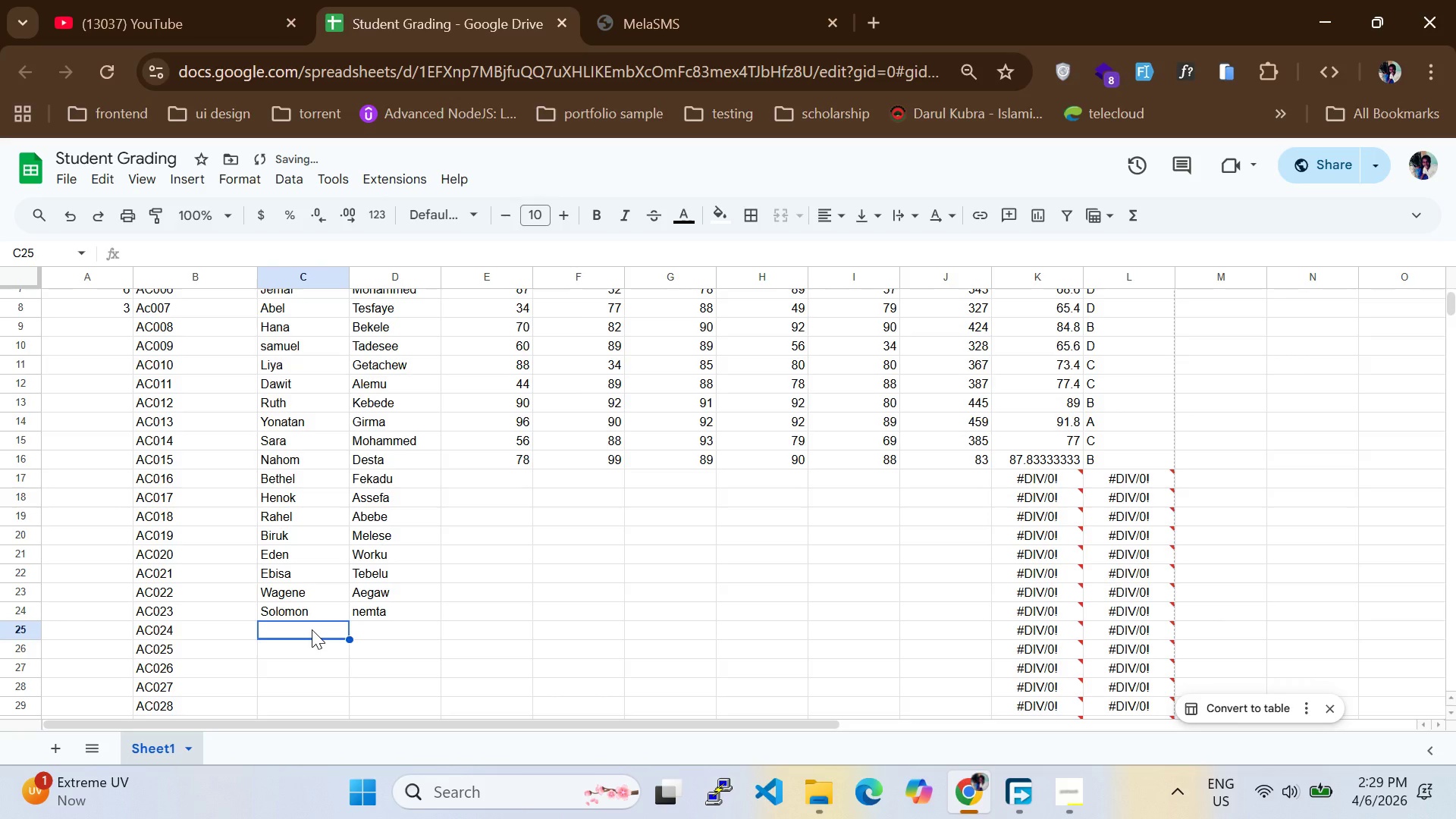 
type(Edilawit)
 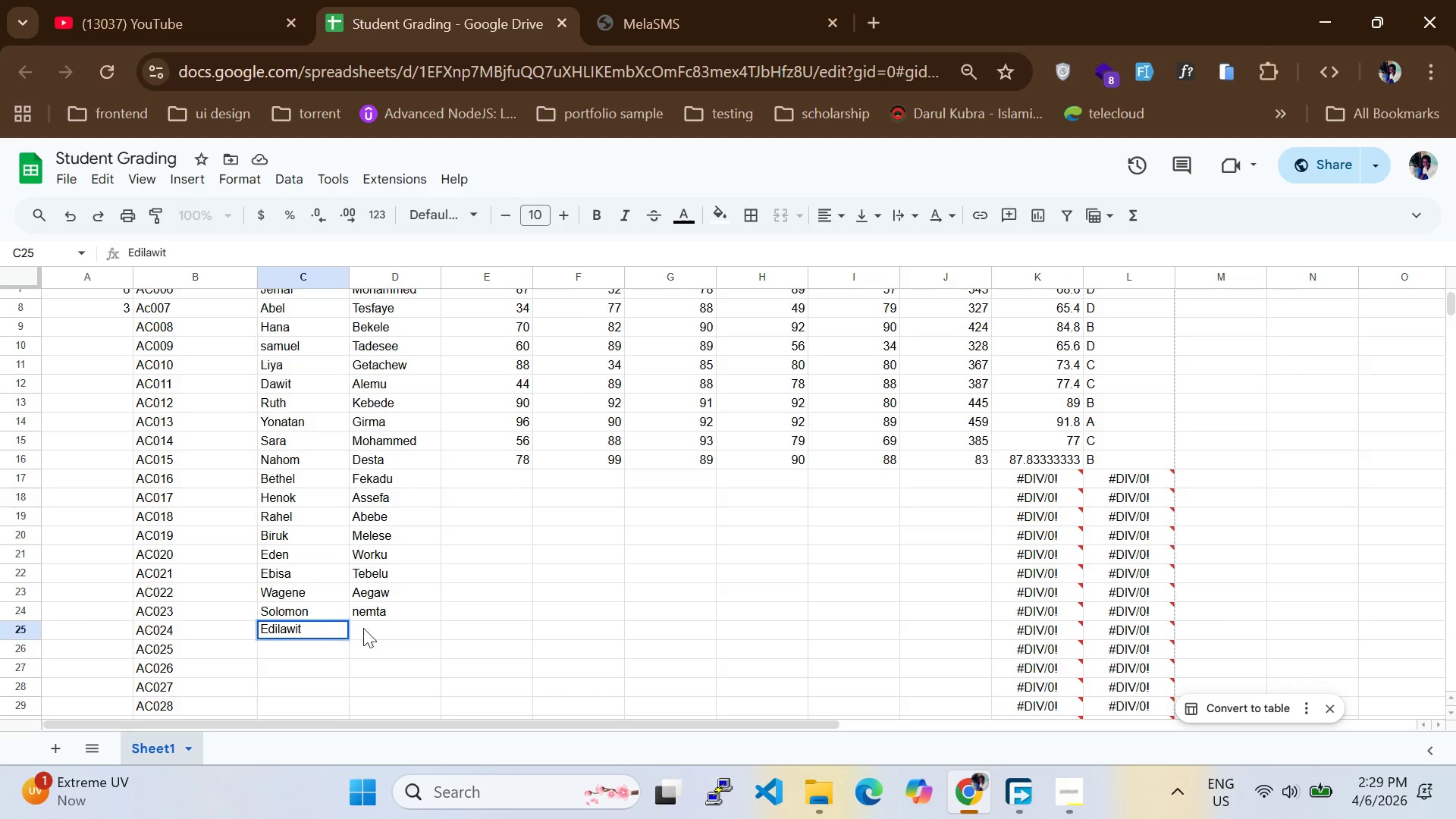 
left_click([366, 627])
 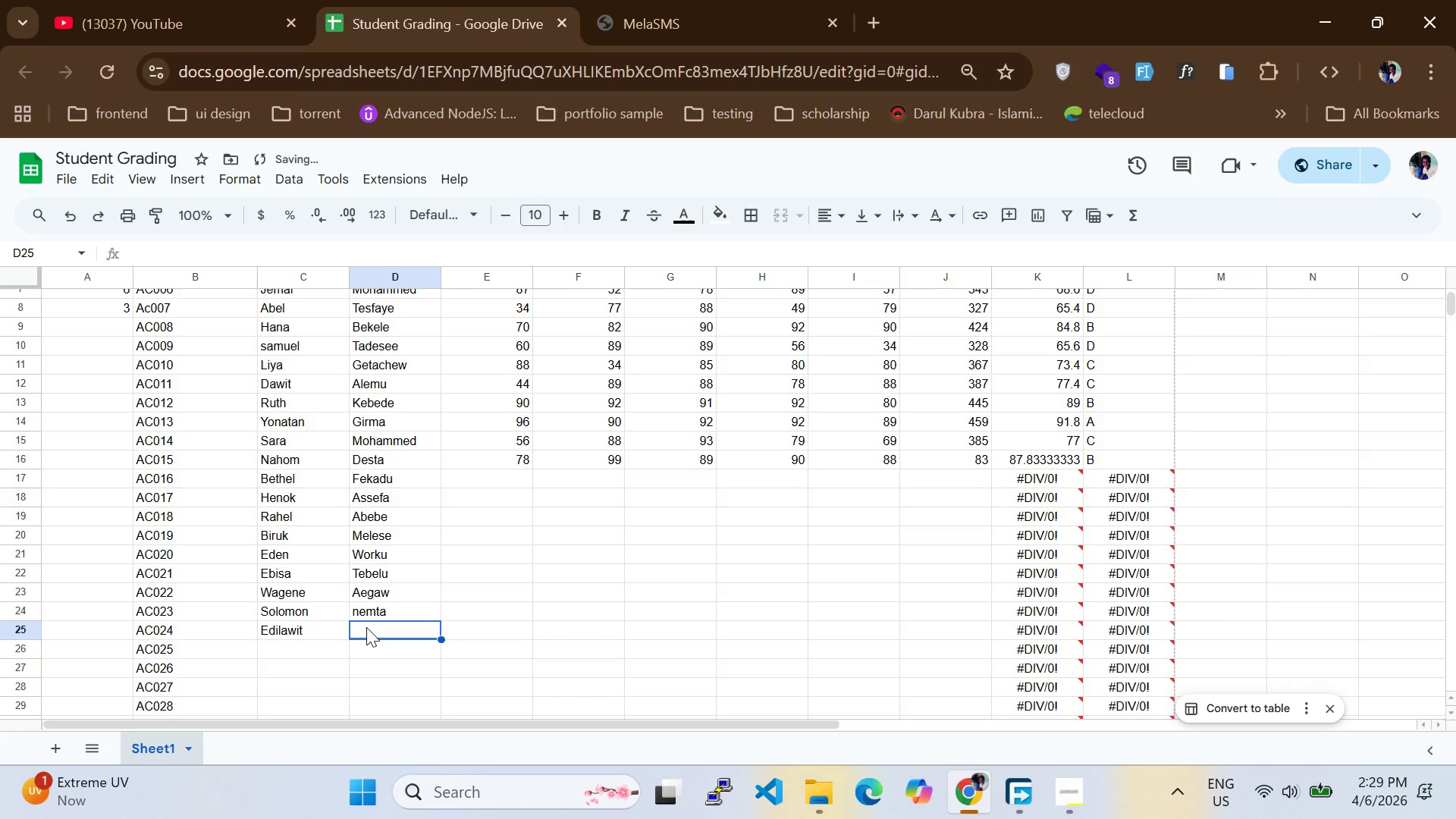 
type(Beyene)
 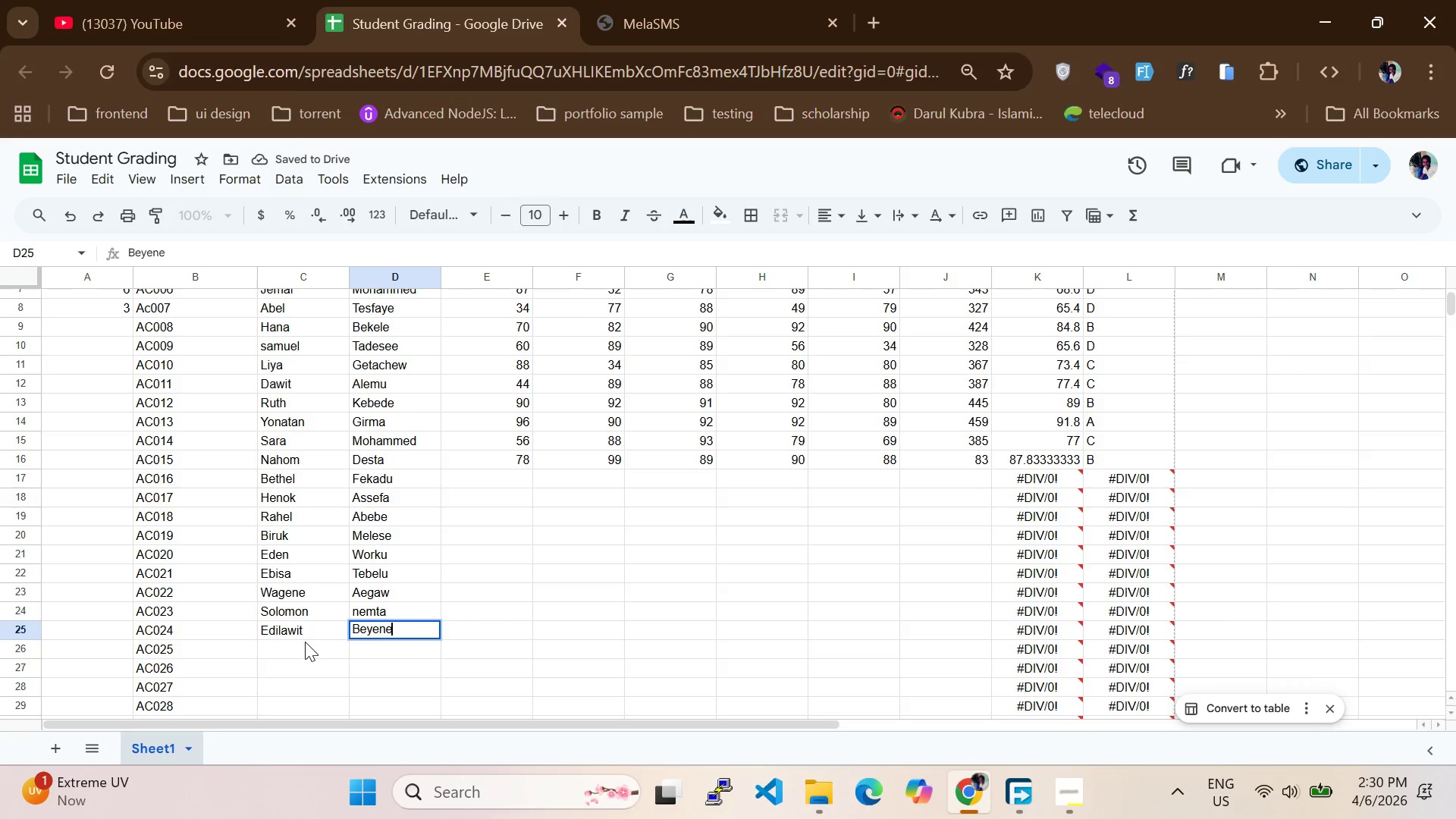 
left_click([304, 647])
 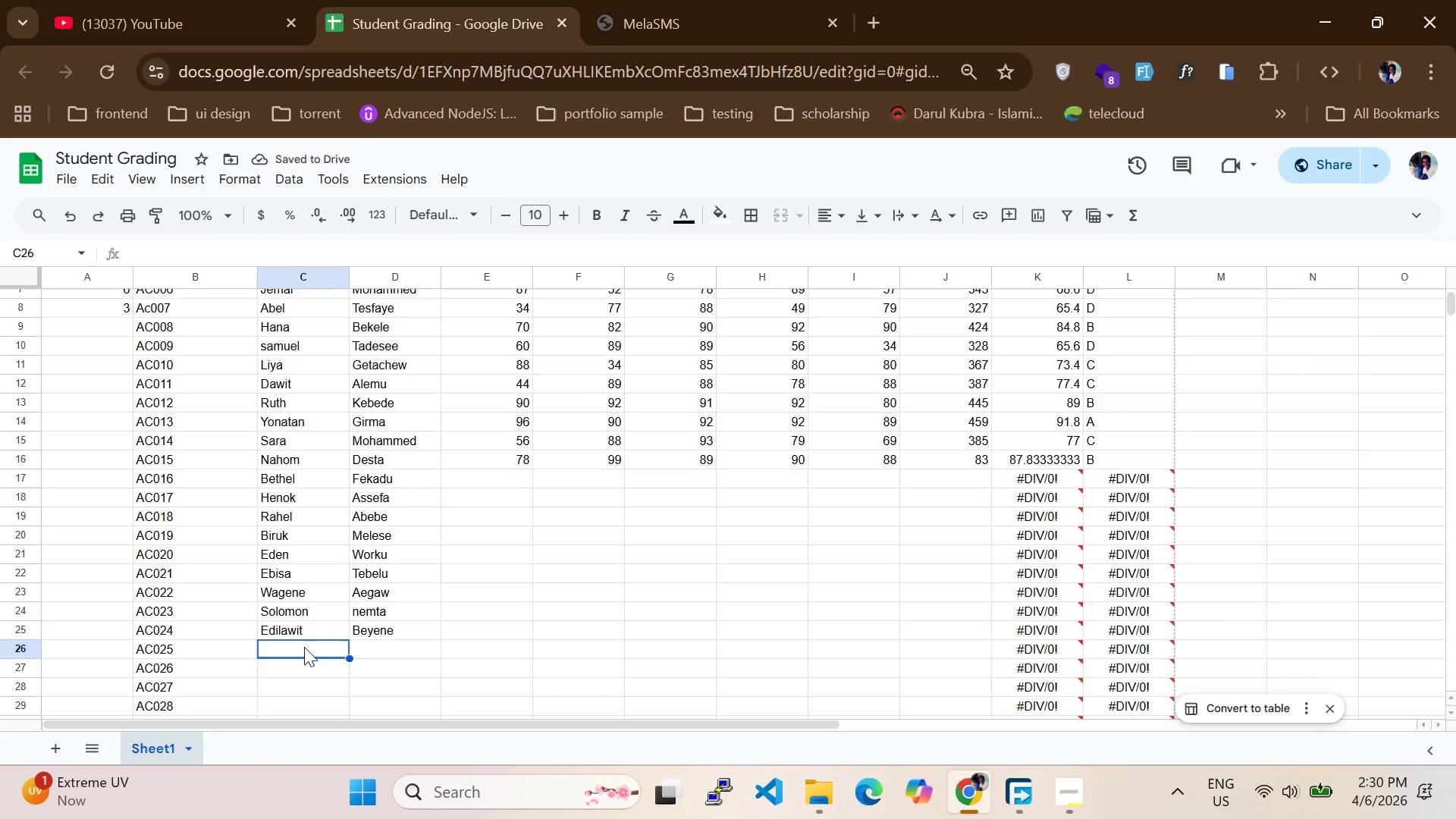 
type(Sarom)
key(Backspace)
type(n)
 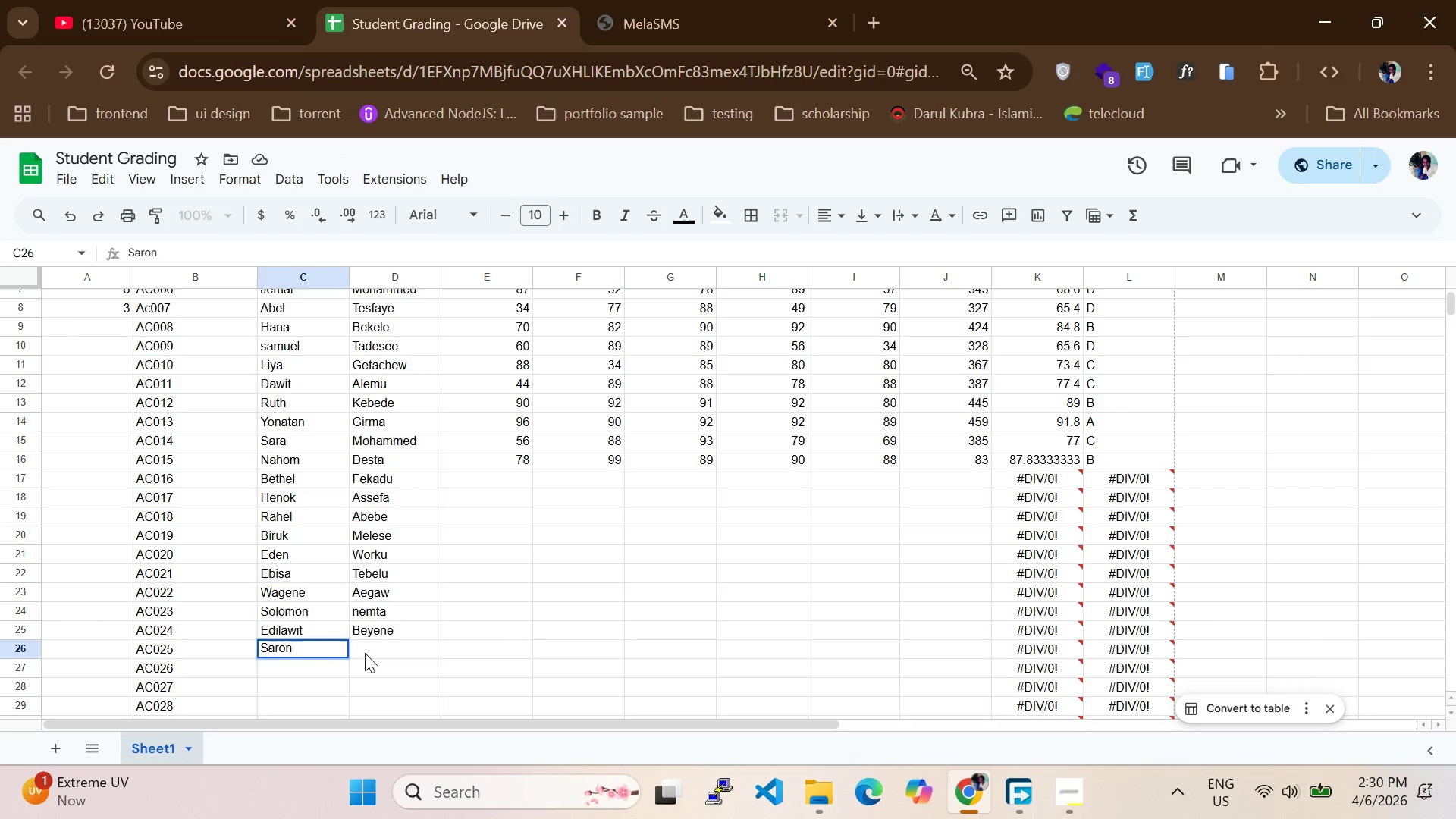 
left_click([365, 653])
 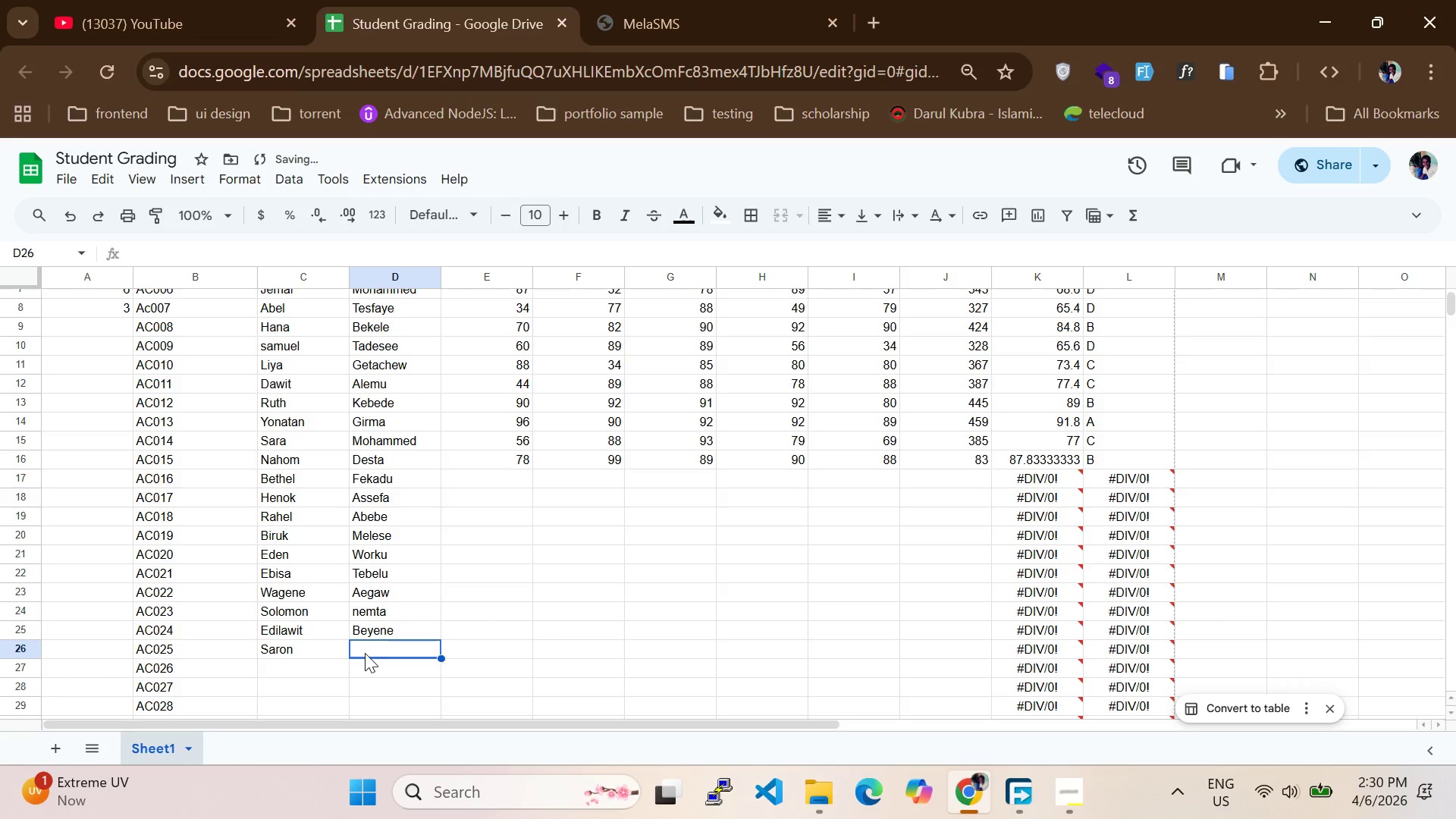 
type(Tesema)
 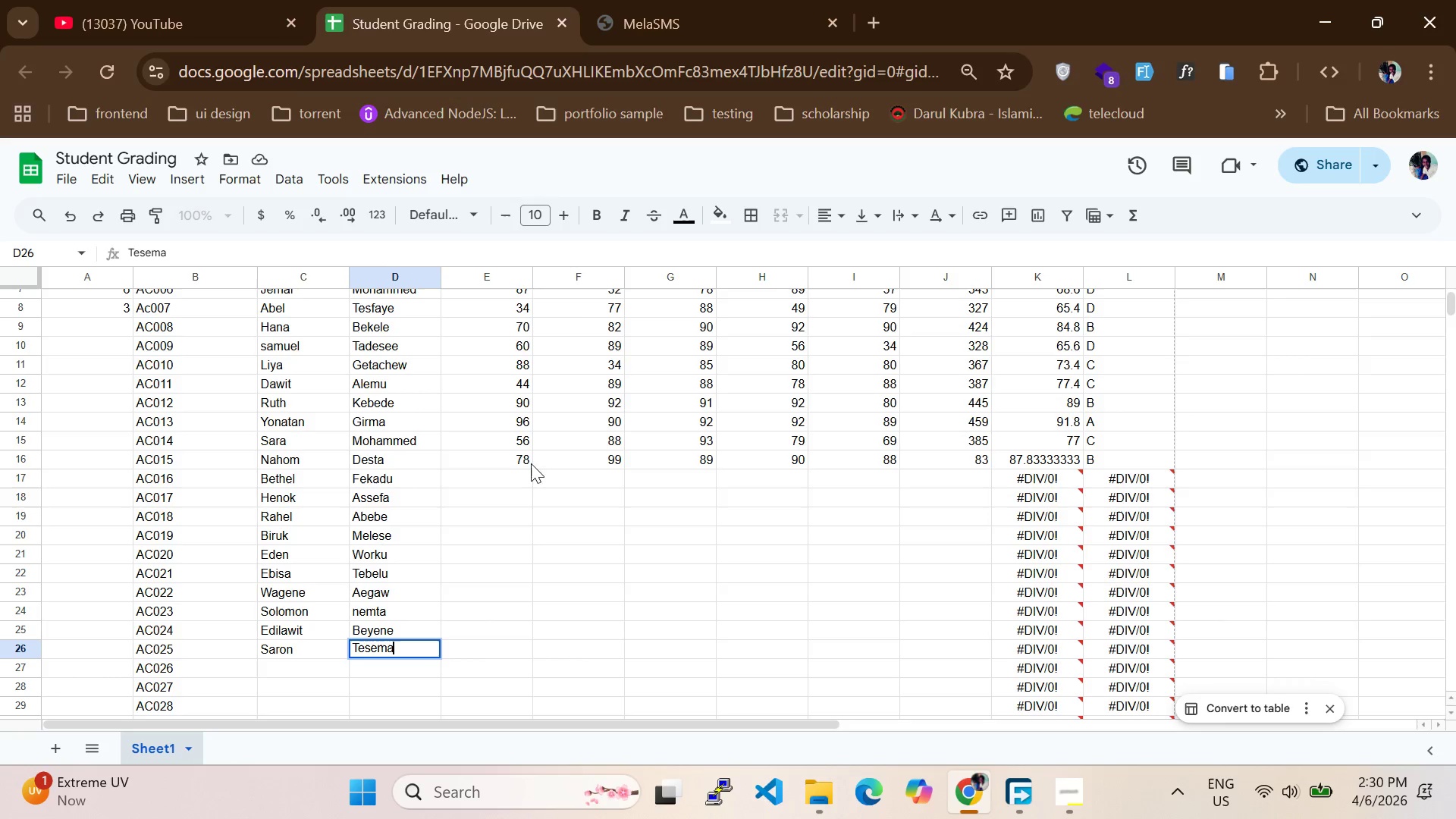 
left_click([514, 480])
 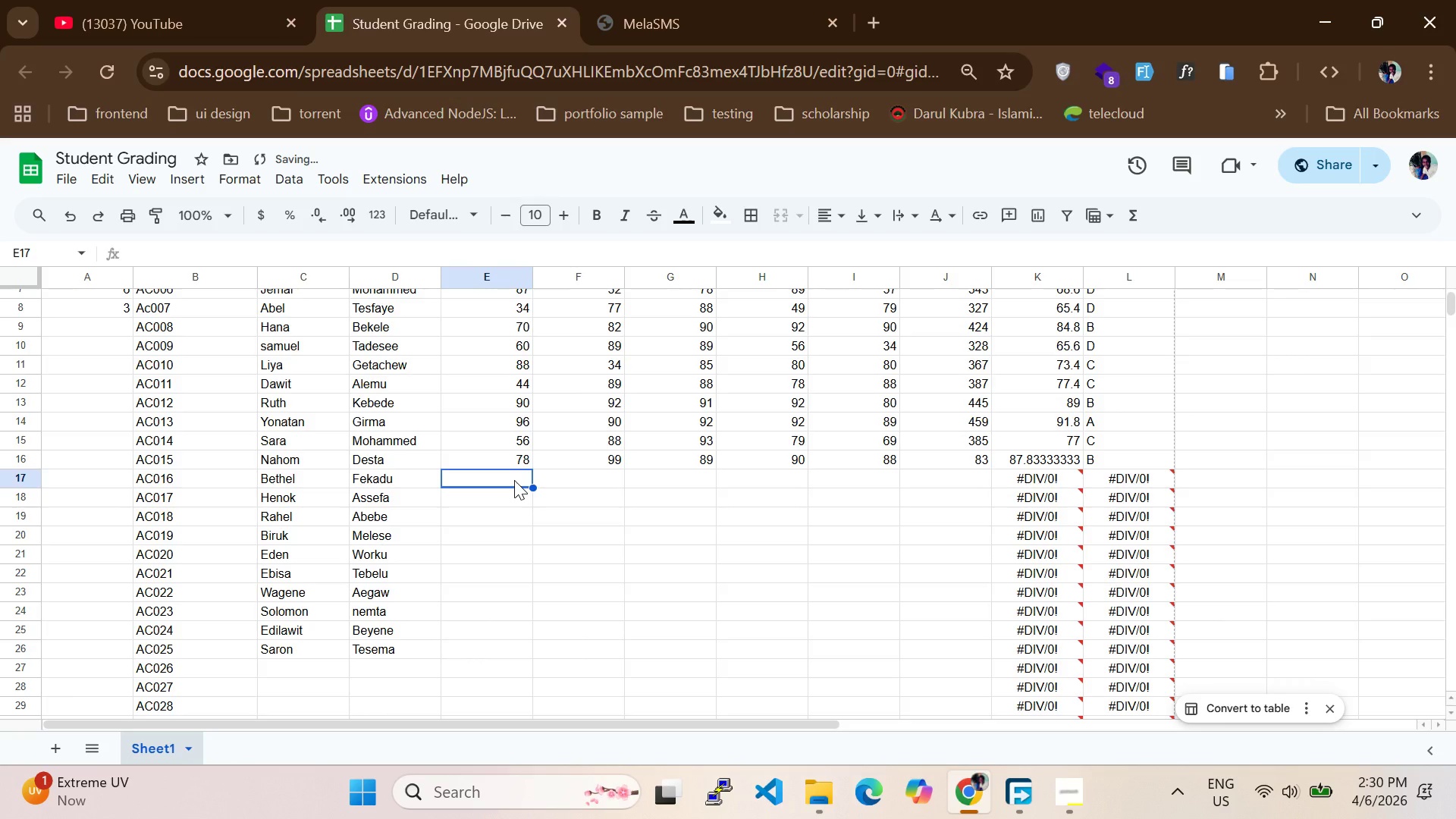 
type(81)
 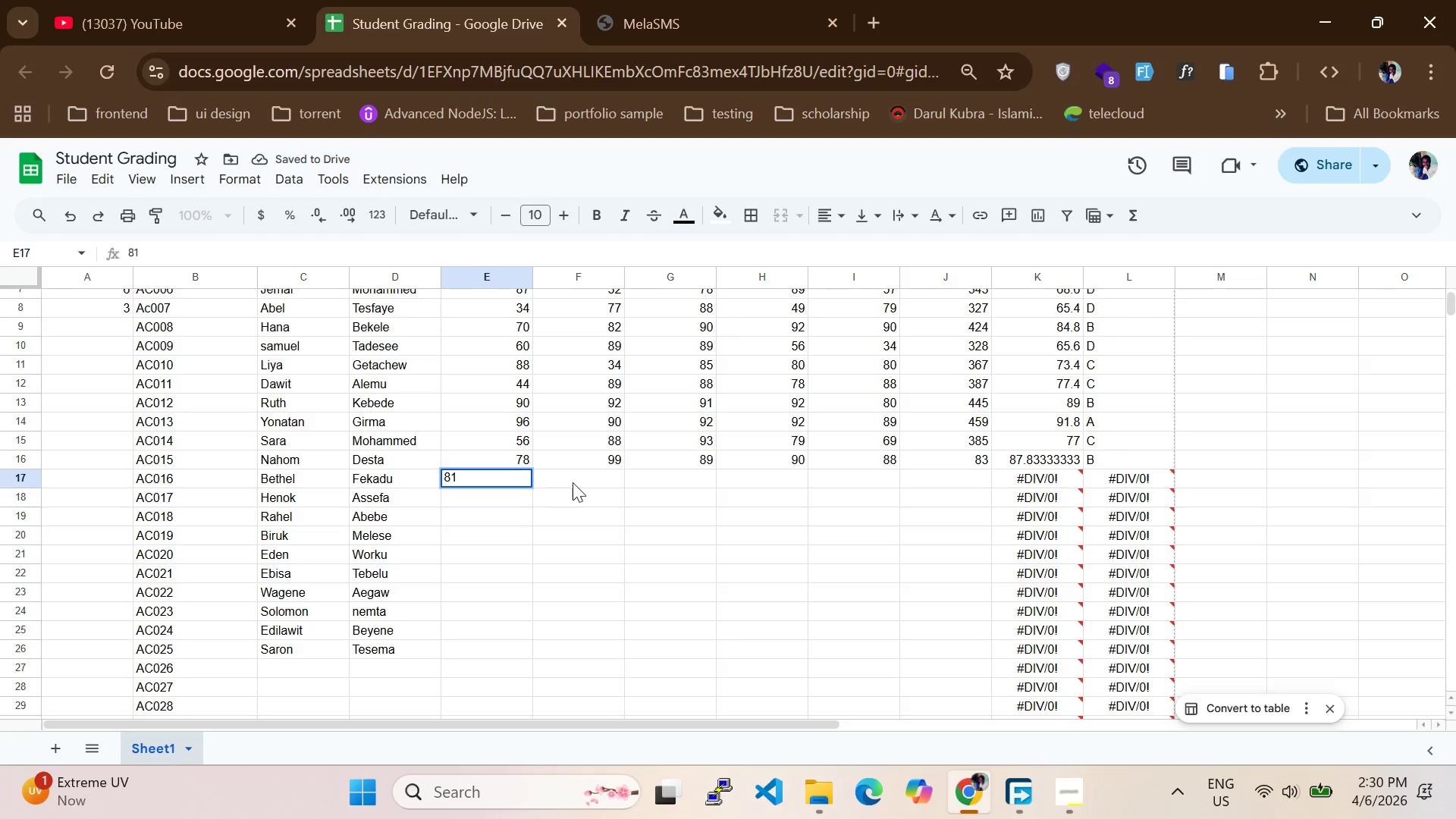 
left_click([573, 482])
 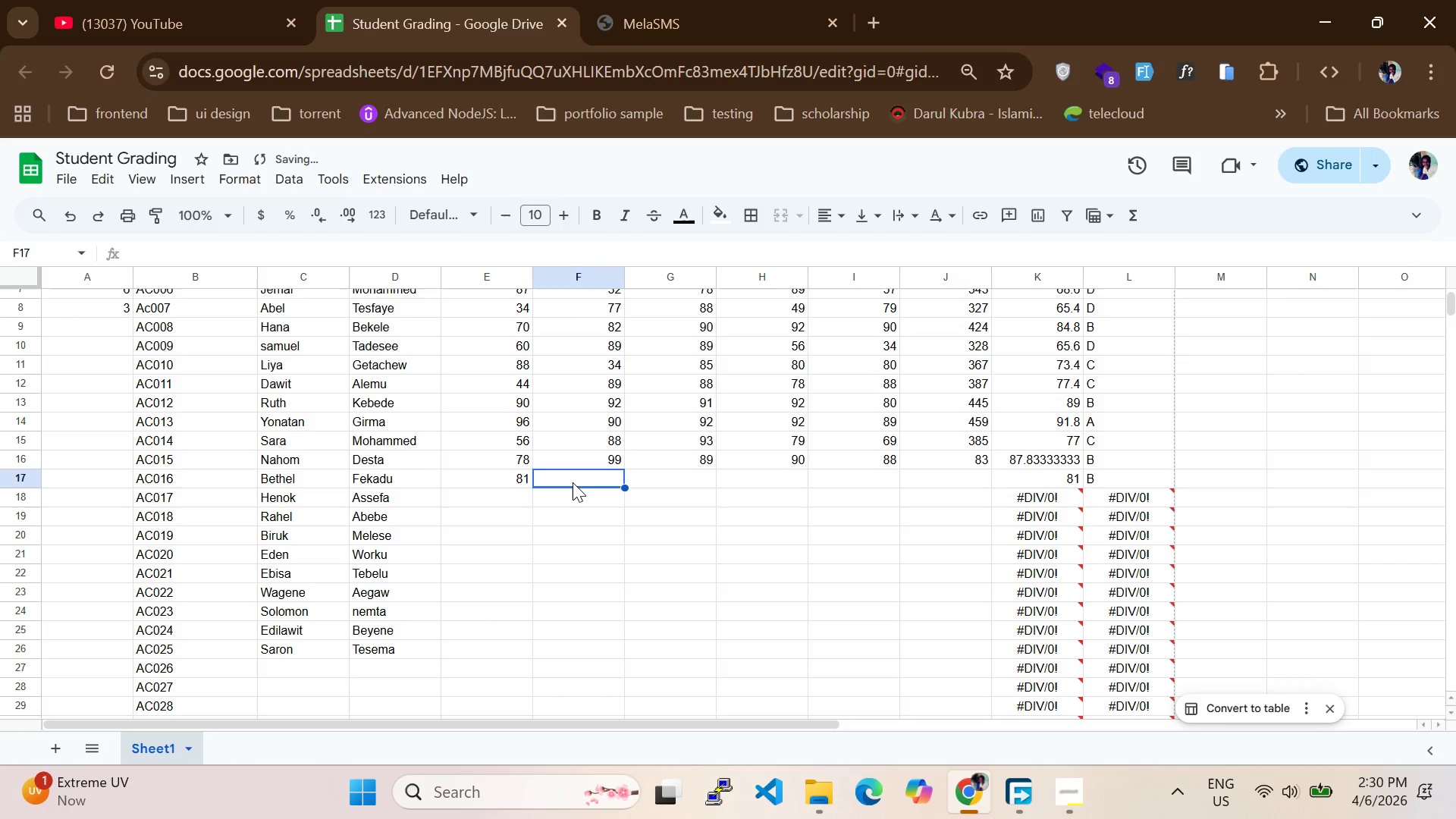 
type(40)
 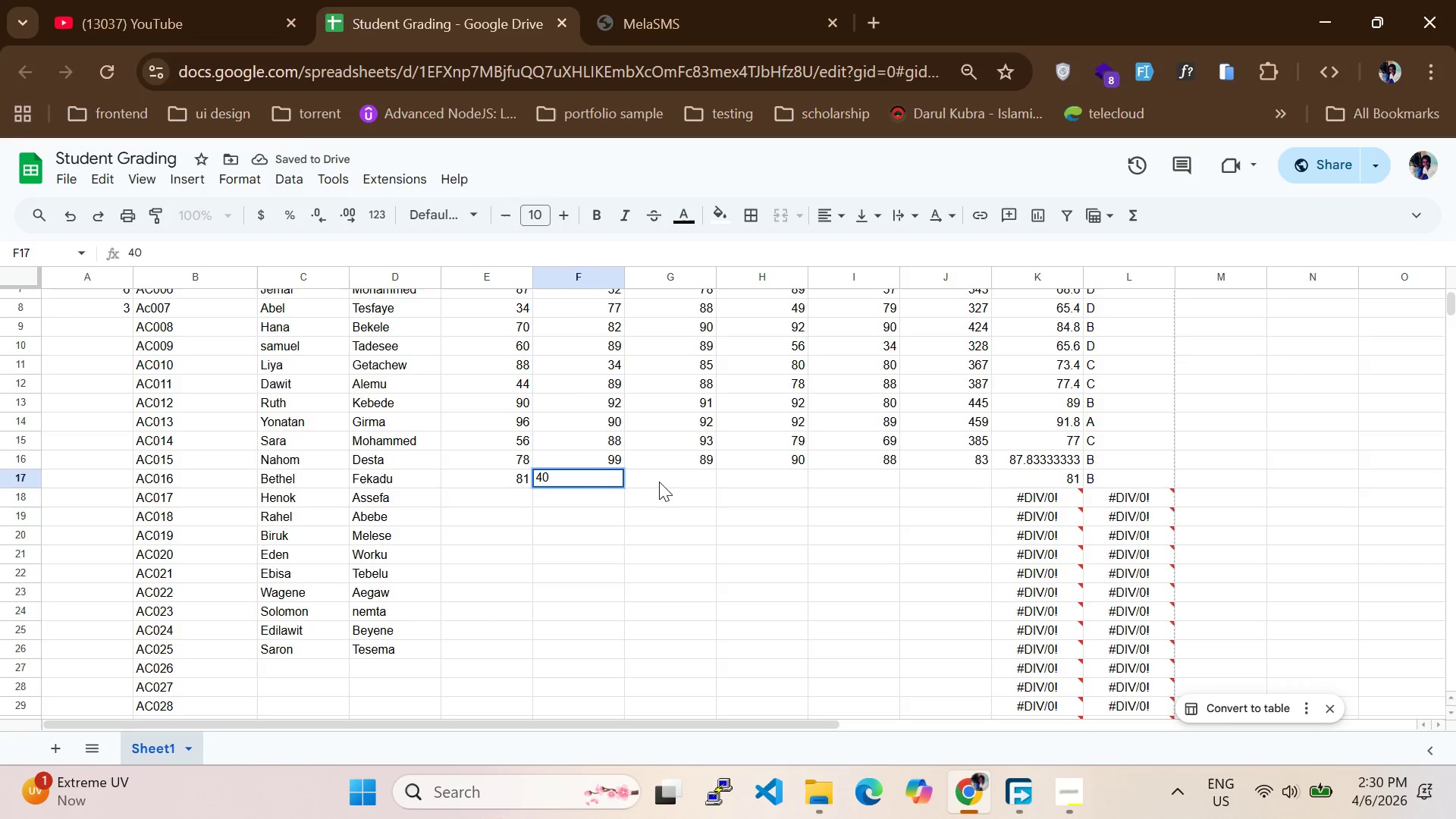 
left_click([660, 482])
 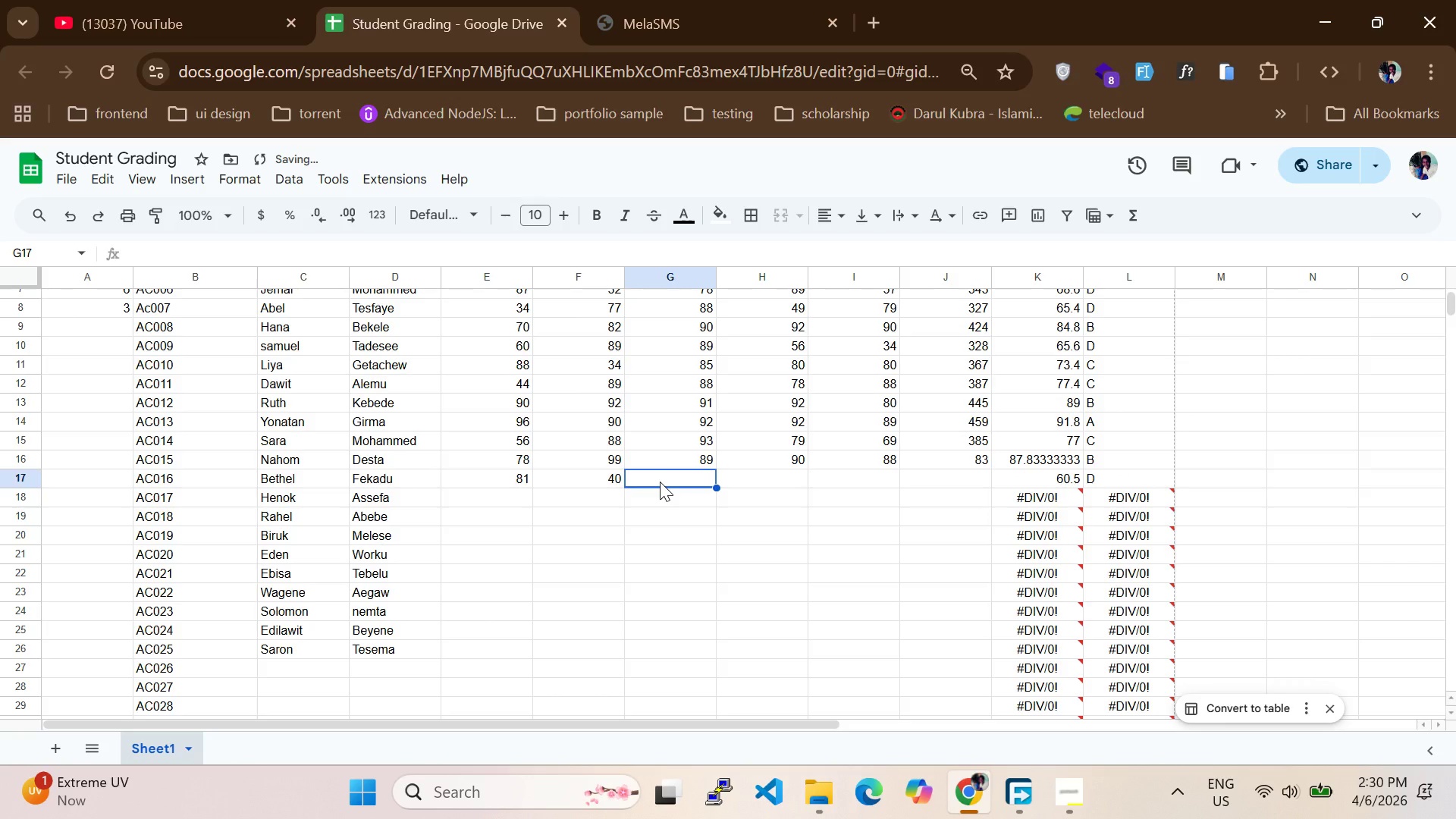 
type(550)
key(Backspace)
 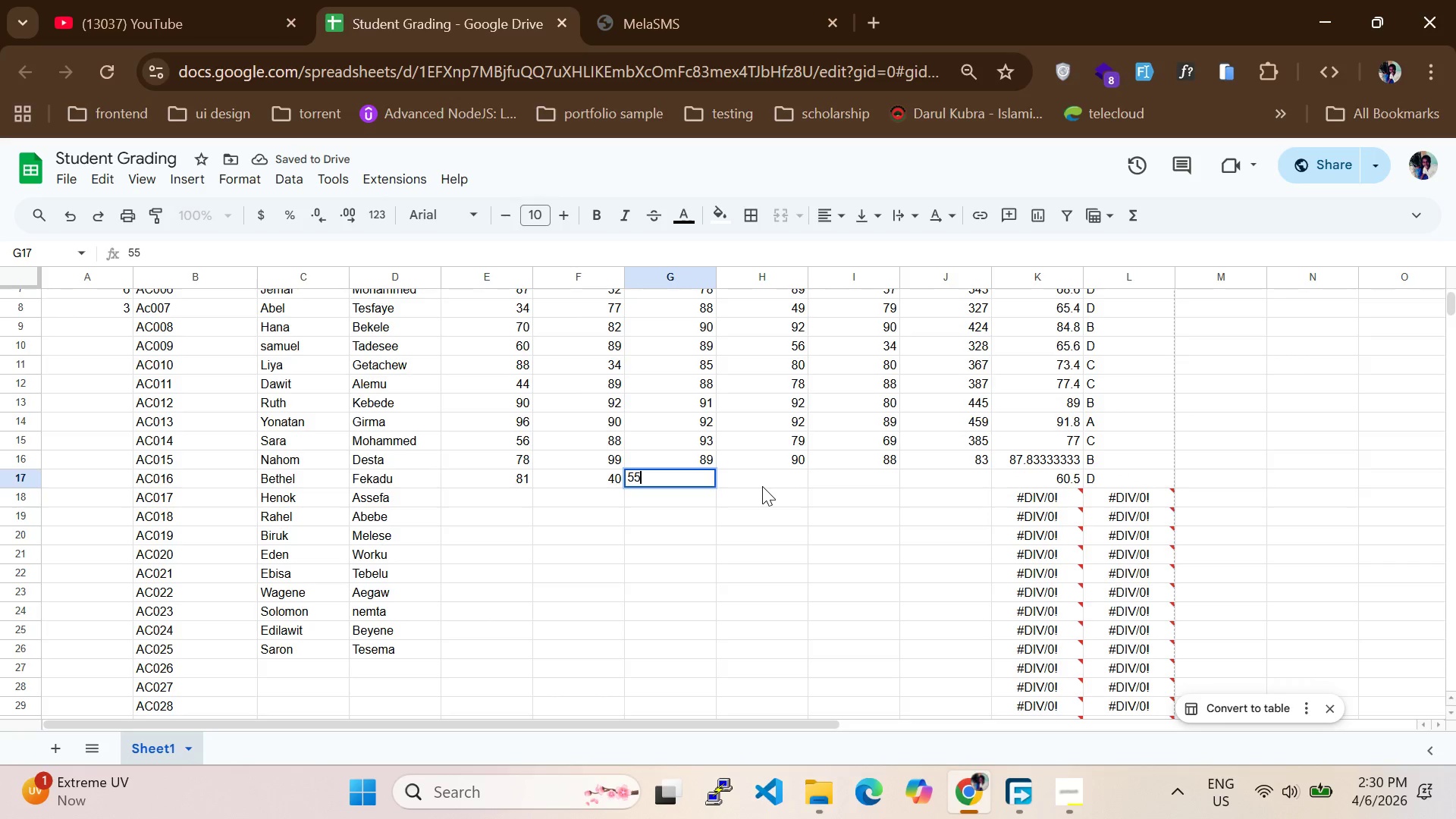 
left_click([767, 482])
 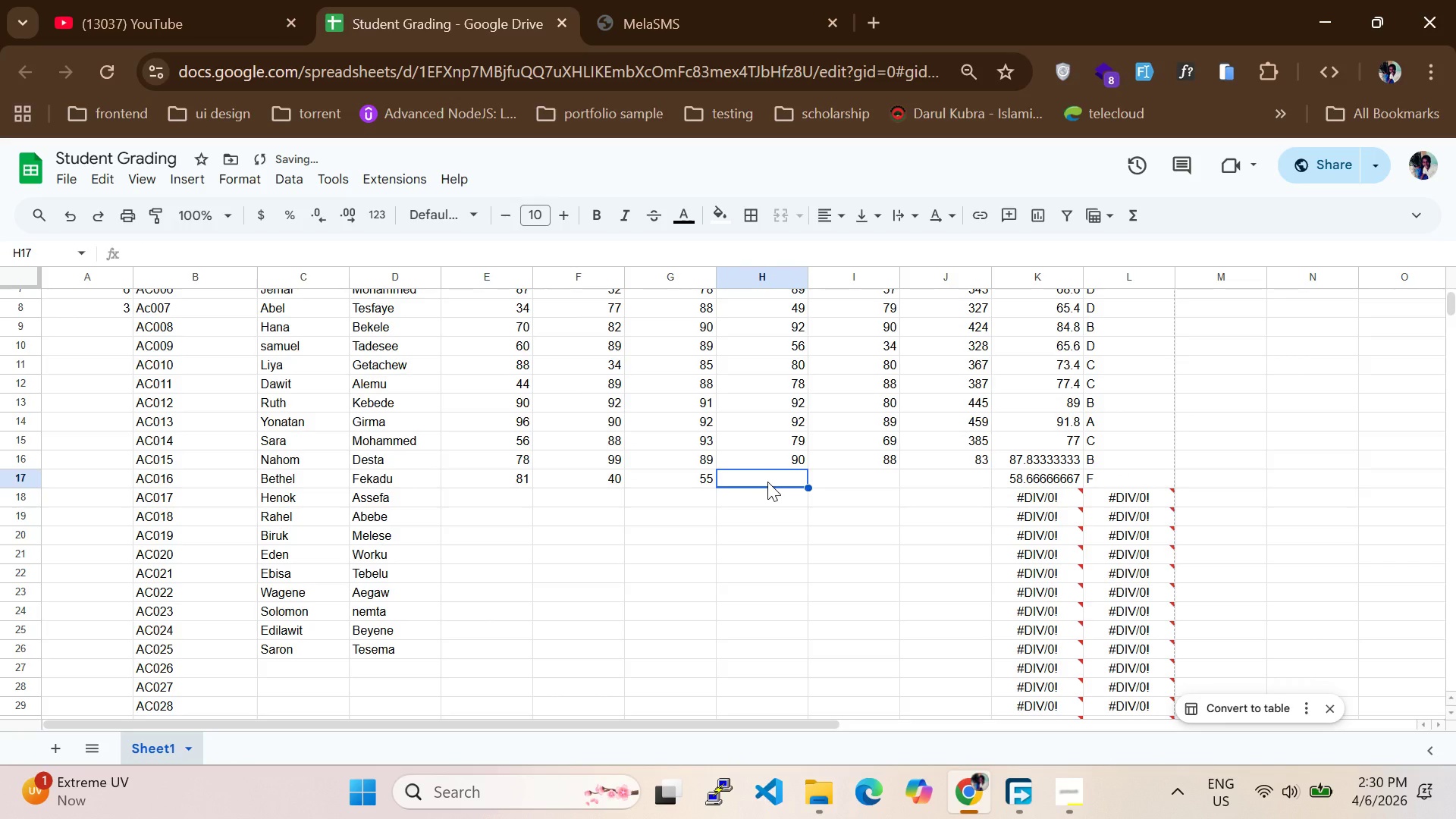 
type(50)
 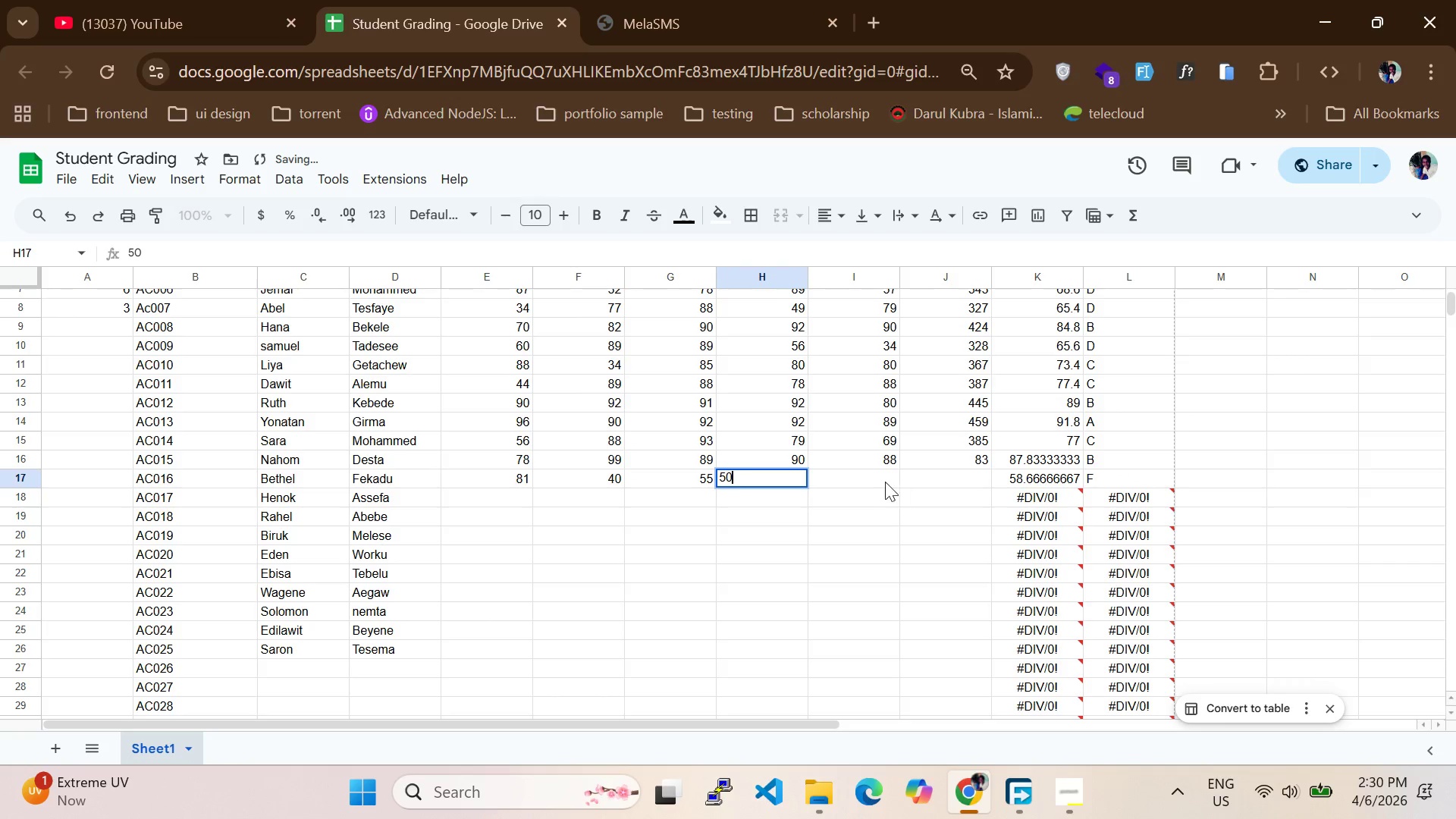 
left_click([884, 482])
 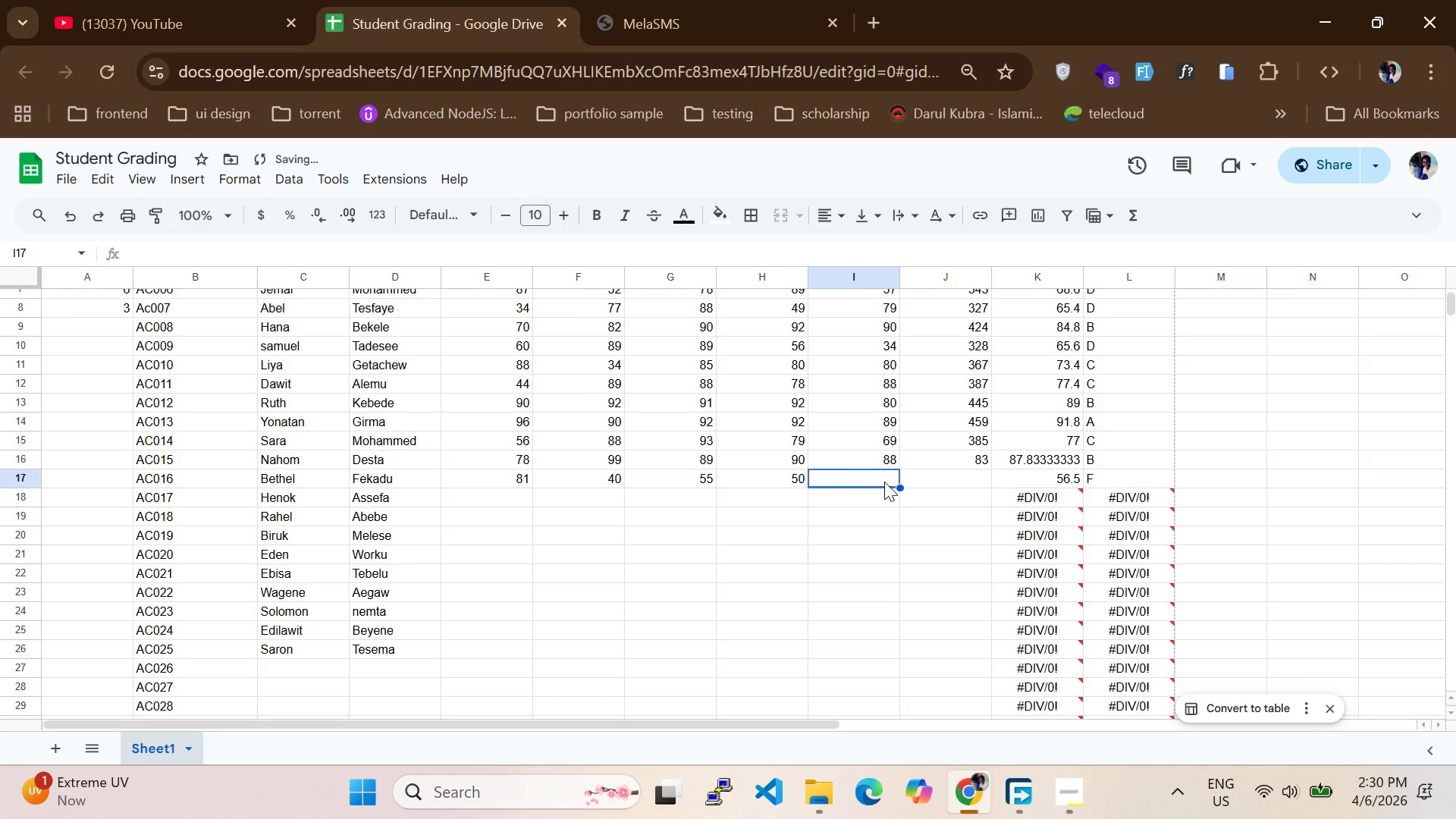 
type(50)
 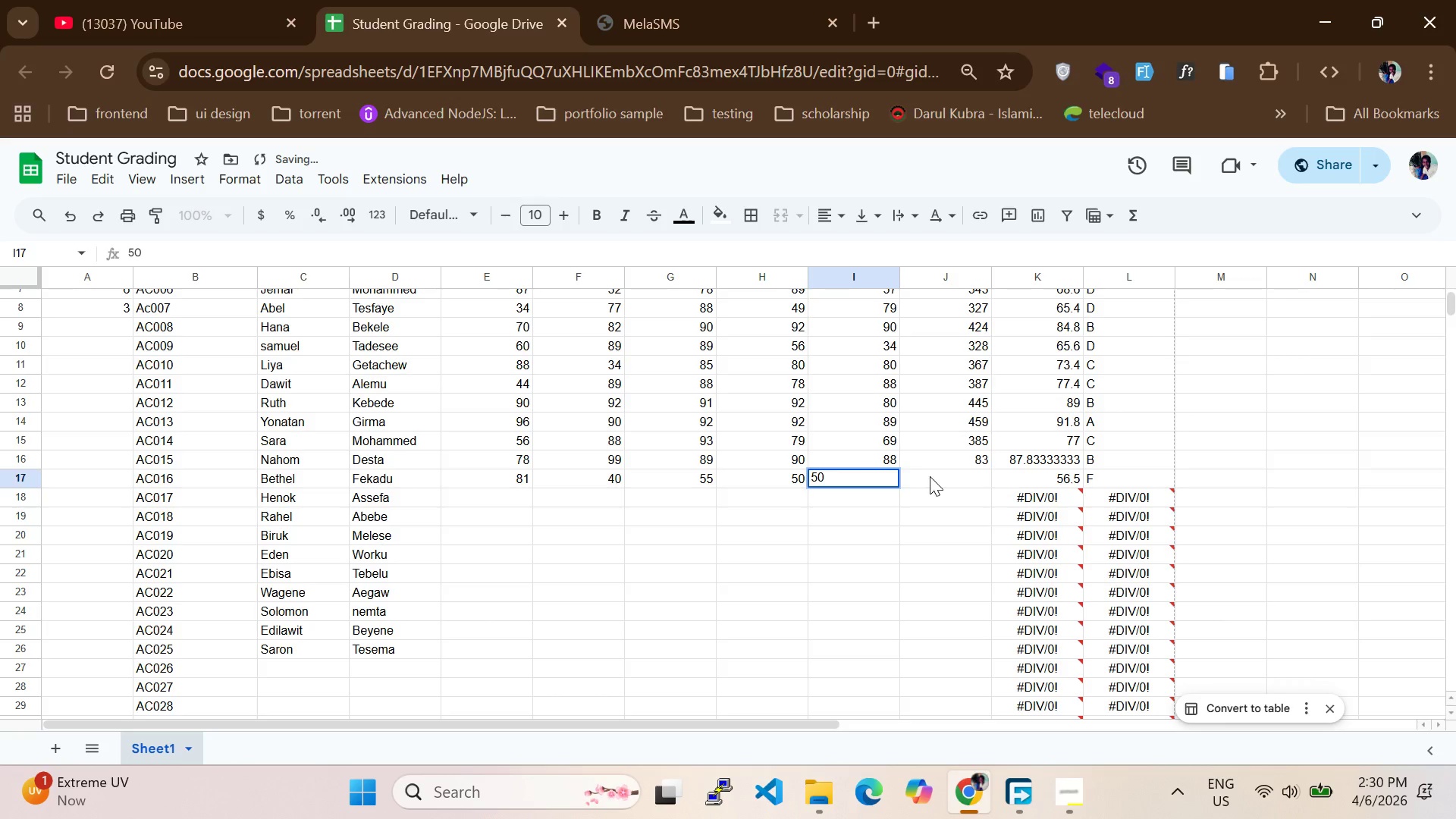 
left_click([930, 476])
 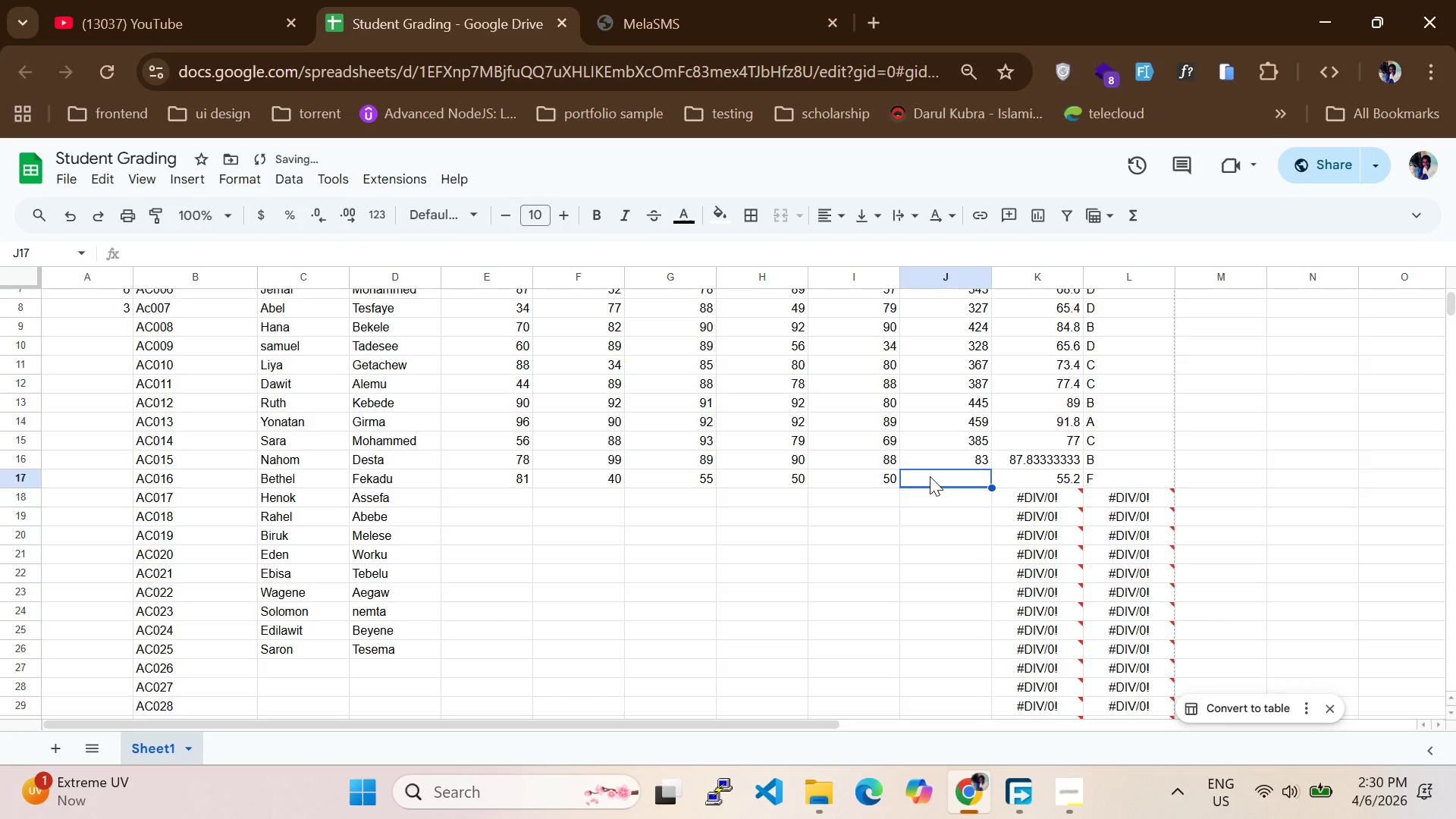 
type(50)
 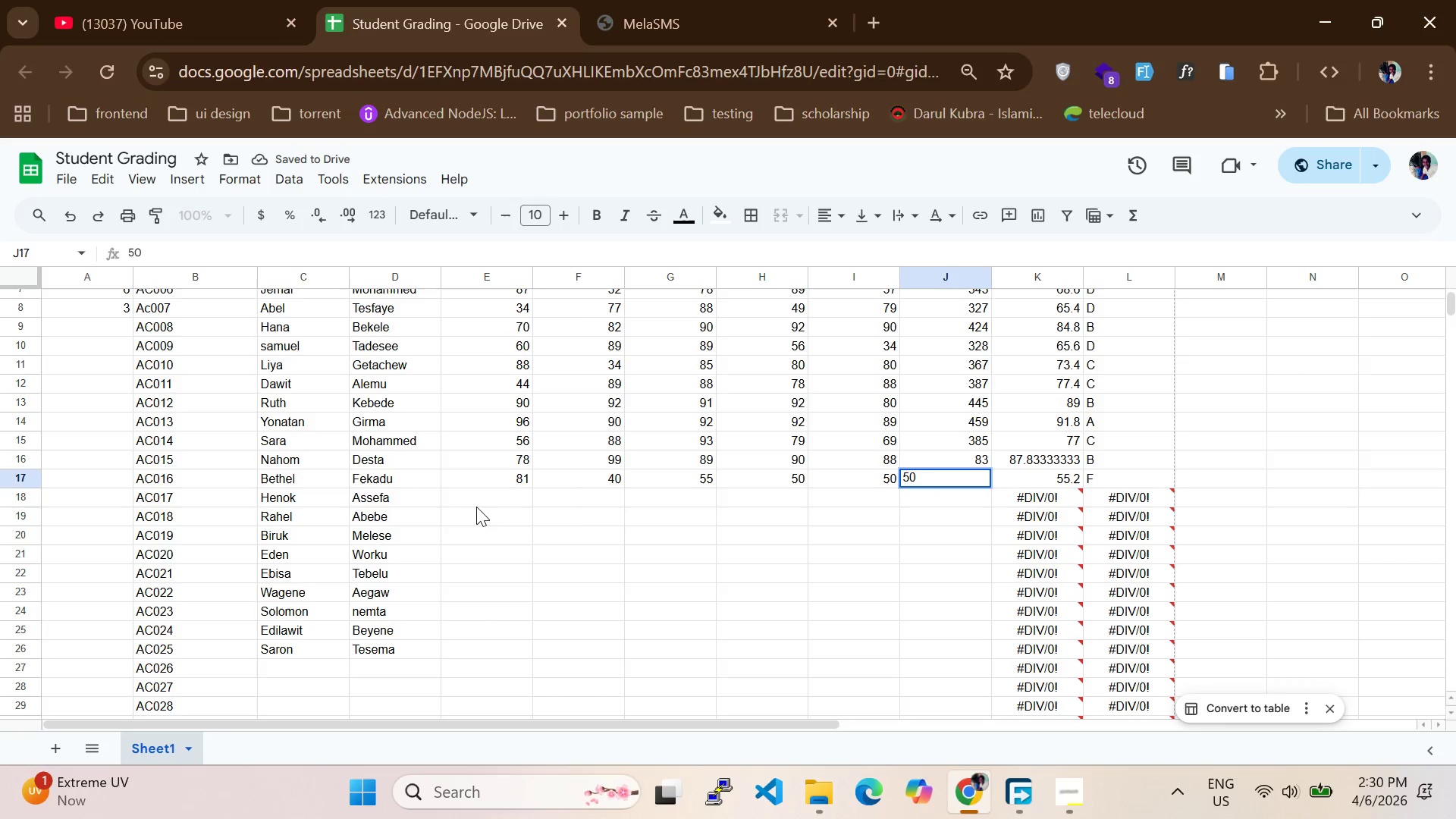 
left_click([496, 493])
 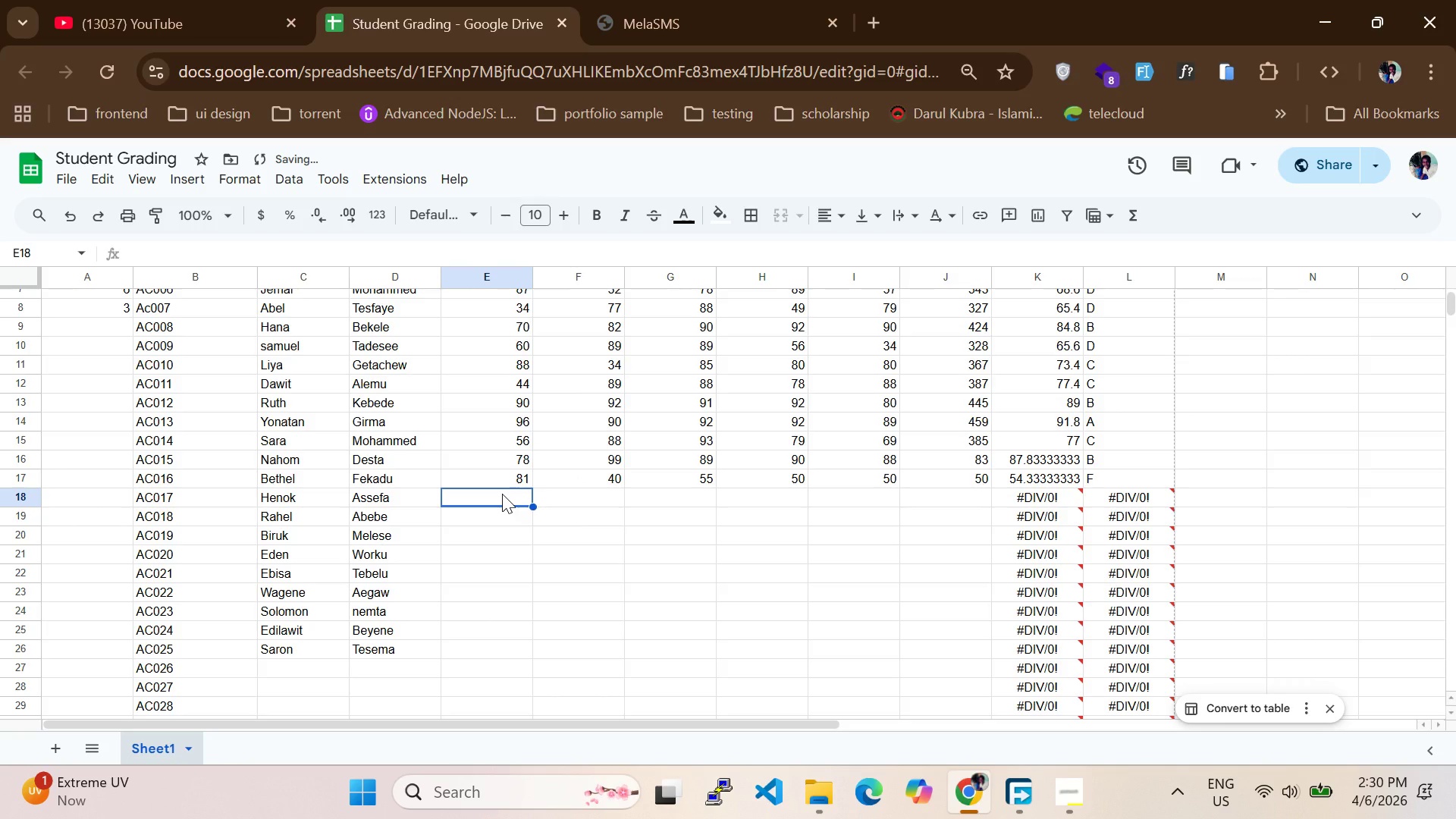 
type(39)
 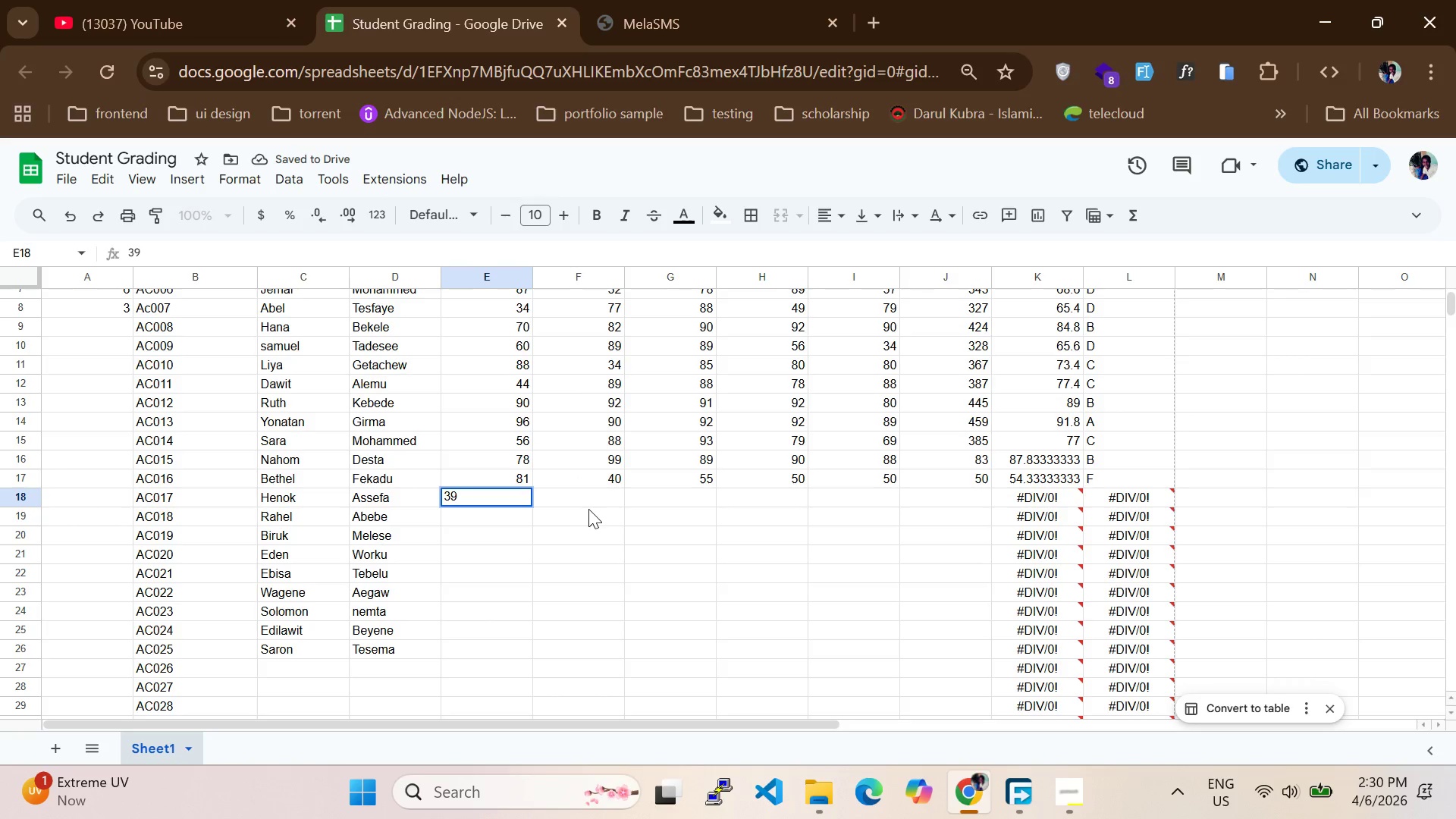 
left_click([592, 510])
 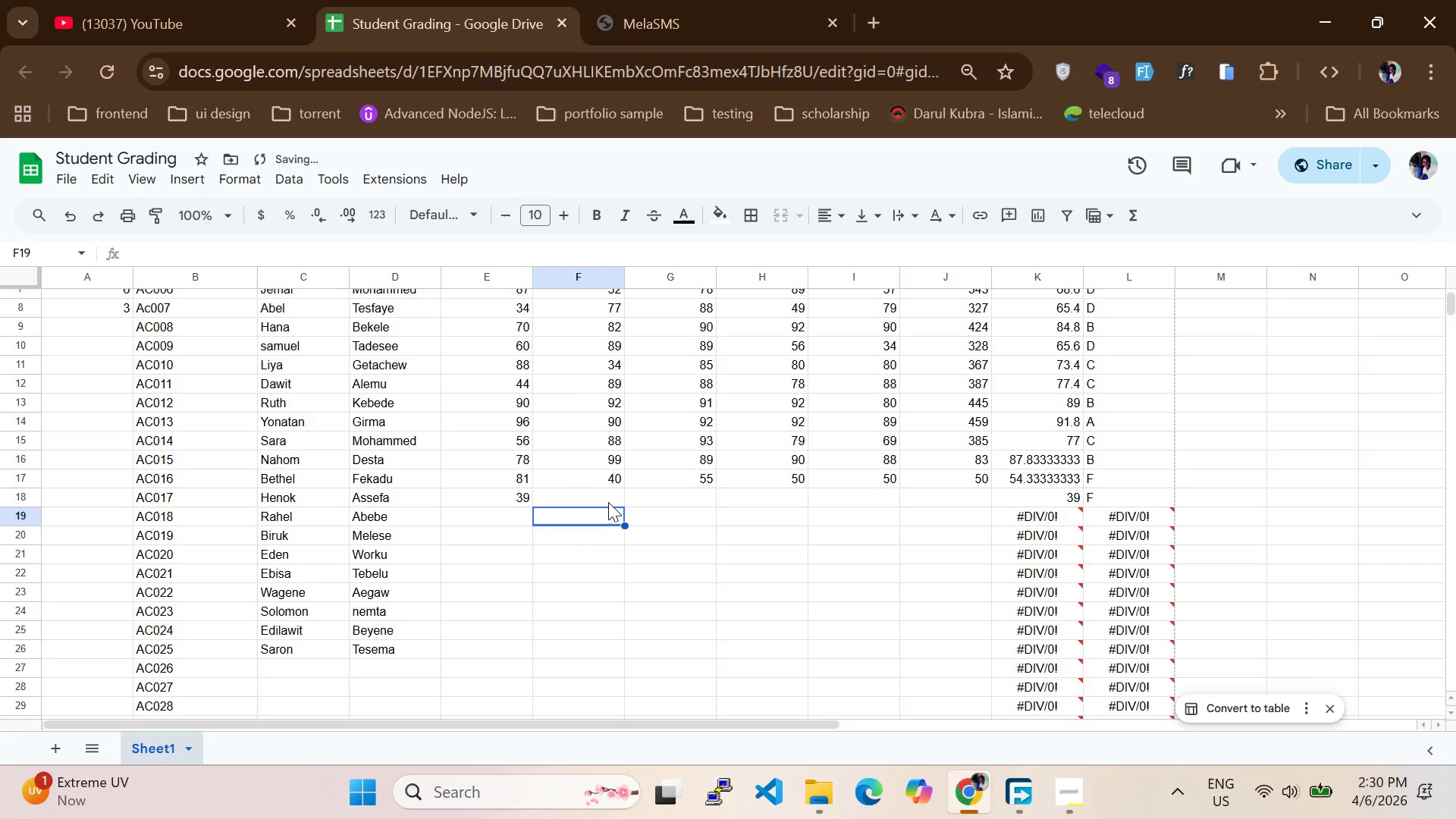 
left_click([608, 502])
 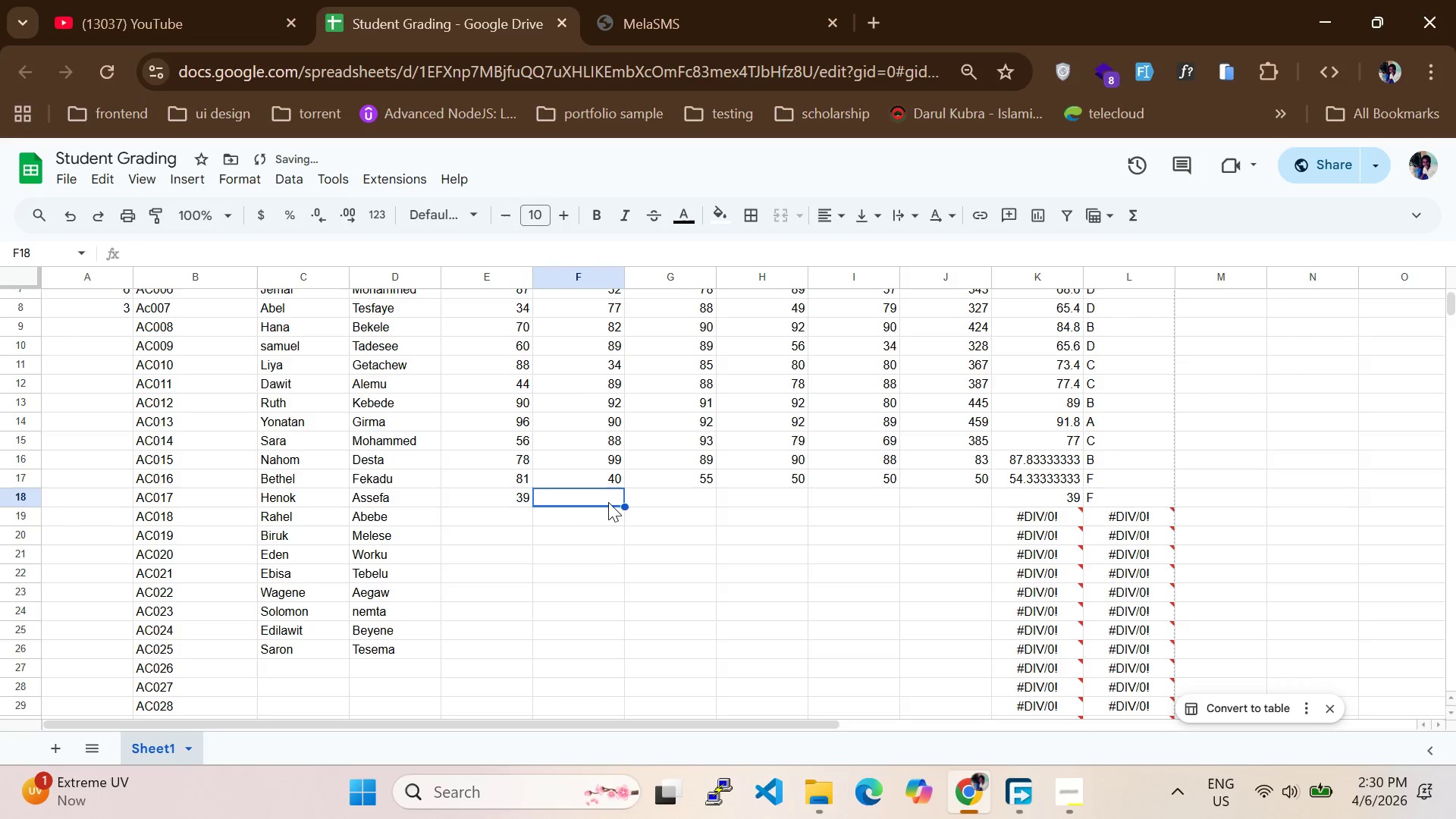 
type(90)
 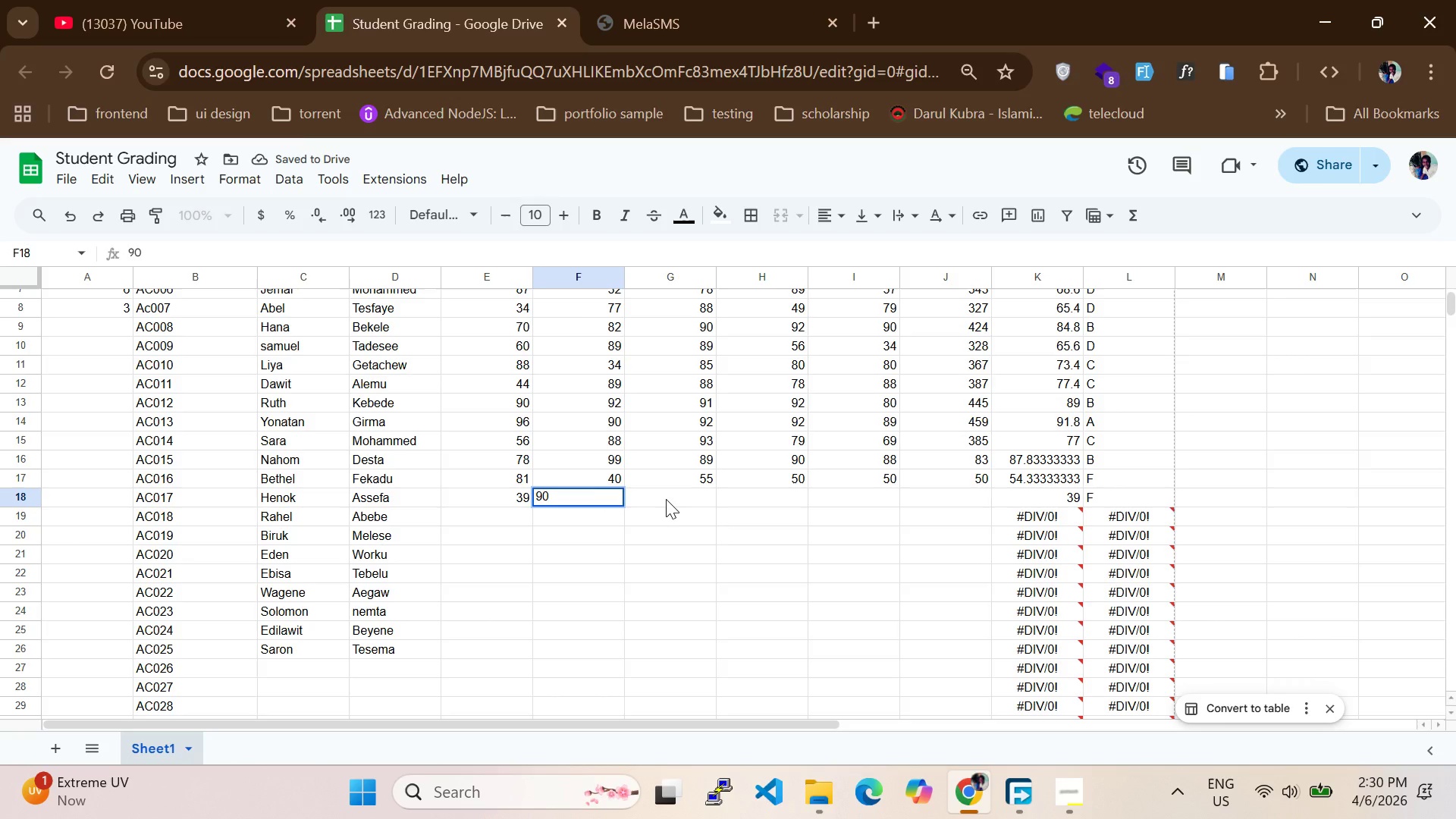 
left_click([666, 499])
 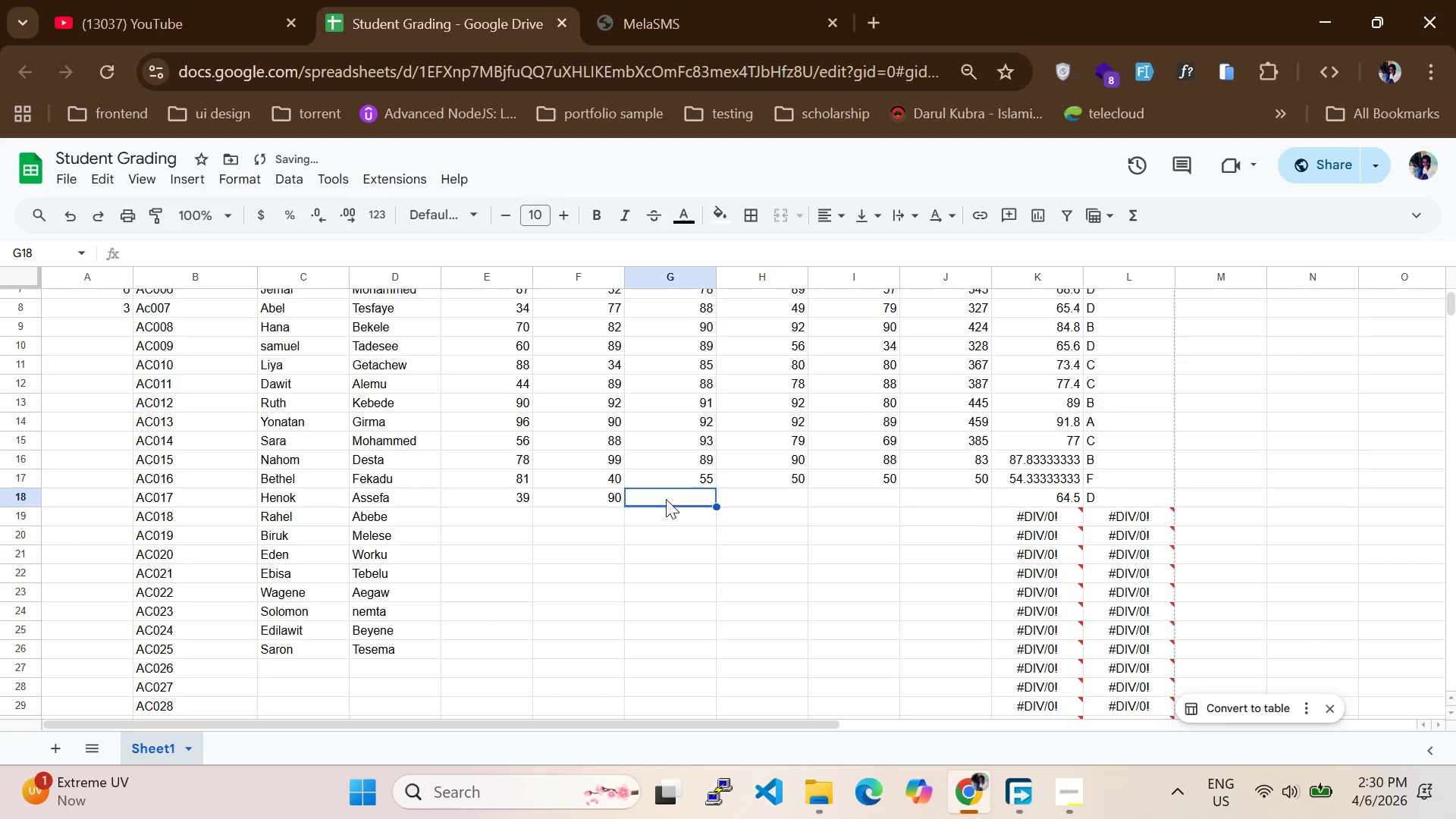 
type(77)
 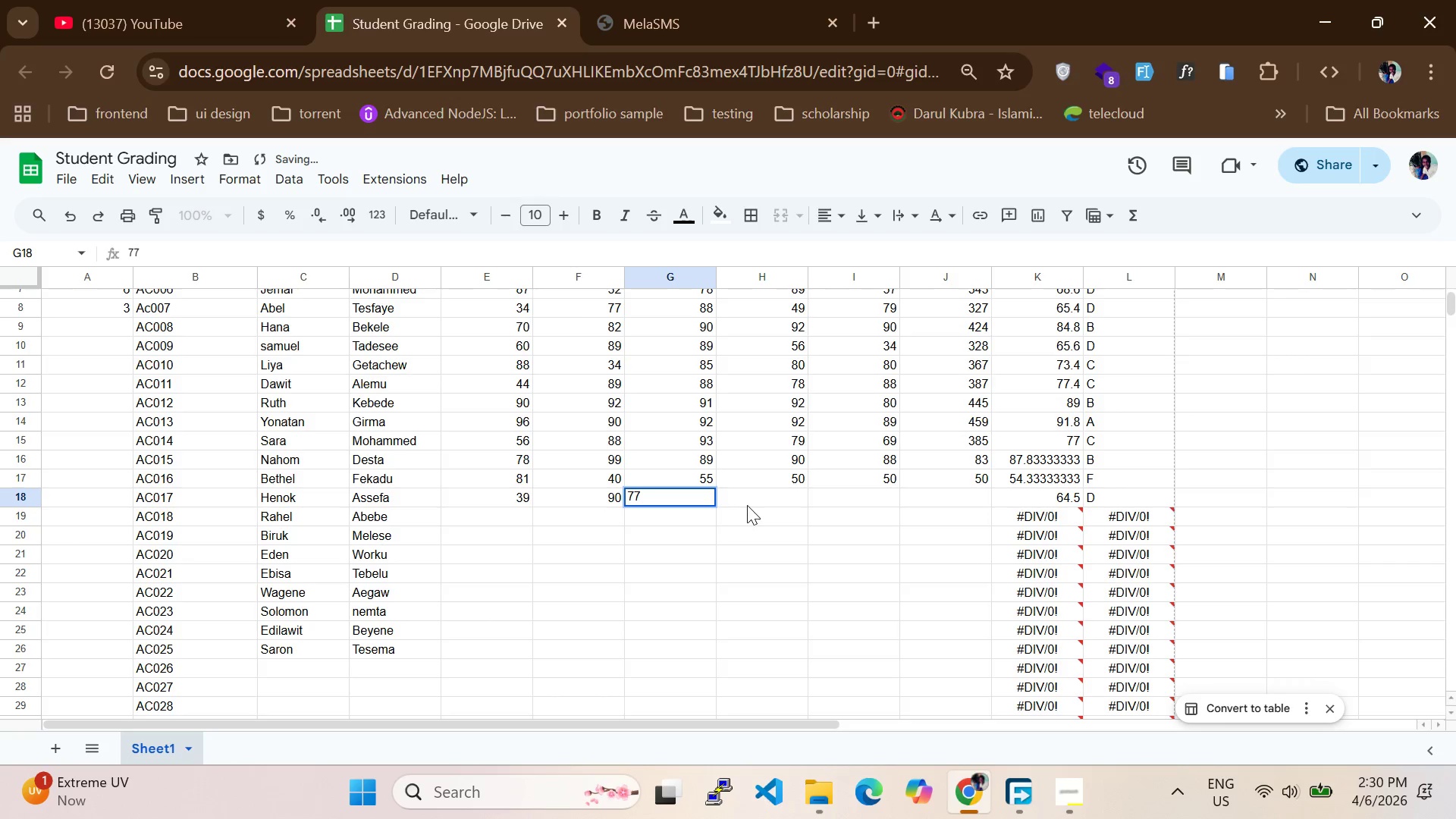 
left_click([749, 505])
 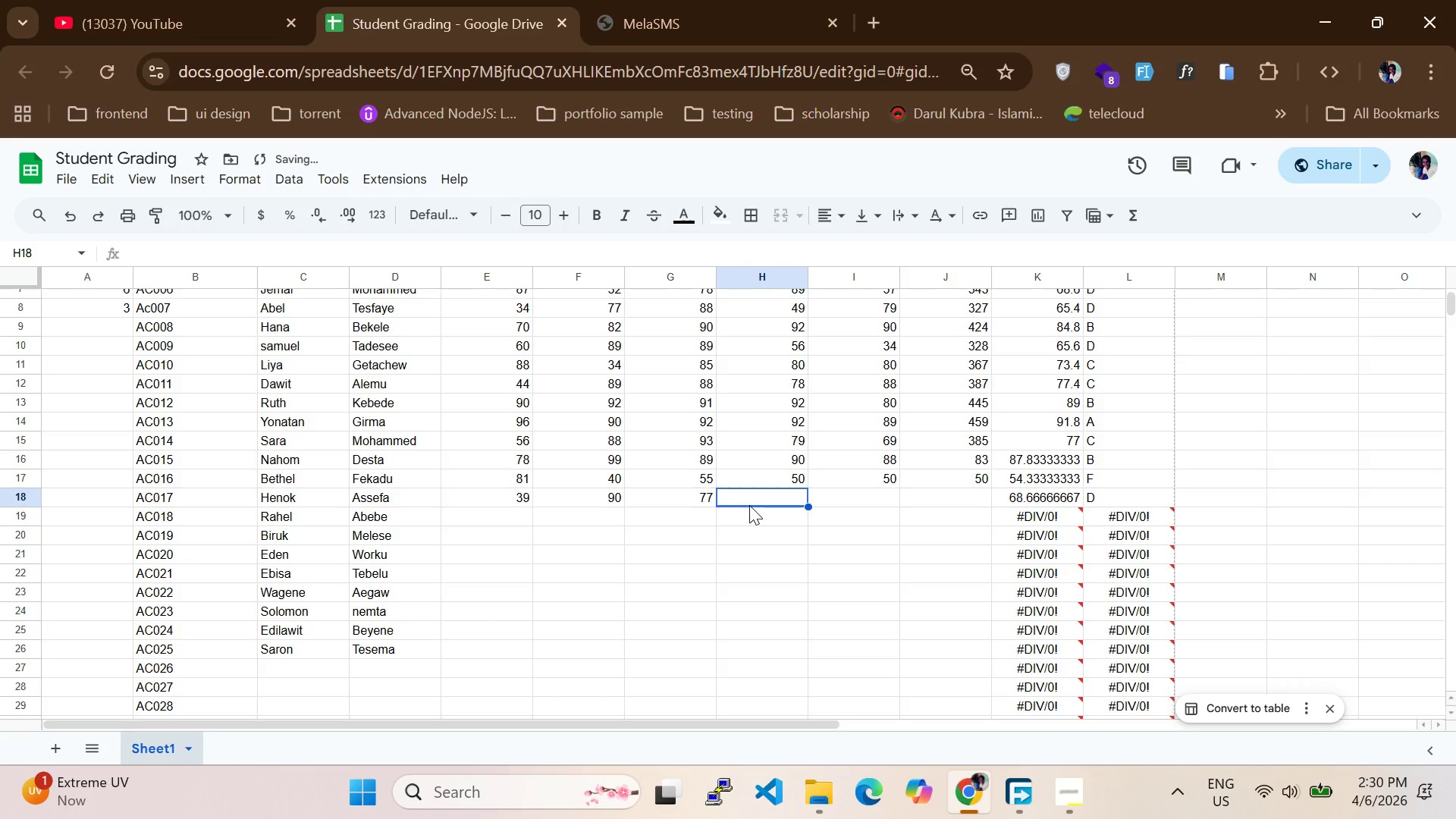 
type(90)
 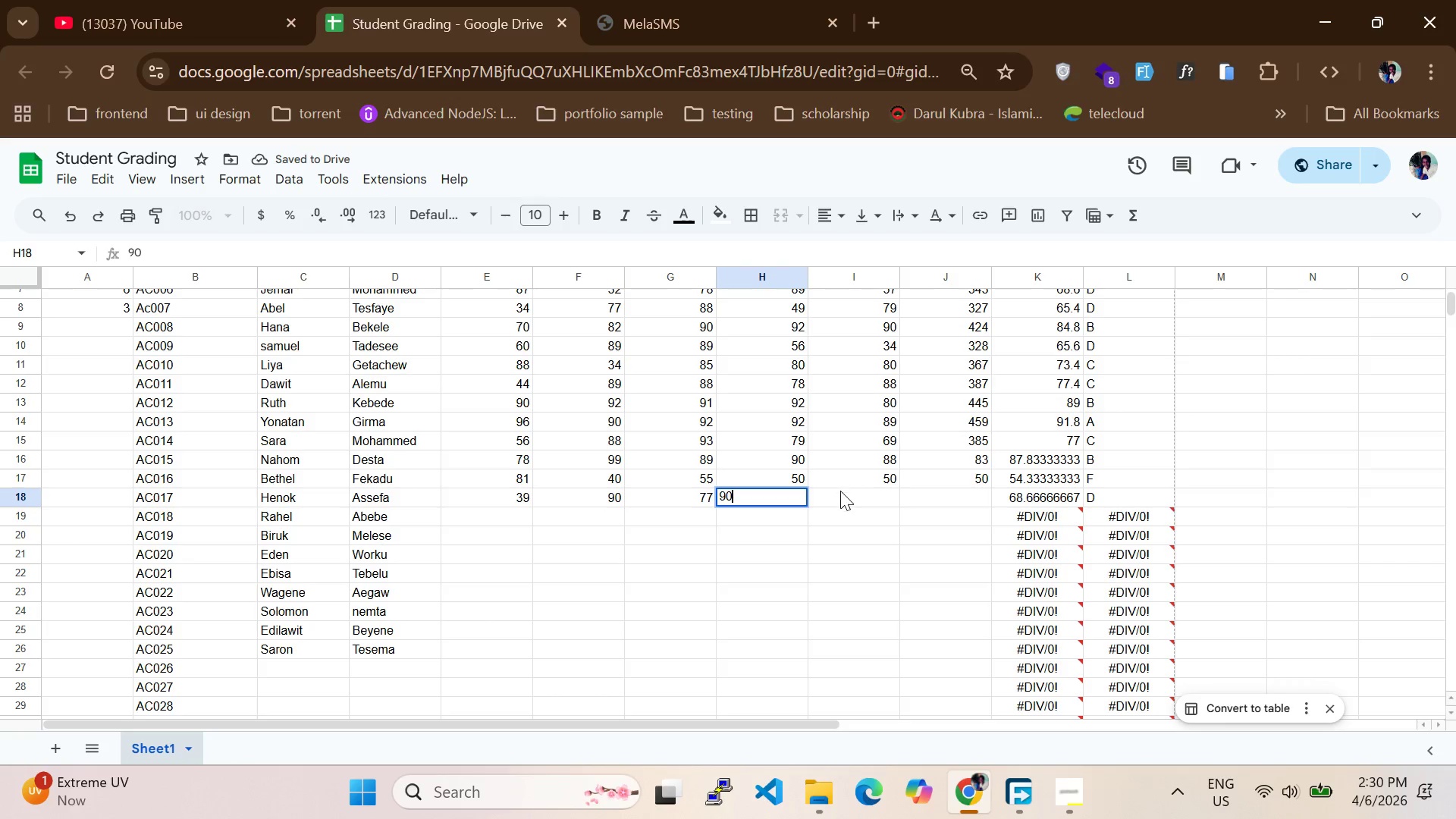 
left_click([840, 500])
 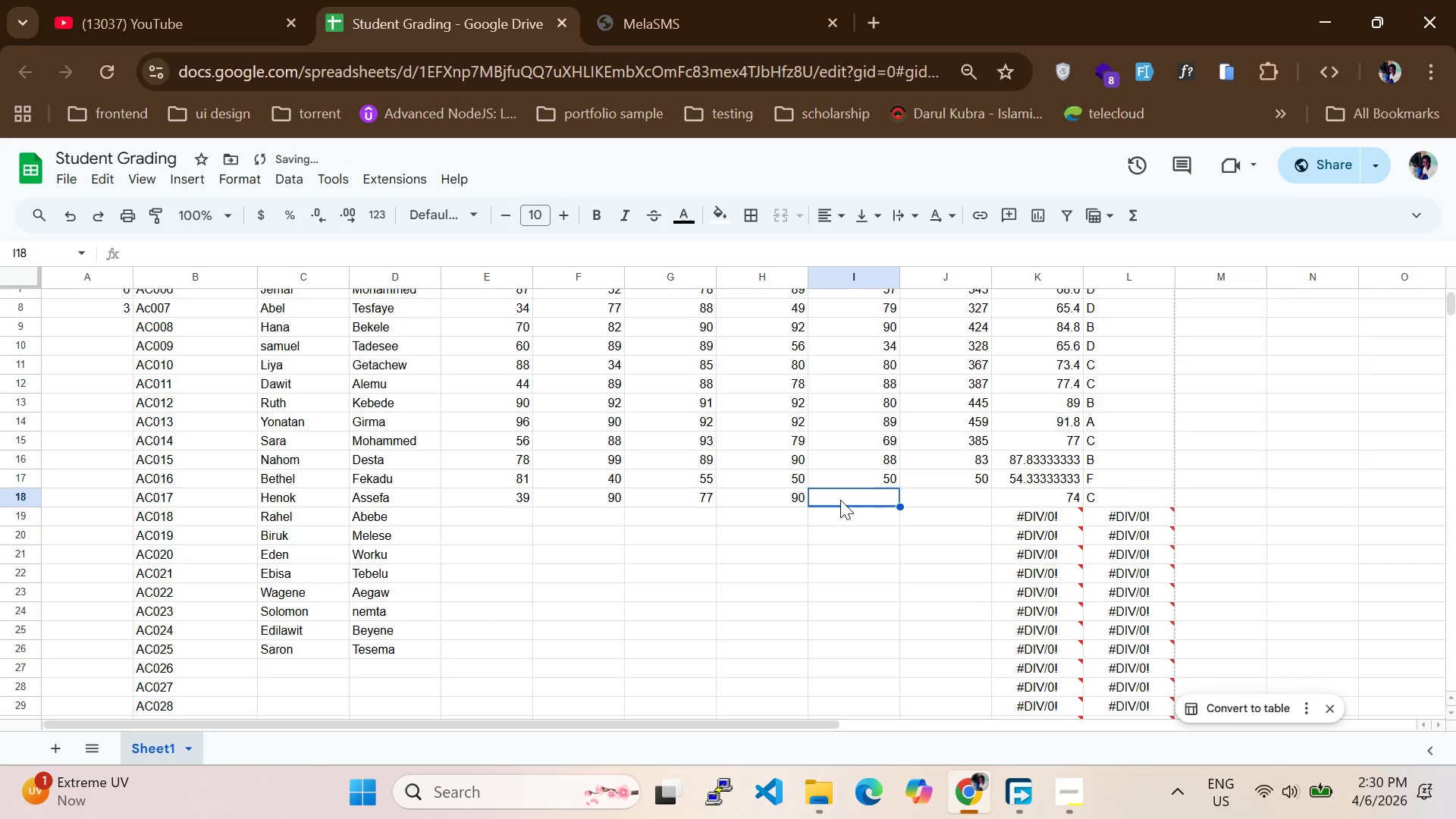 
type(93)
 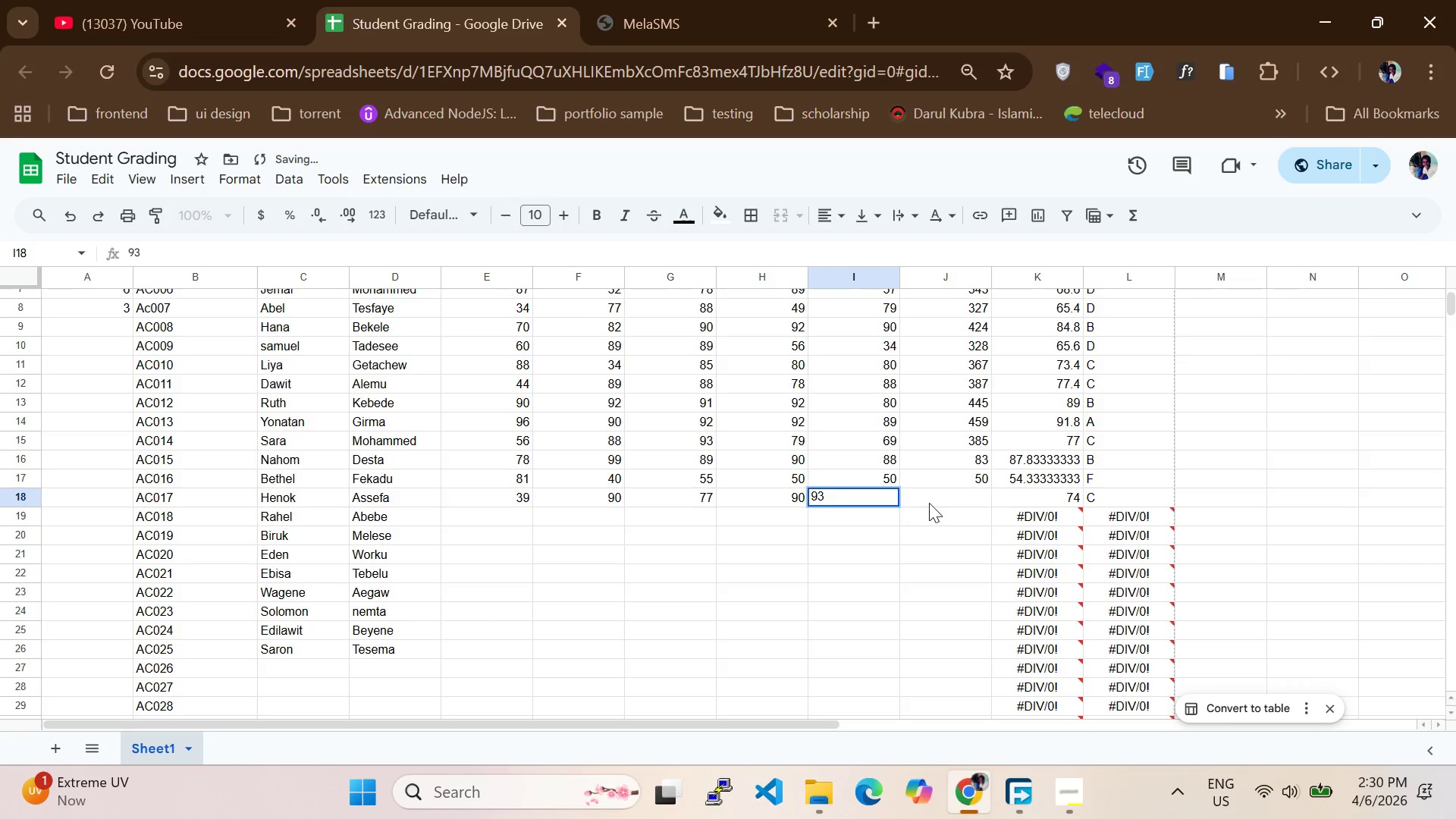 
left_click([934, 503])
 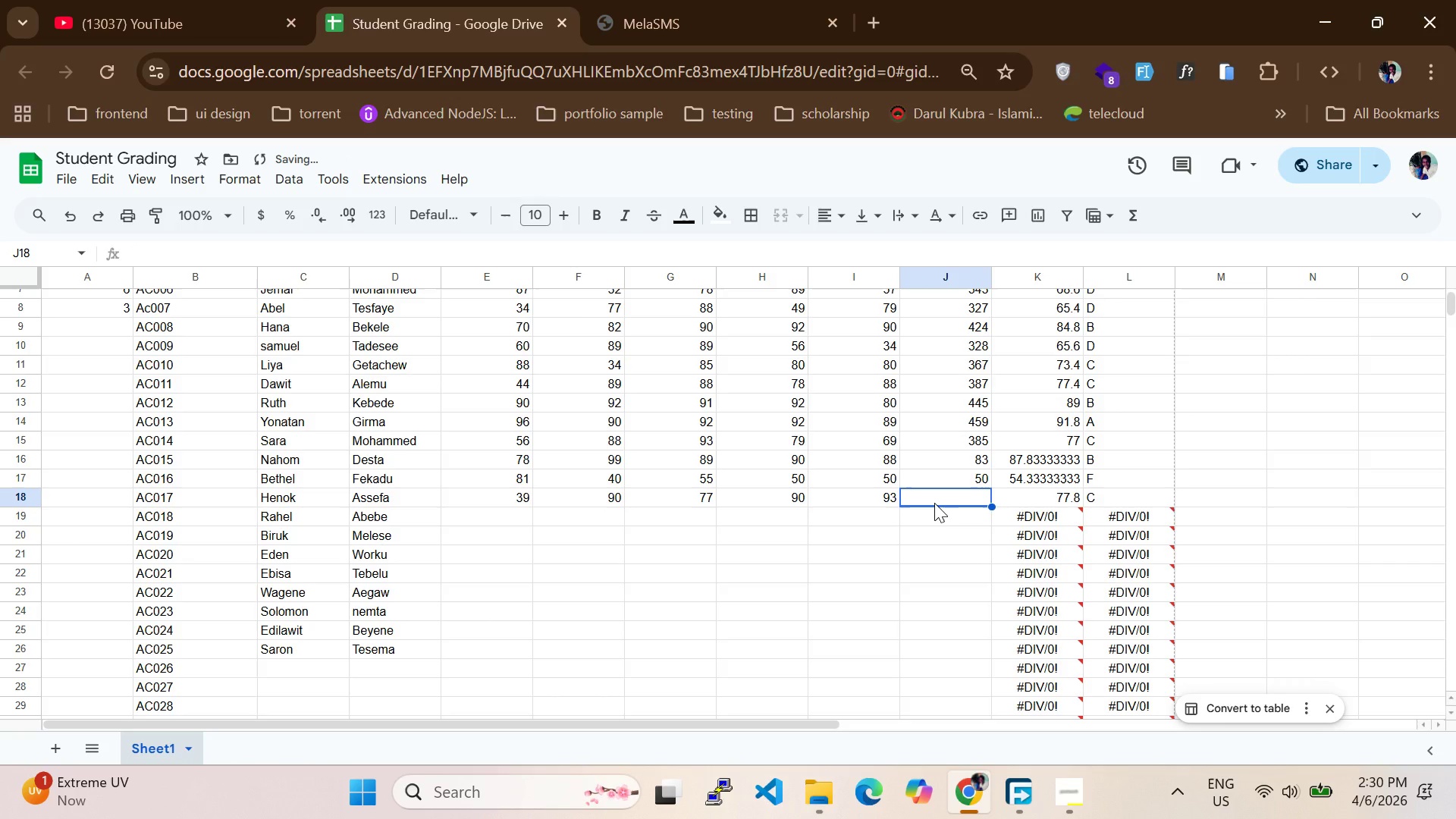 
type(94)
 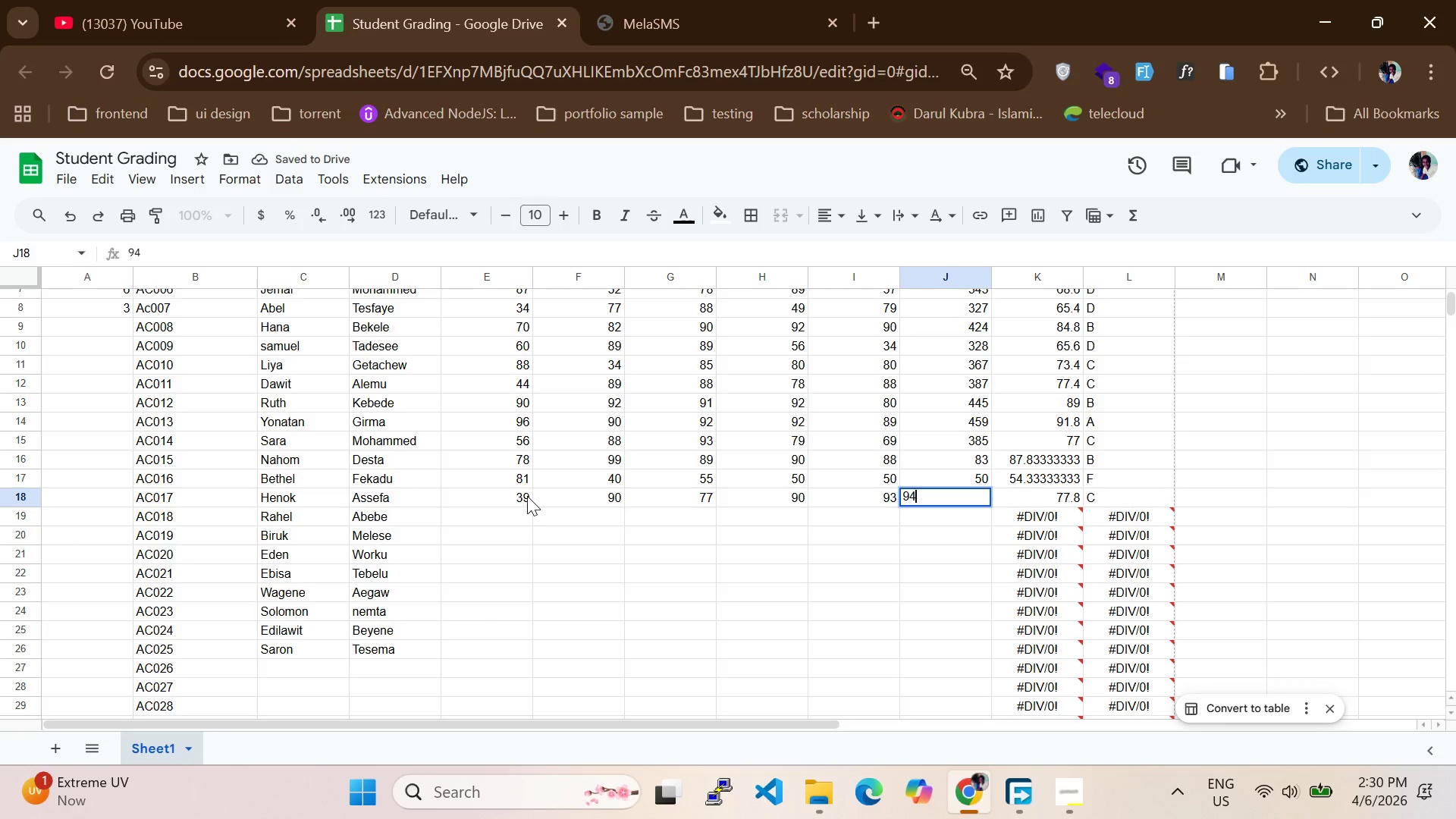 
double_click([523, 496])
 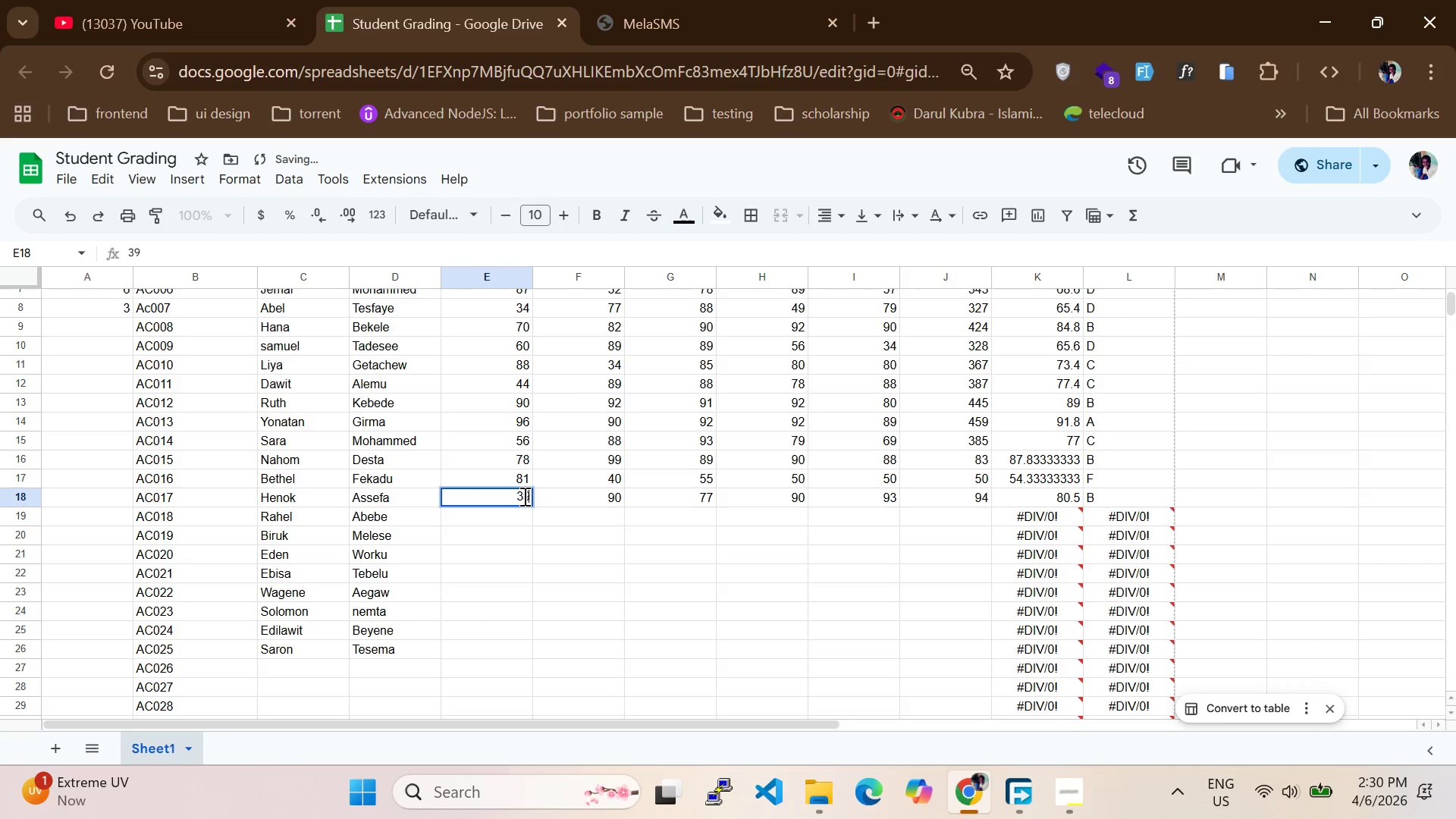 
key(Control+ControlRight)
 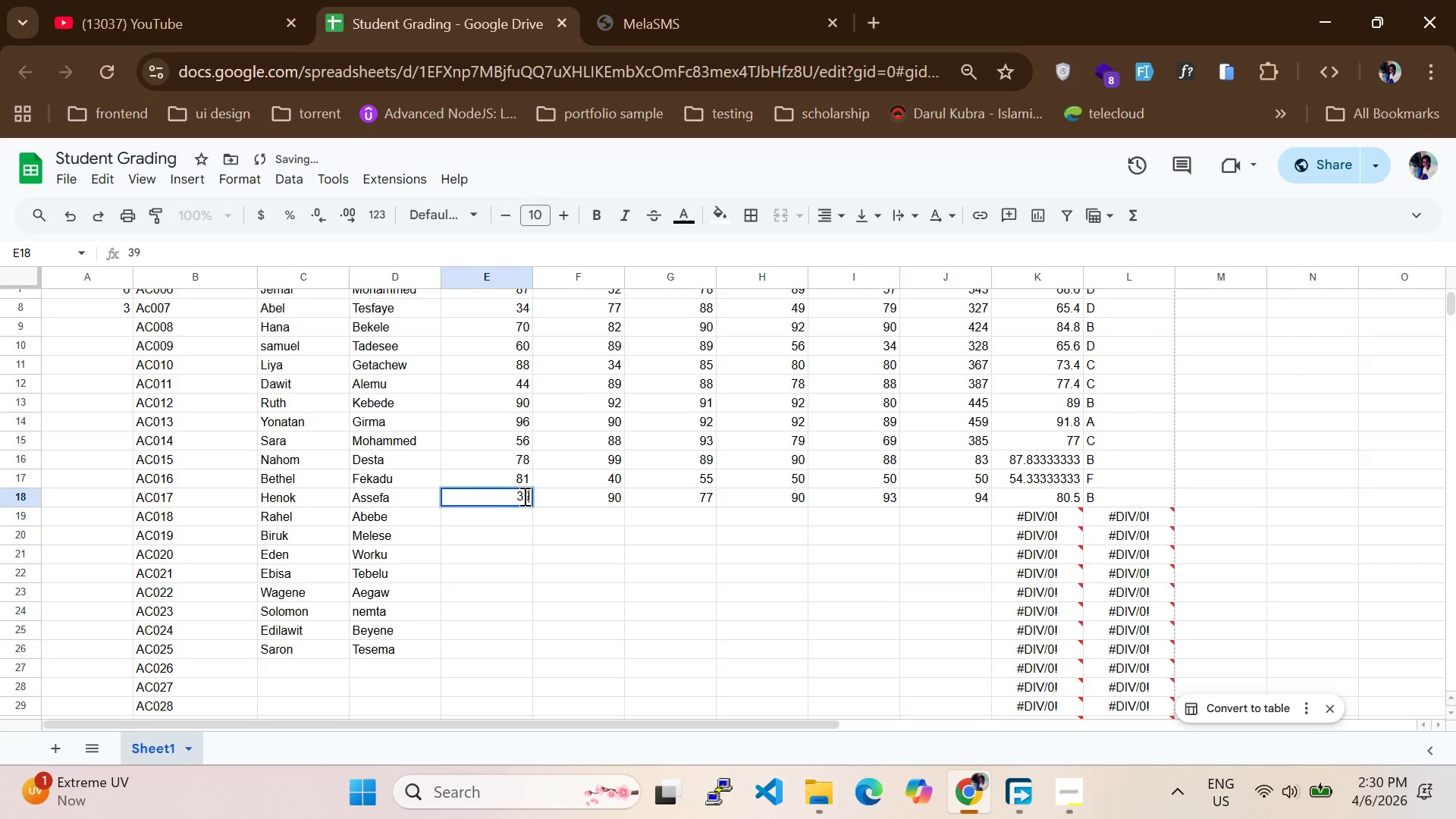 
key(Backspace)
 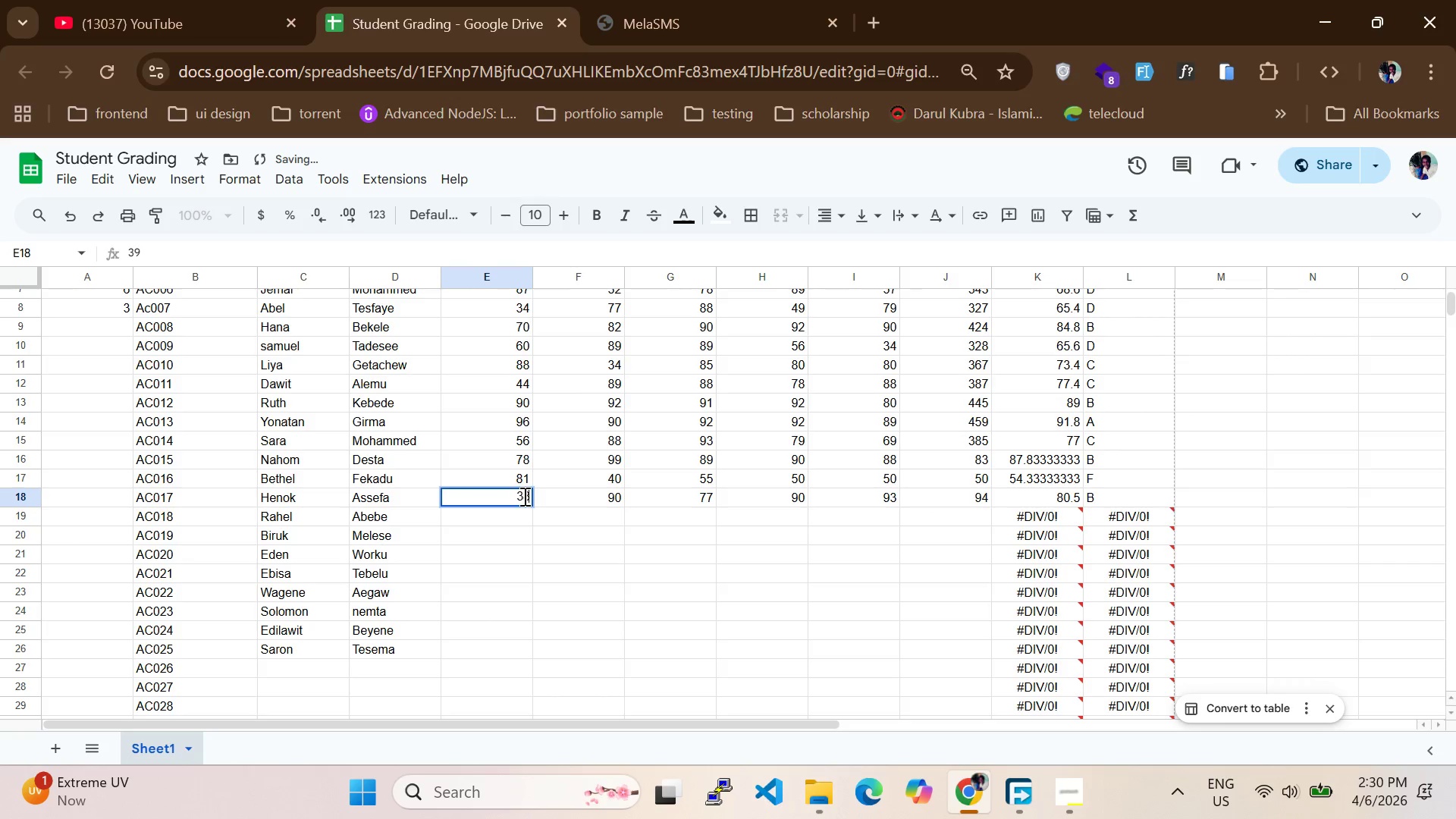 
key(8)
 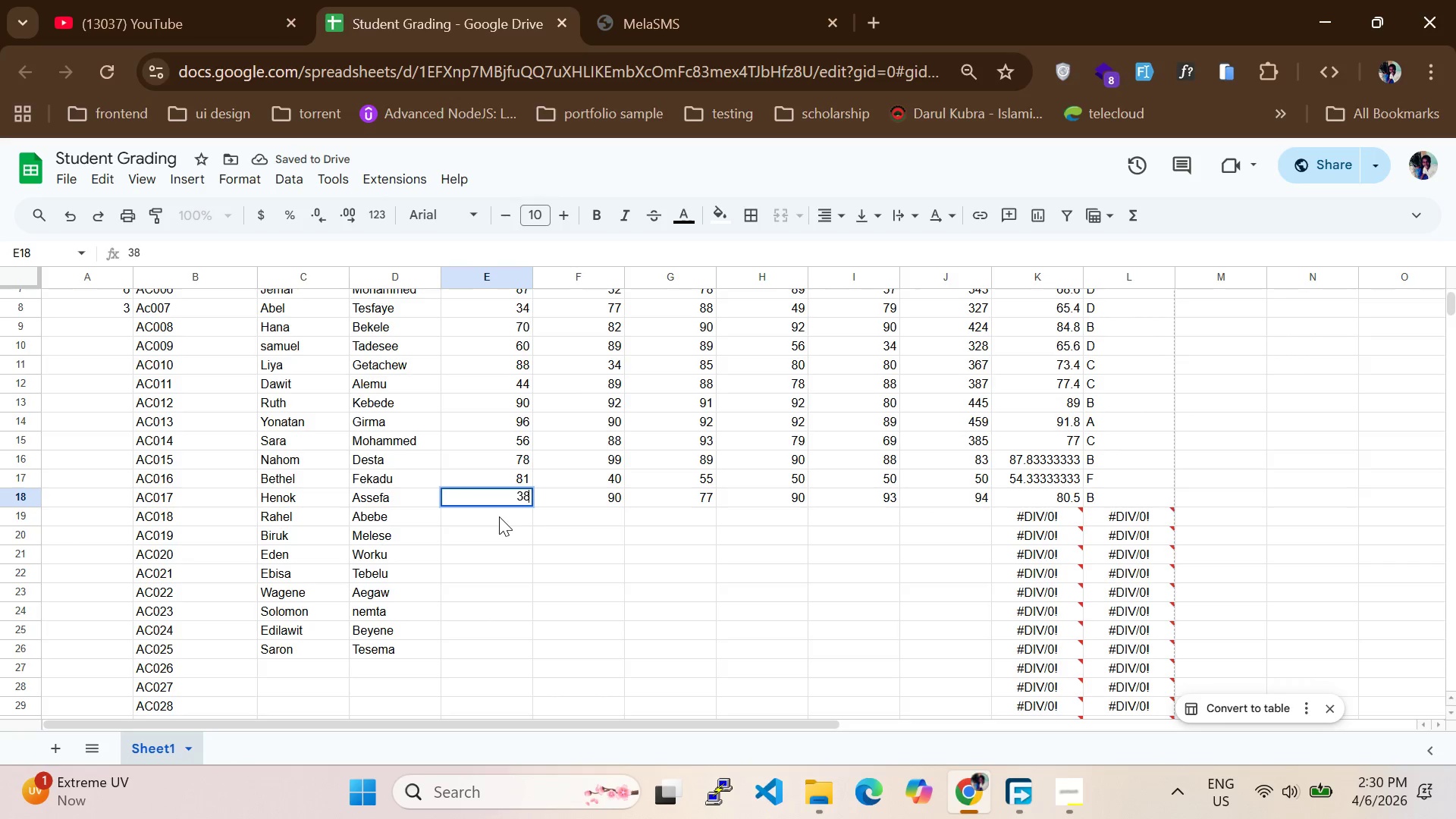 
left_click([499, 513])
 